 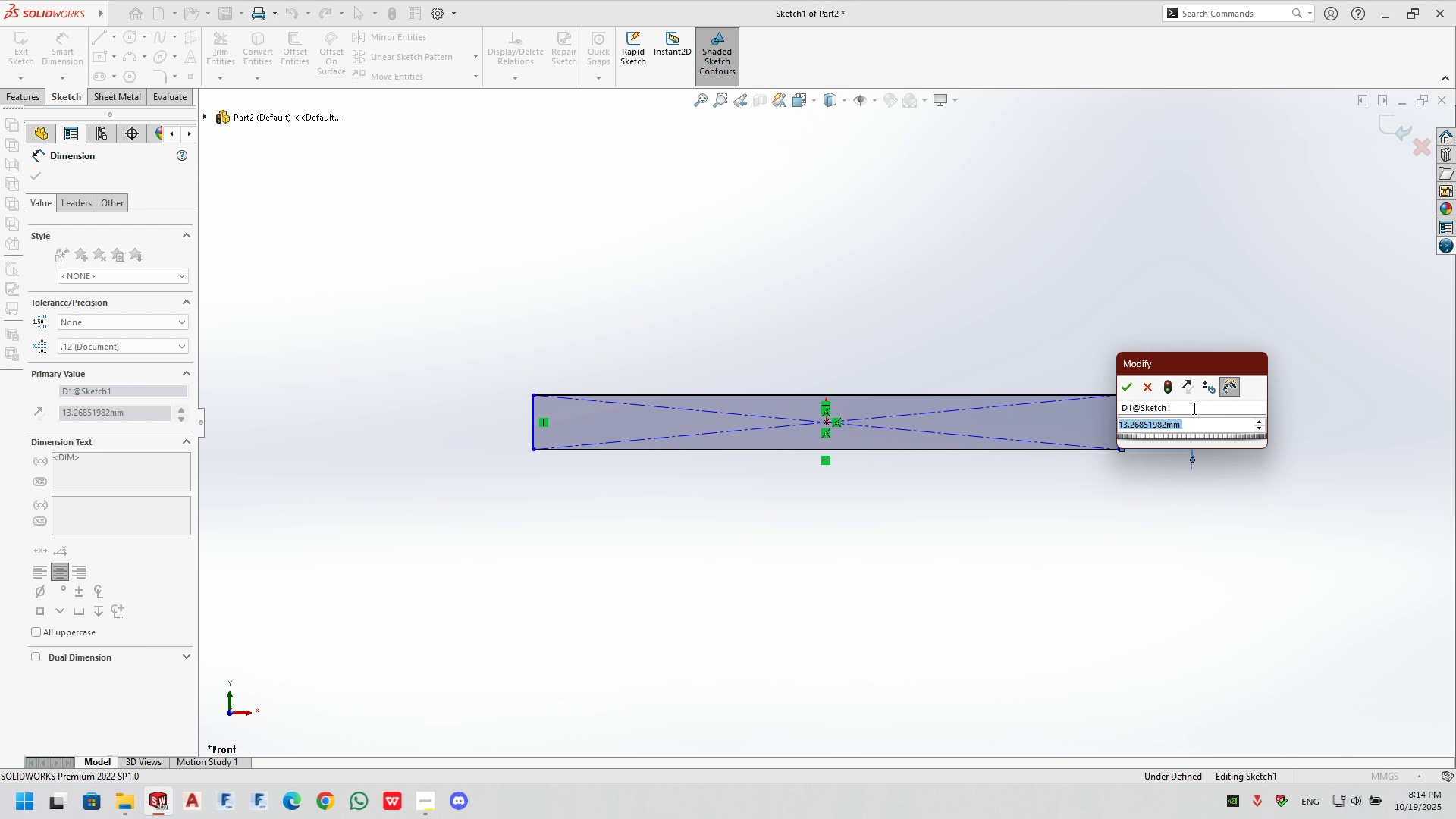 
key(Numpad5)
 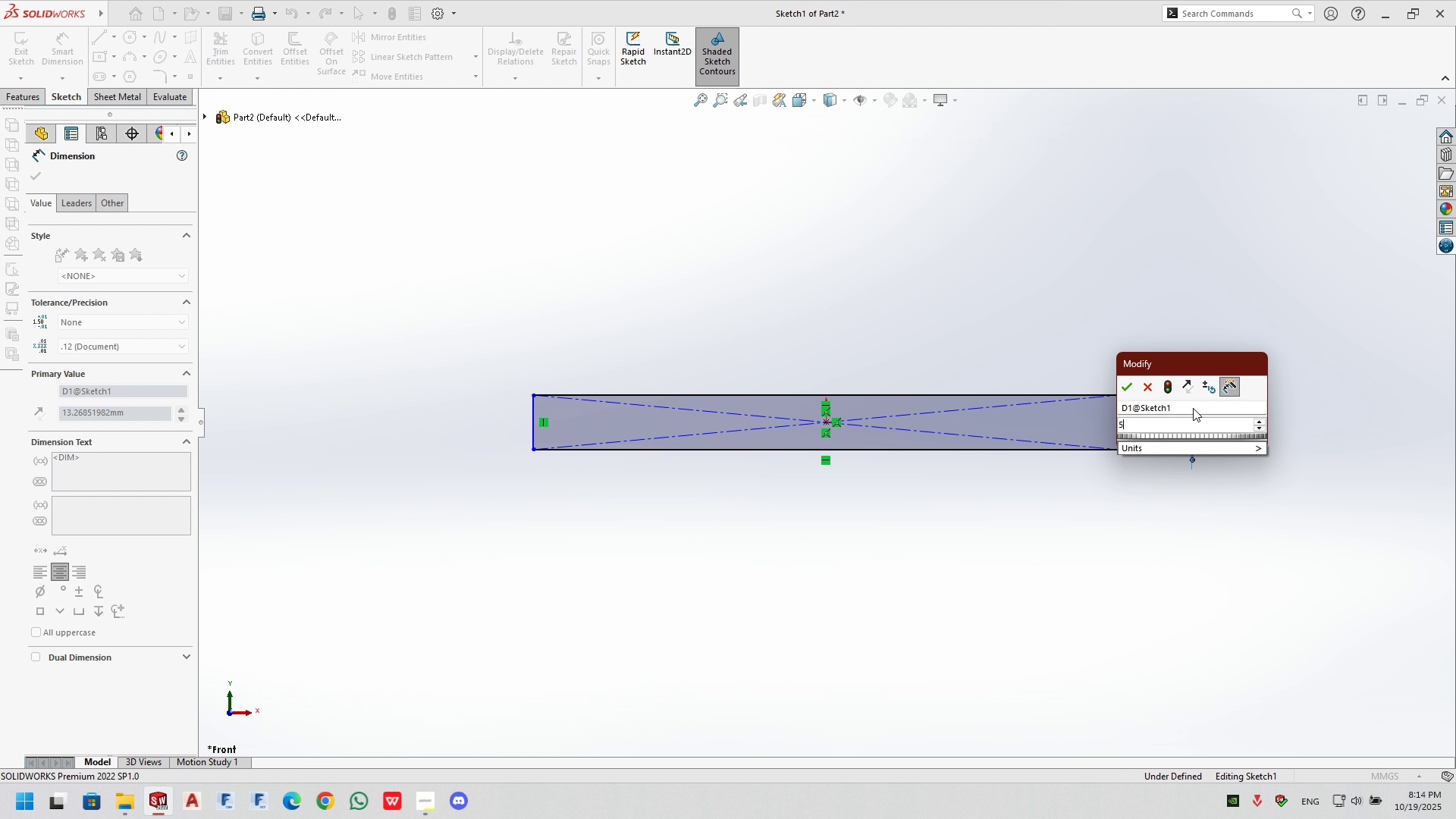 
key(Numpad6)
 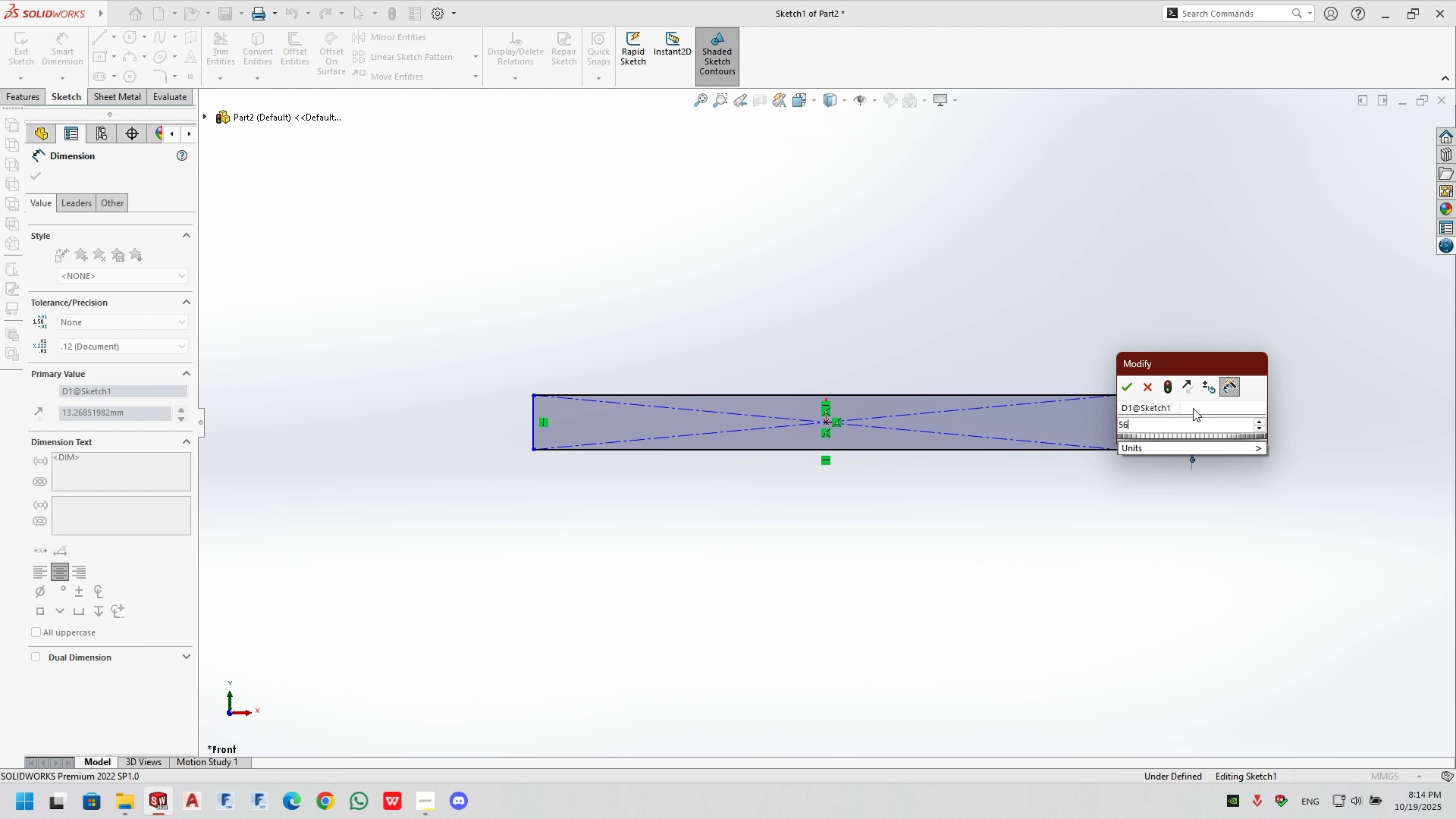 
key(NumpadEnter)
 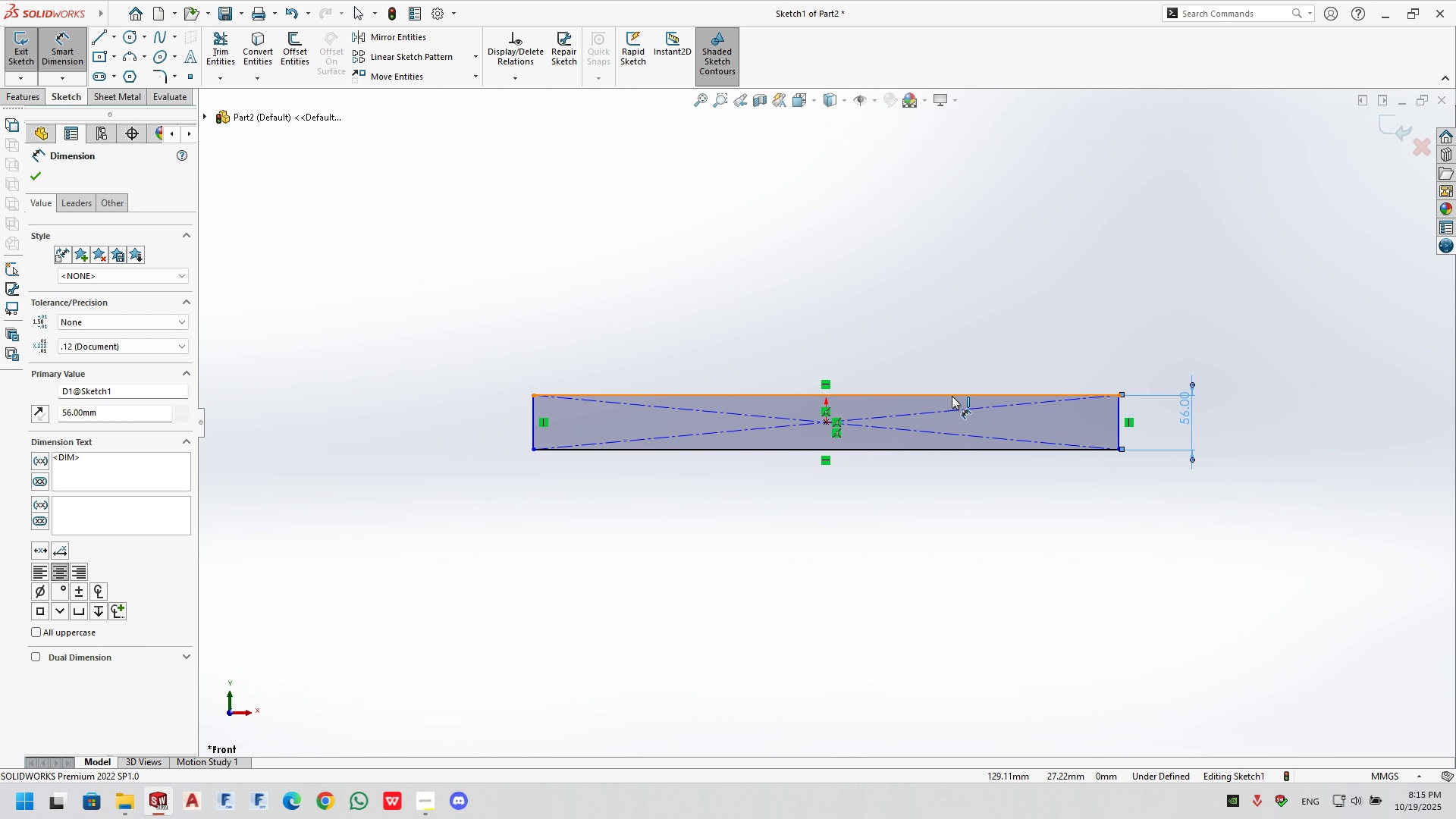 
double_click([962, 330])
 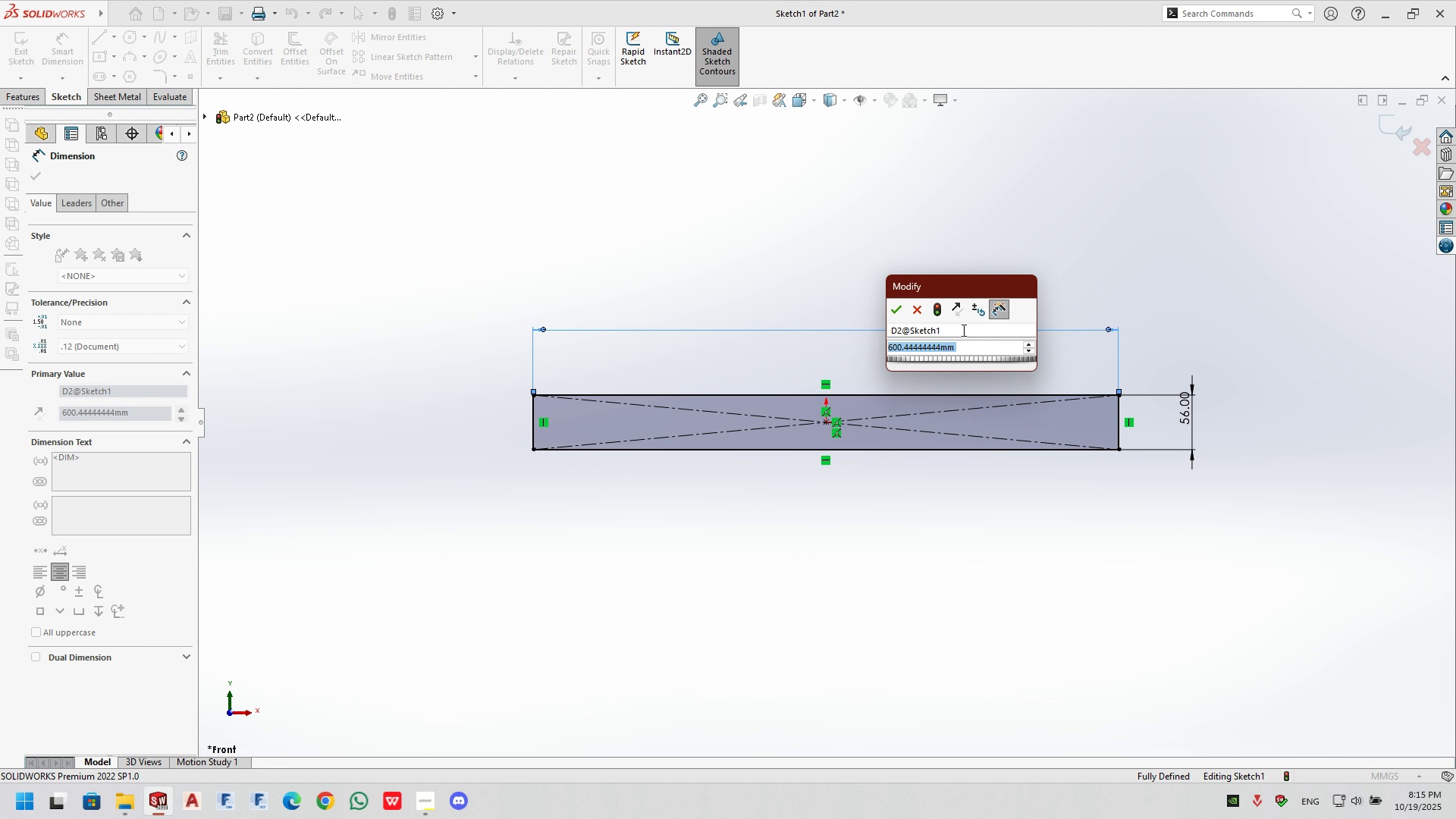 
key(Numpad9)
 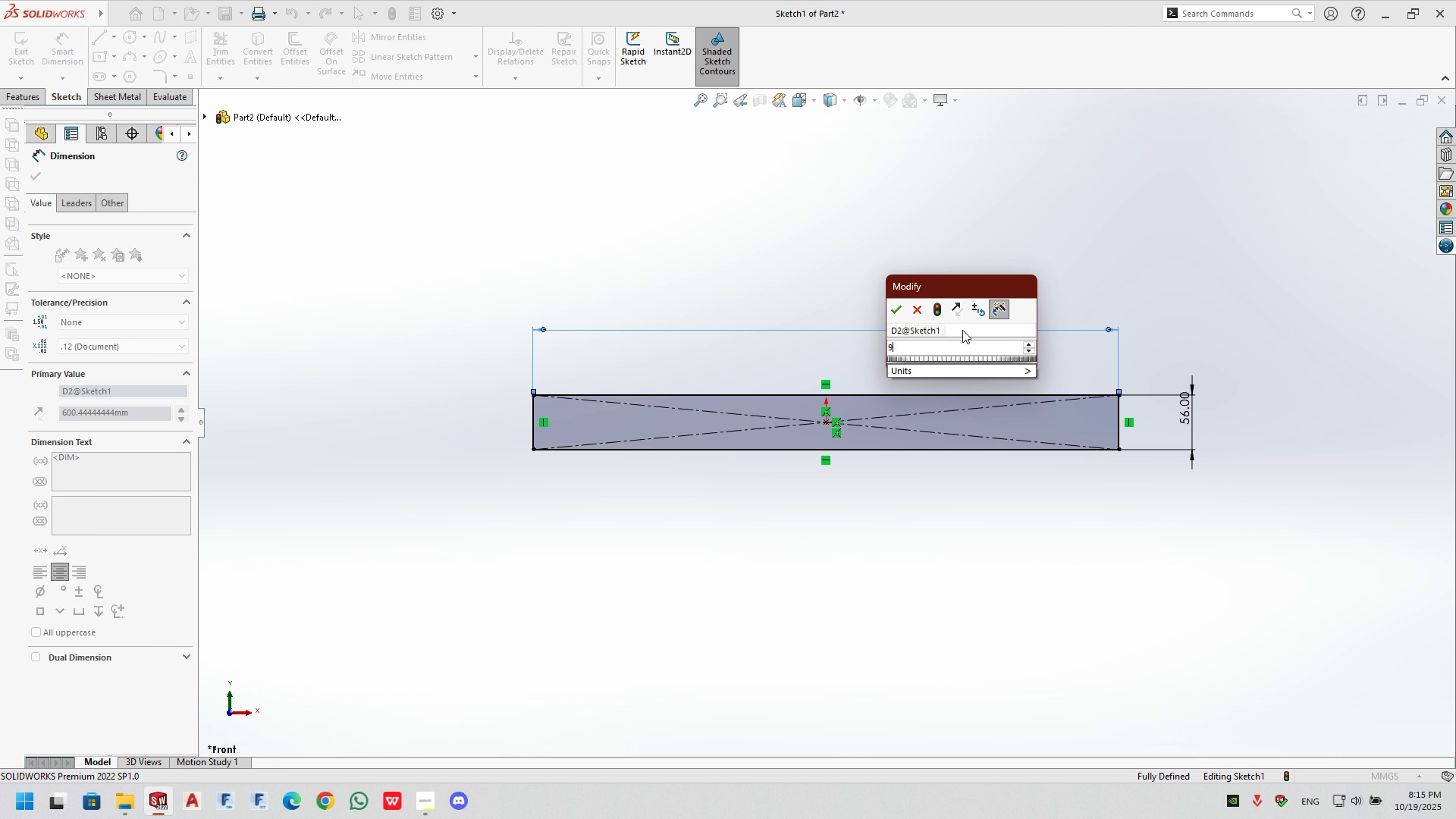 
key(Numpad9)
 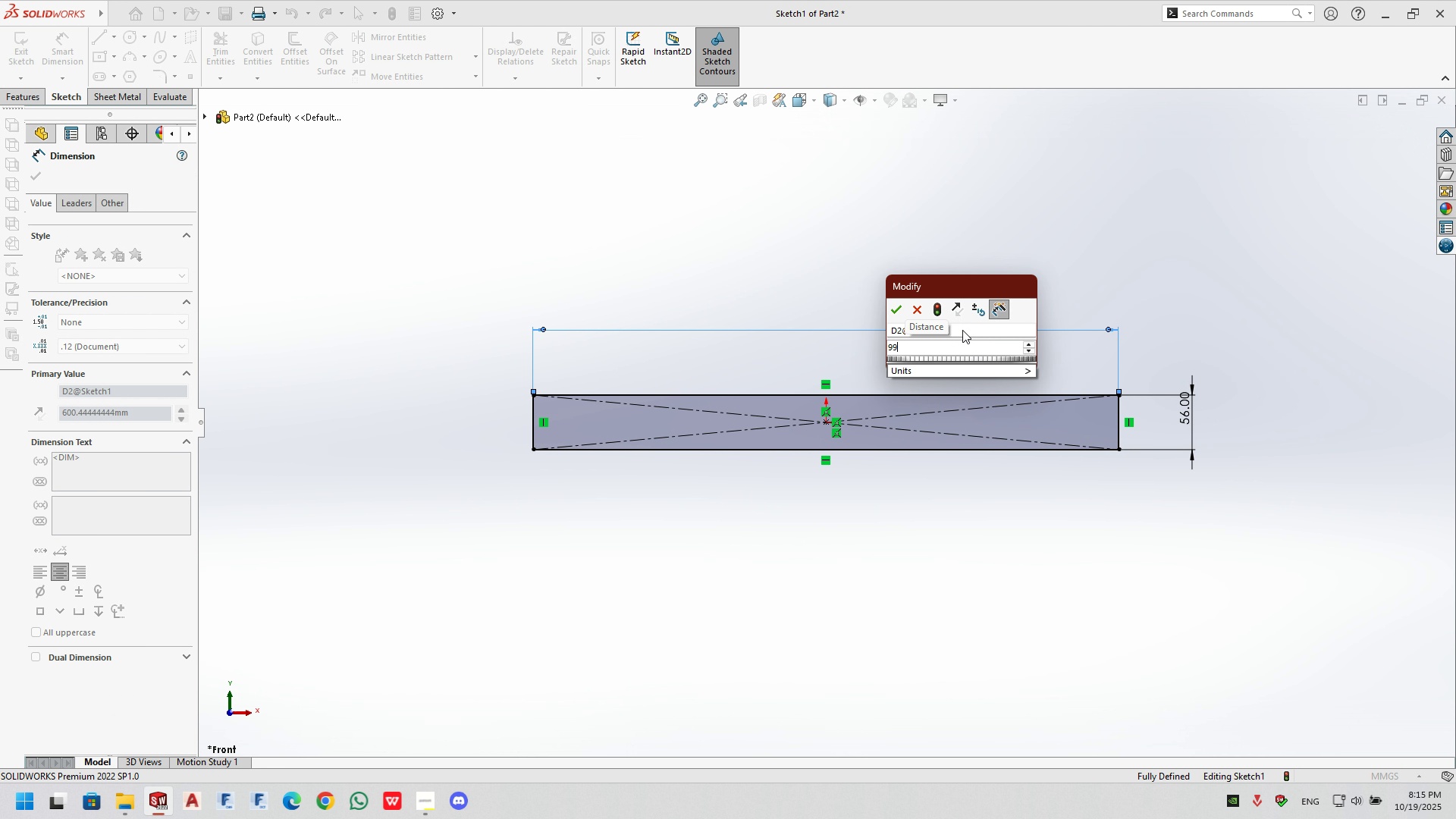 
wait(8.04)
 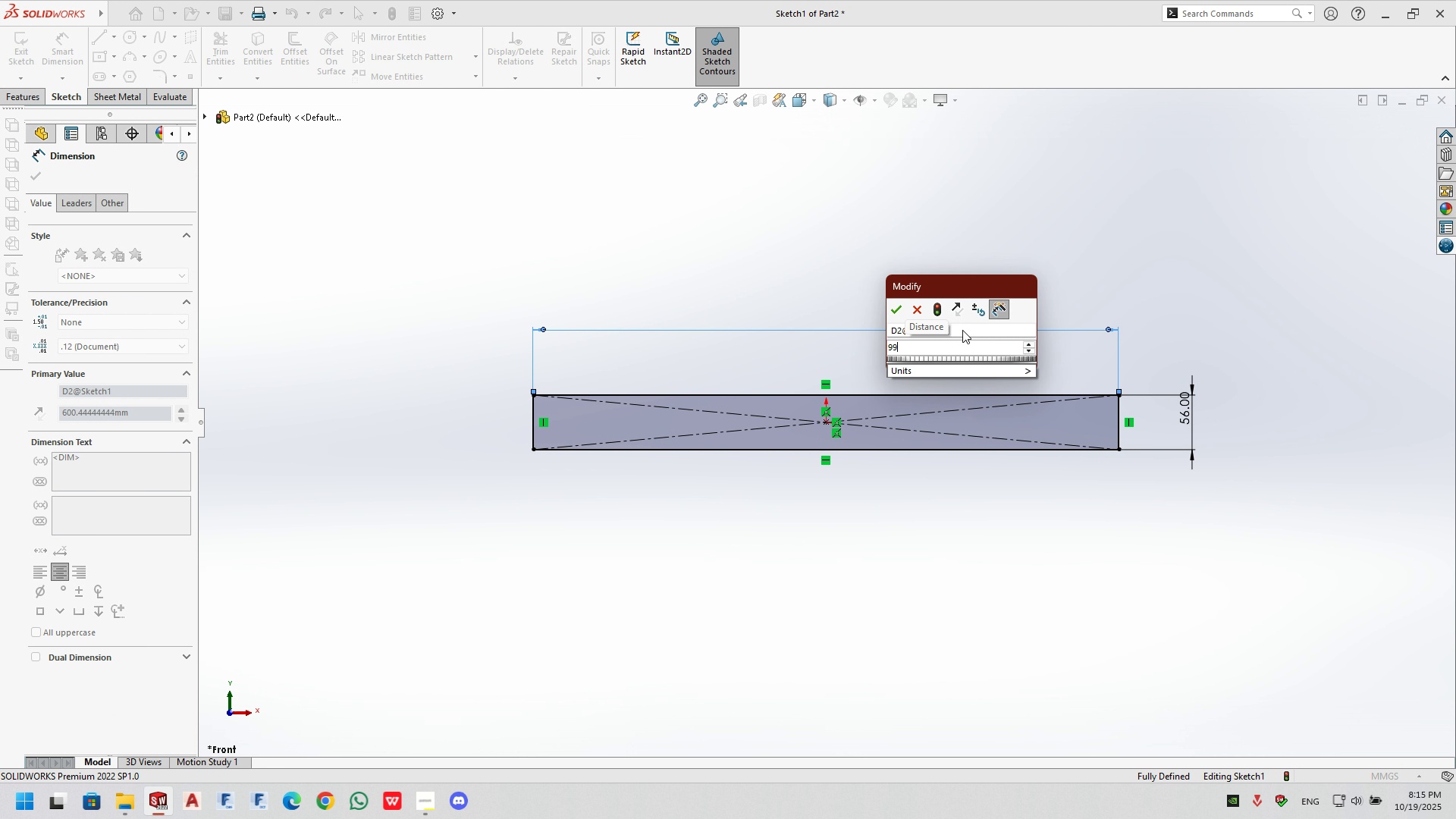 
key(Backspace)
 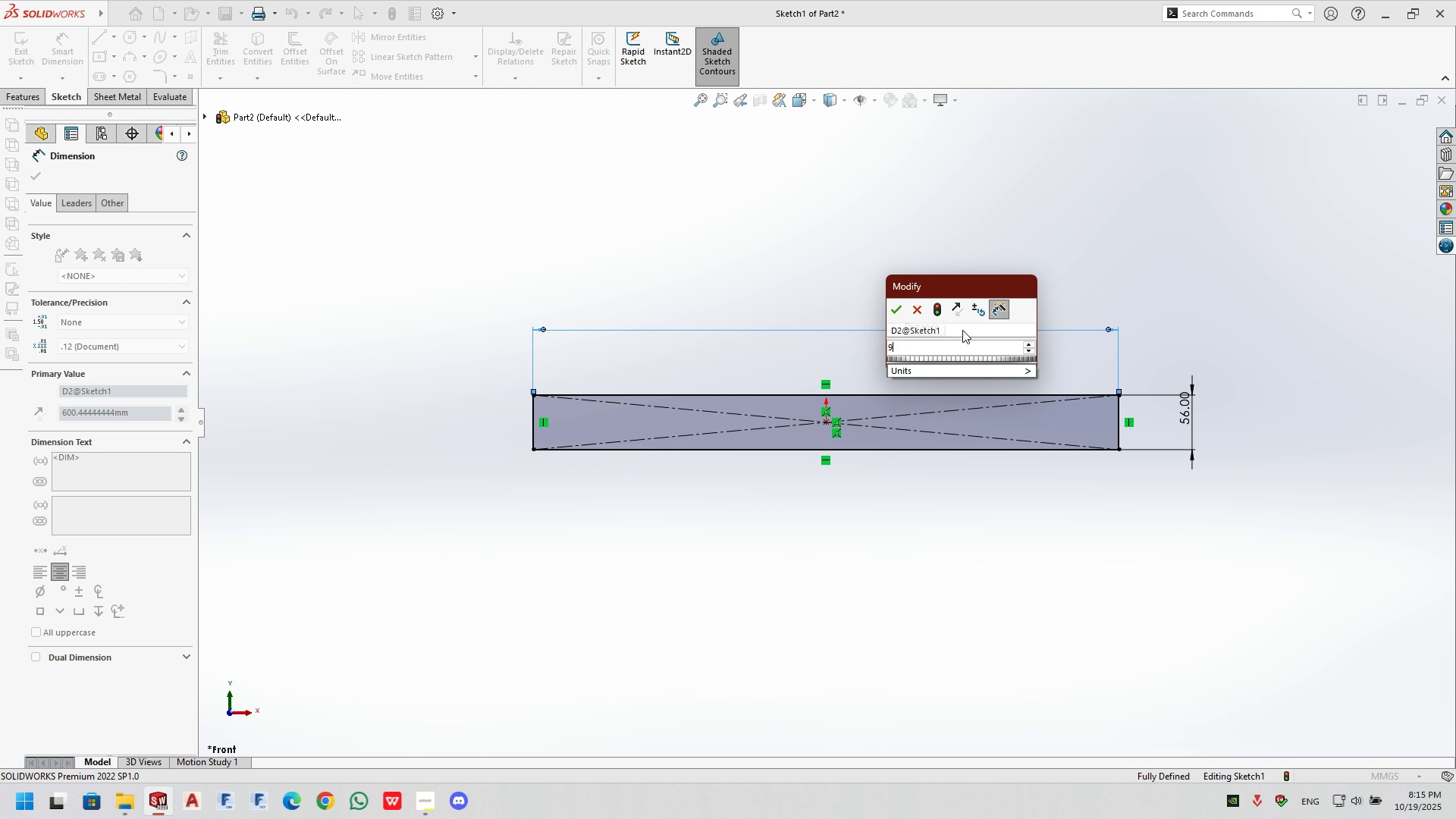 
key(Backspace)
 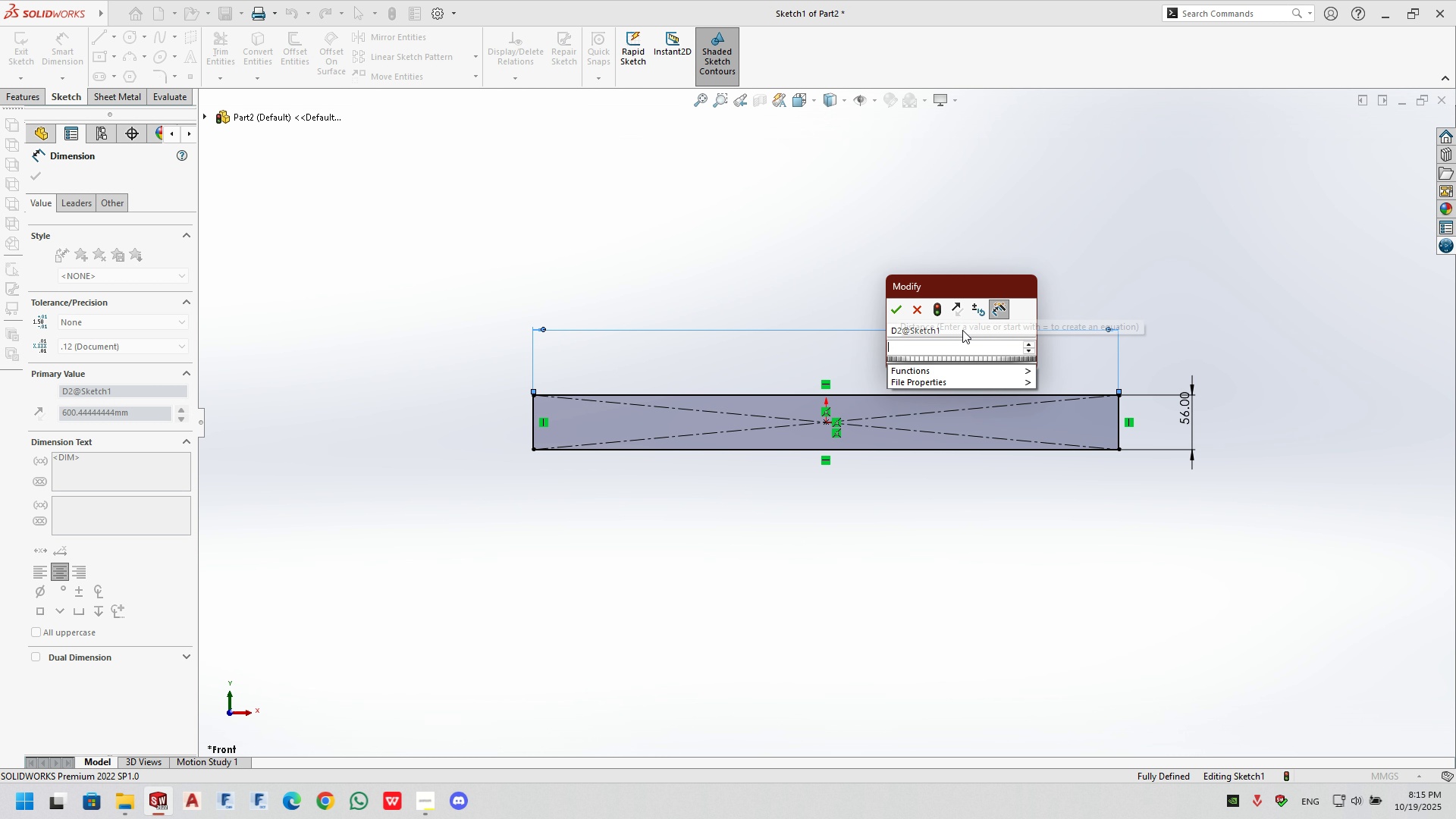 
key(Backspace)
 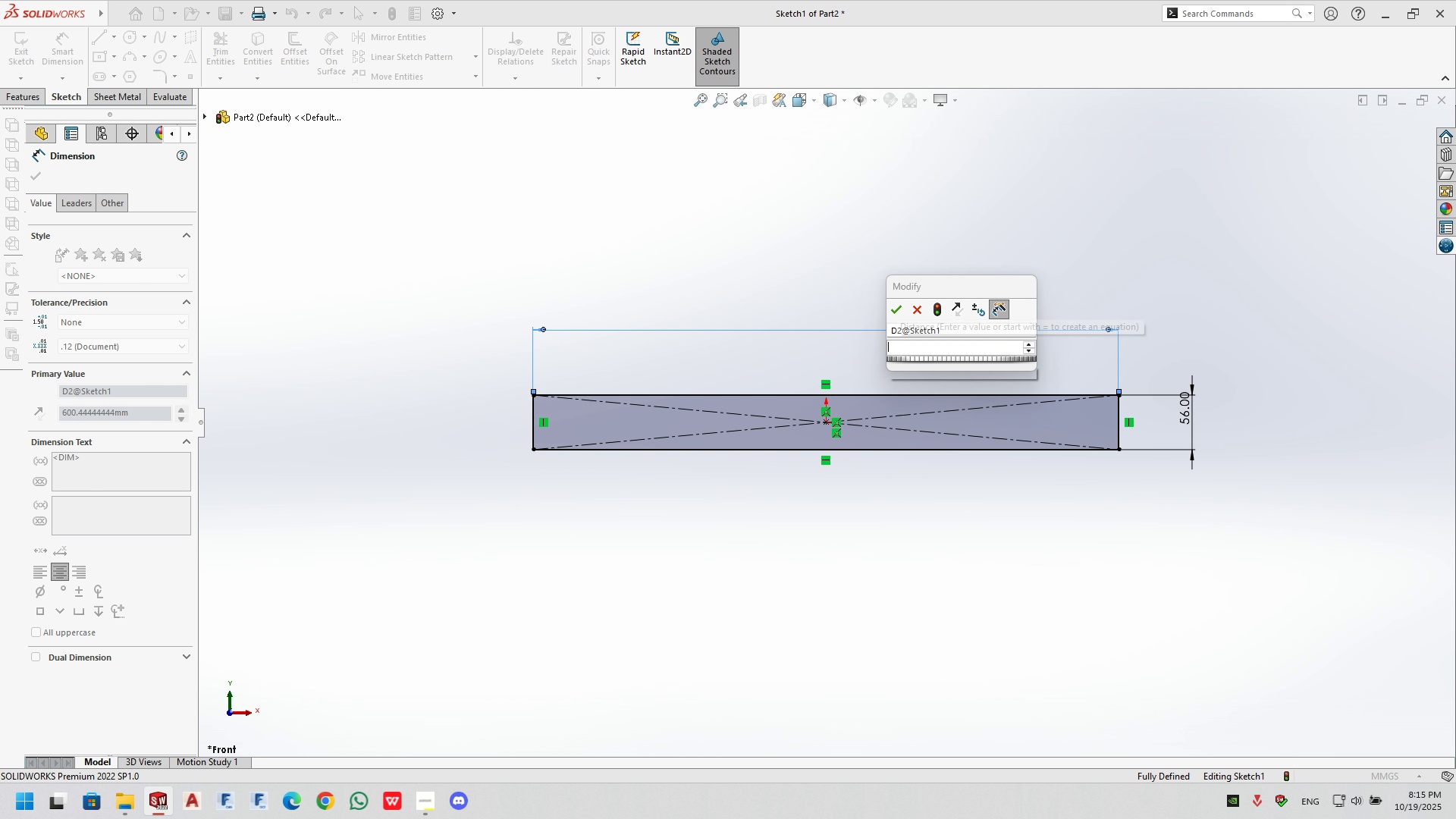 
key(Numpad1)
 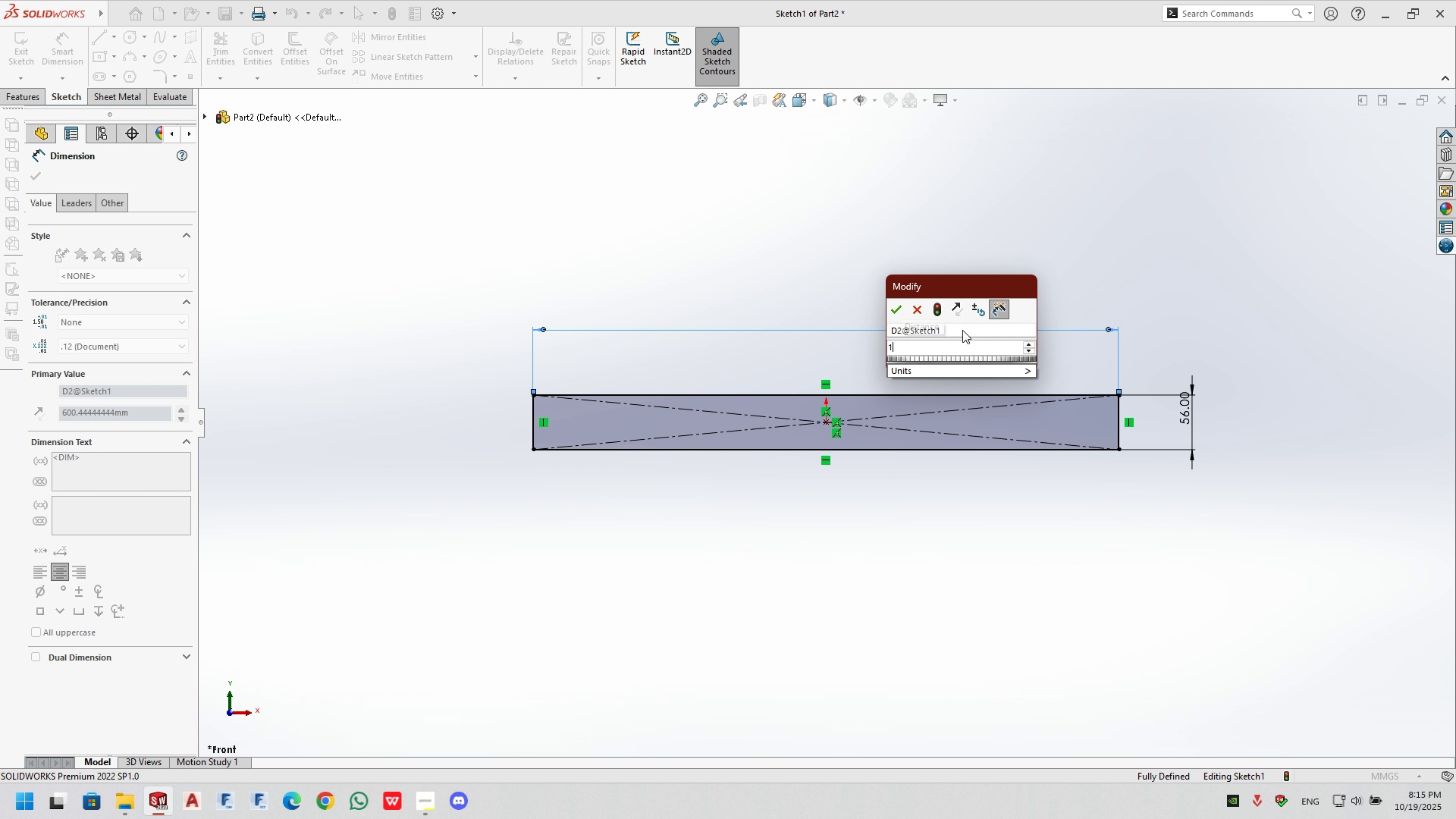 
key(Numpad0)
 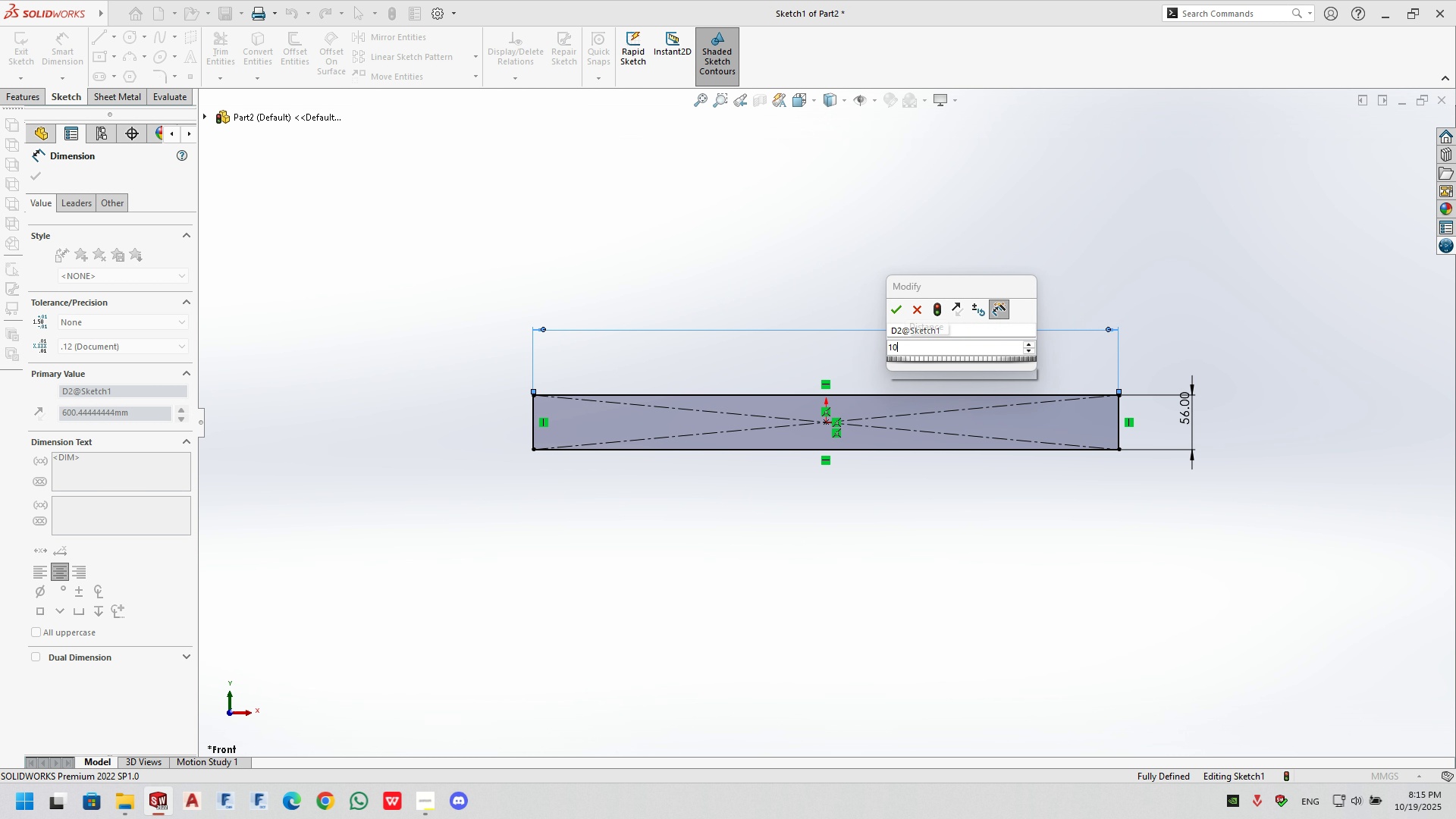 
key(Numpad0)
 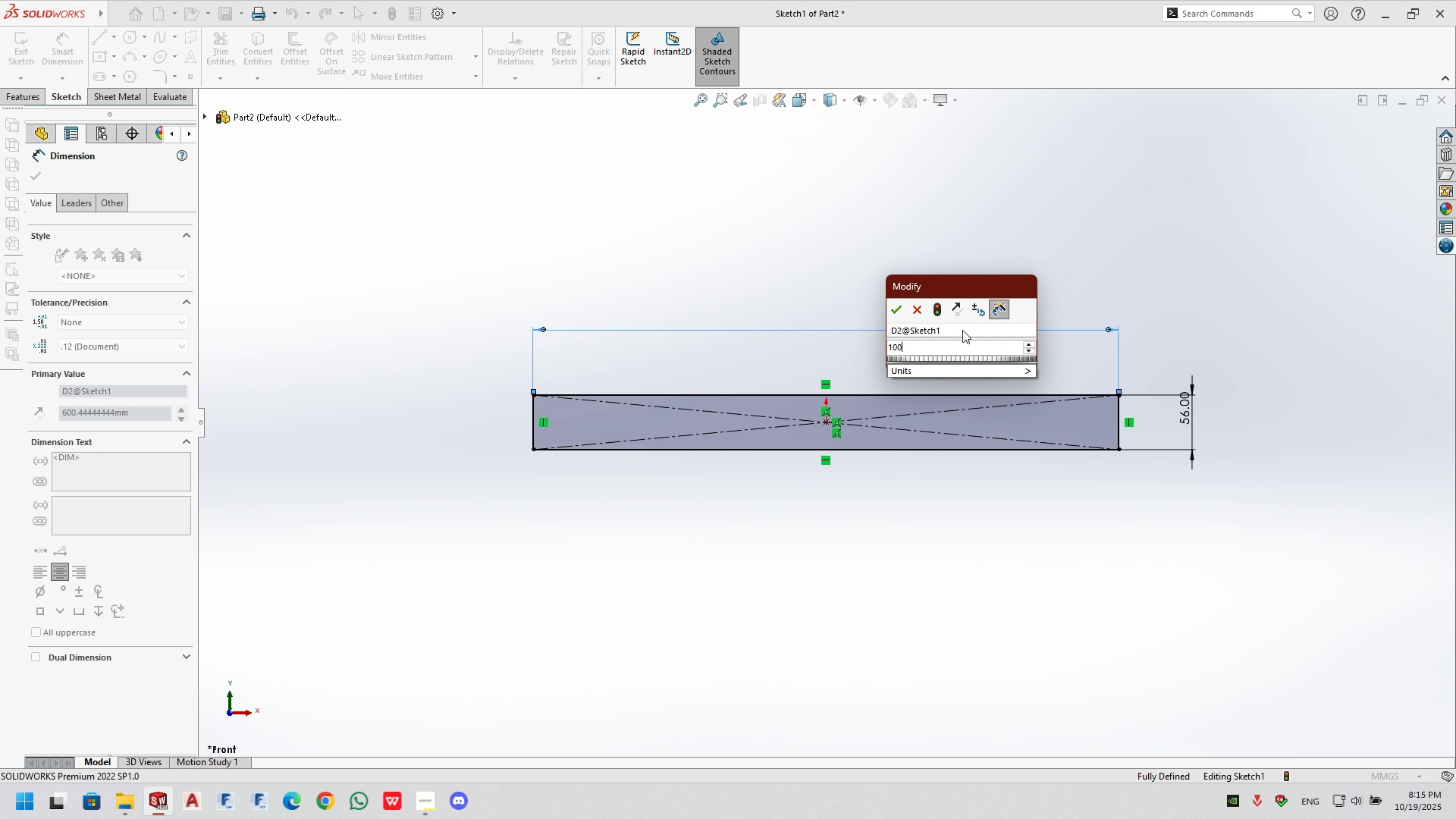 
key(Numpad0)
 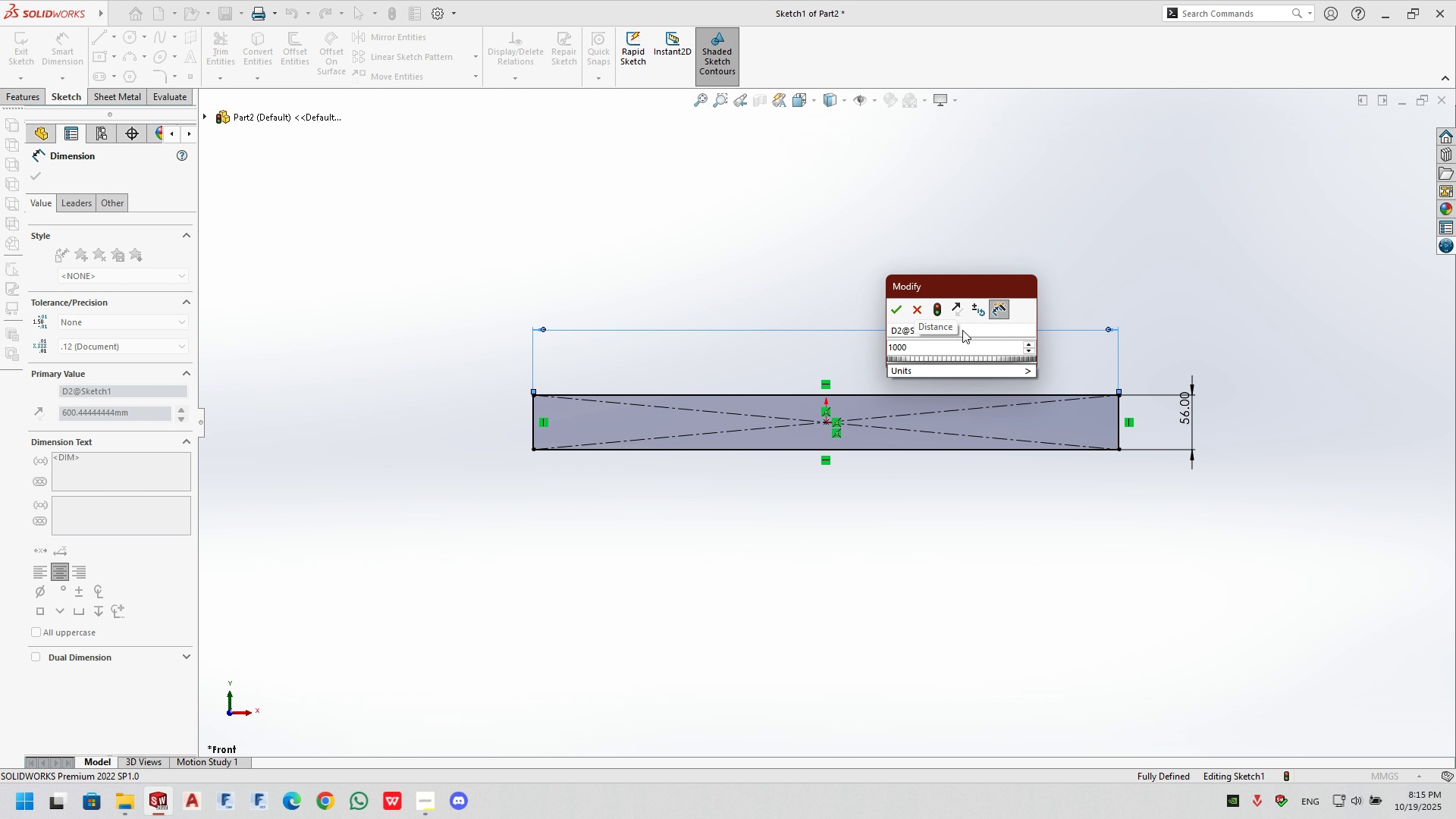 
key(NumpadSubtract)
 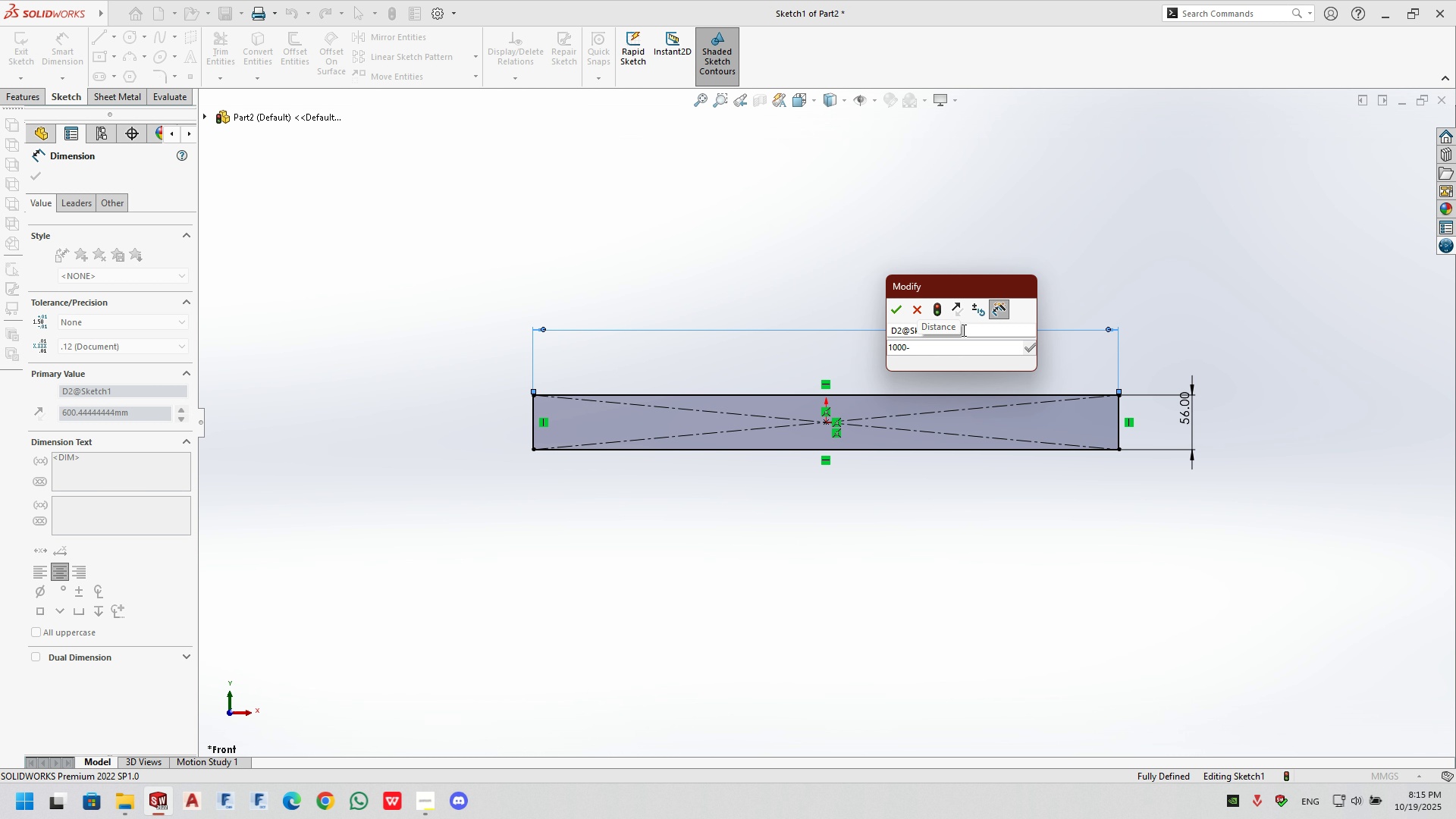 
key(Numpad1)
 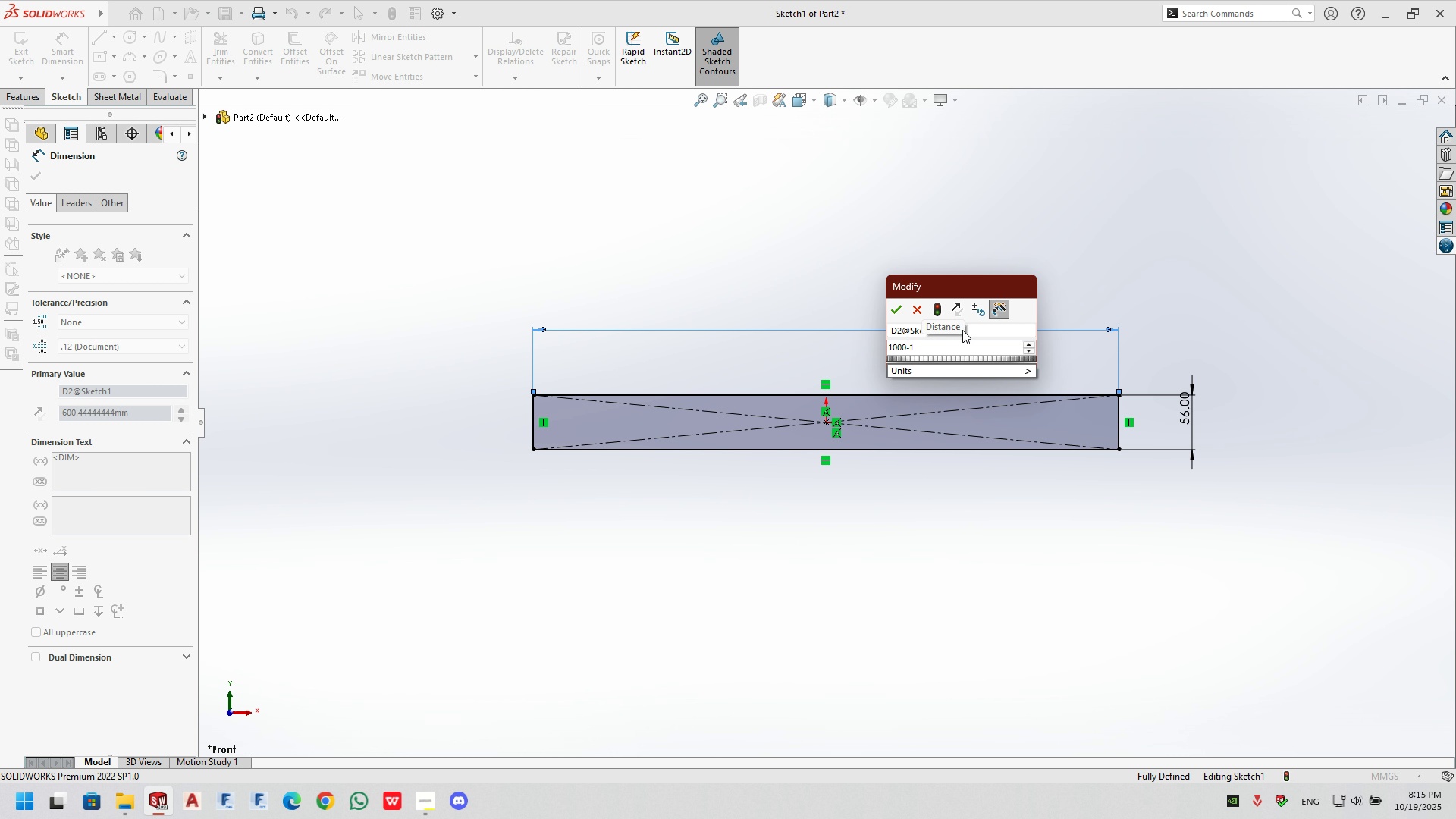 
key(Numpad0)
 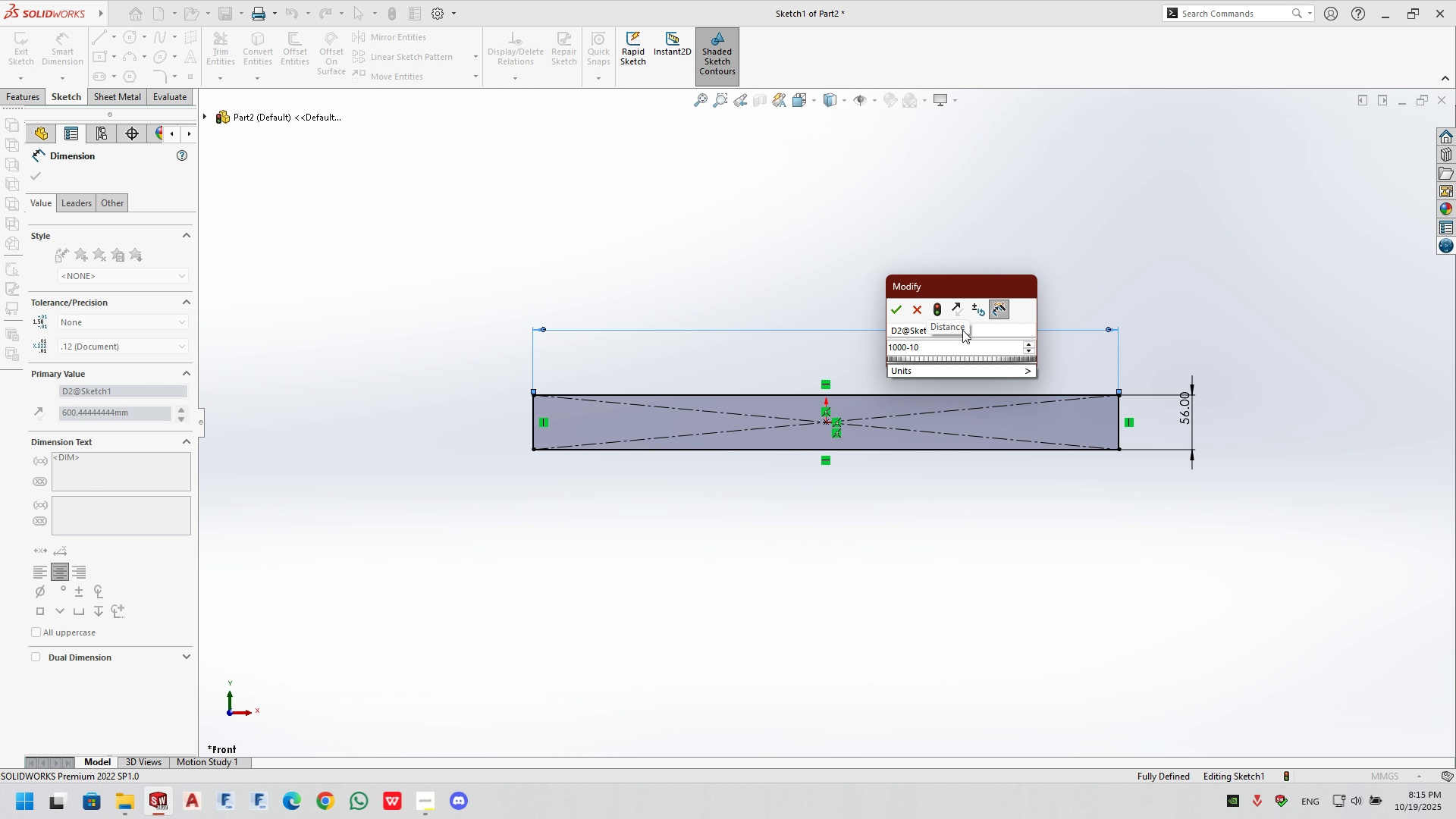 
key(NumpadSubtract)
 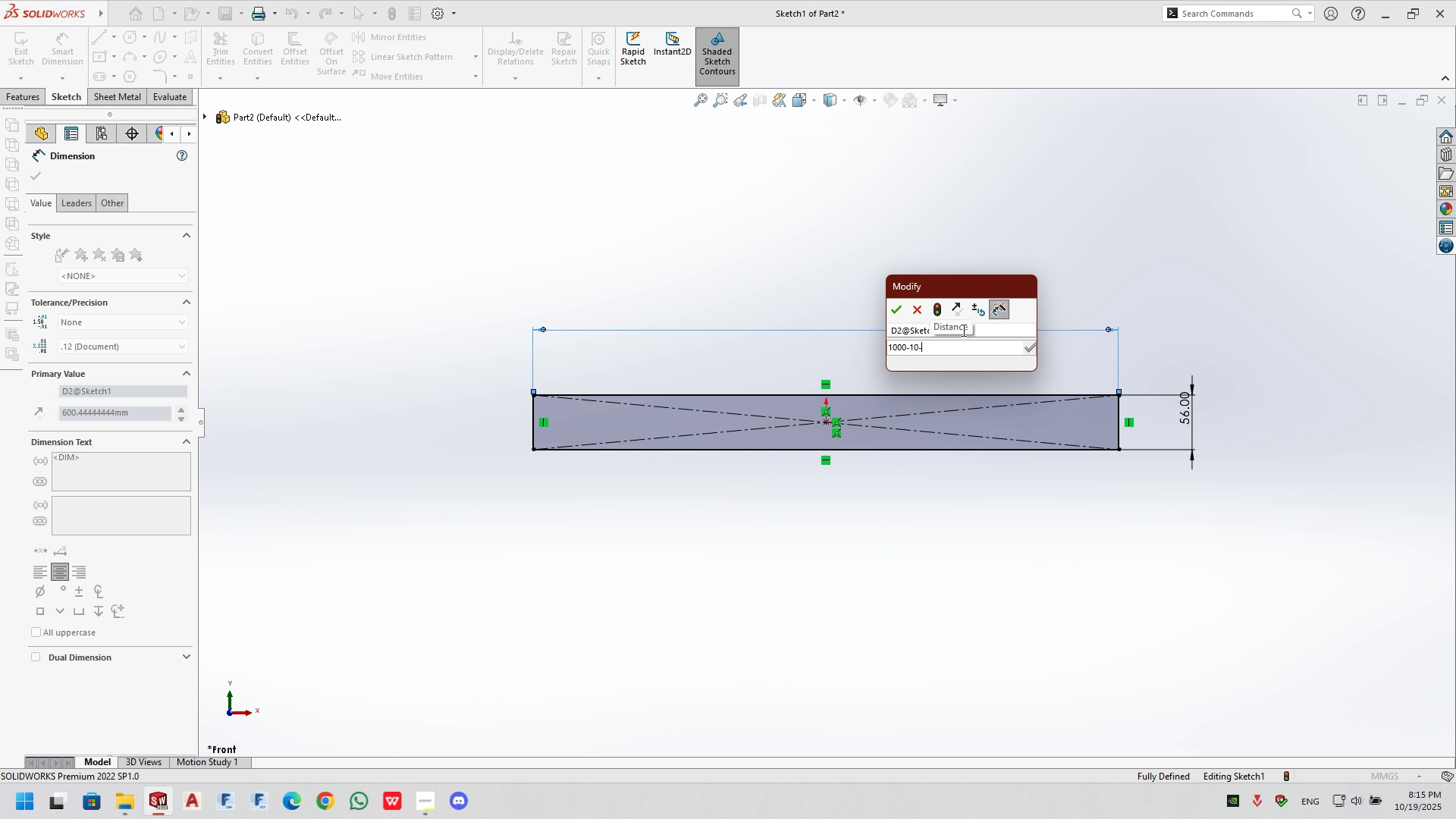 
key(Numpad1)
 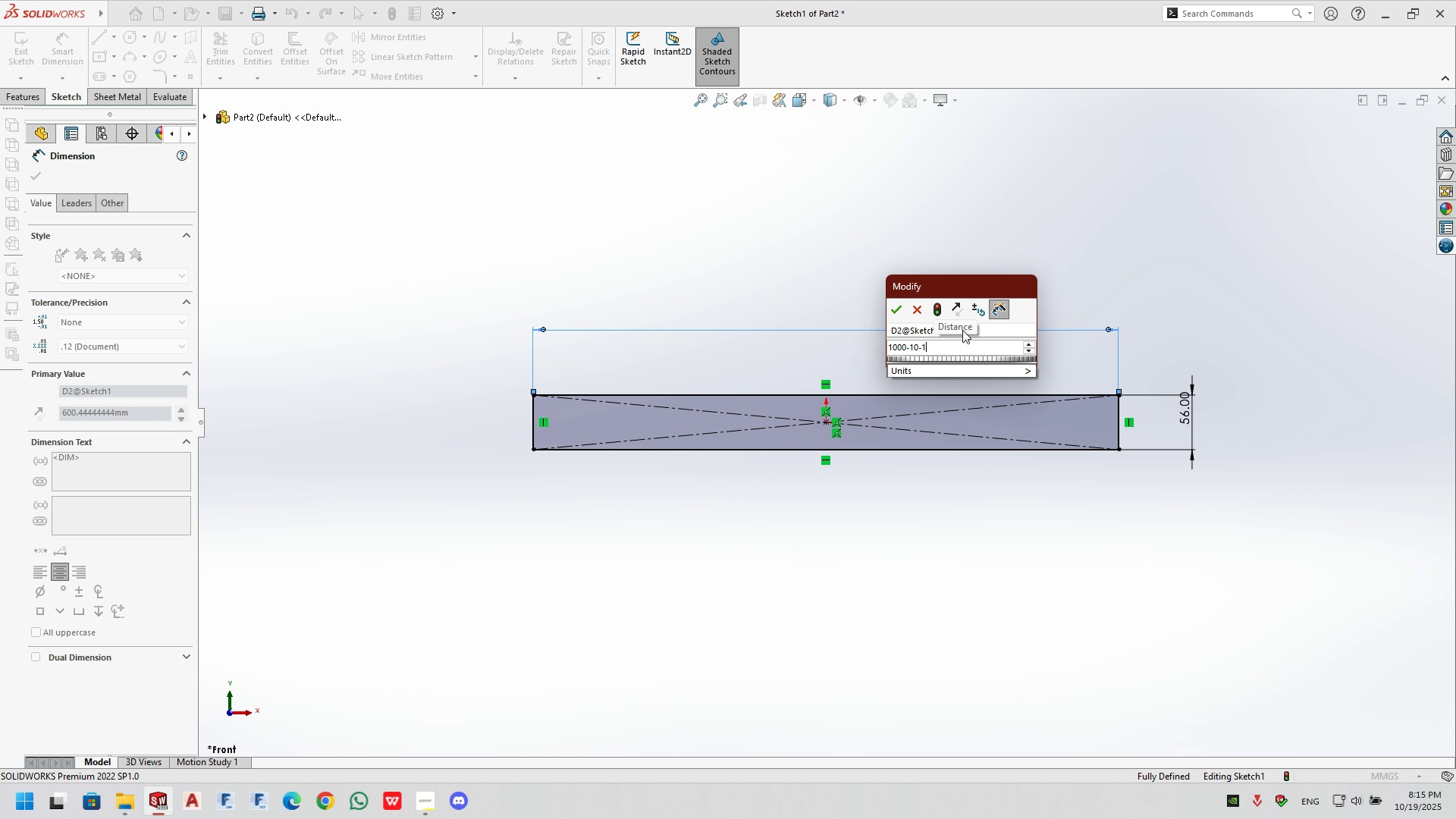 
wait(5.5)
 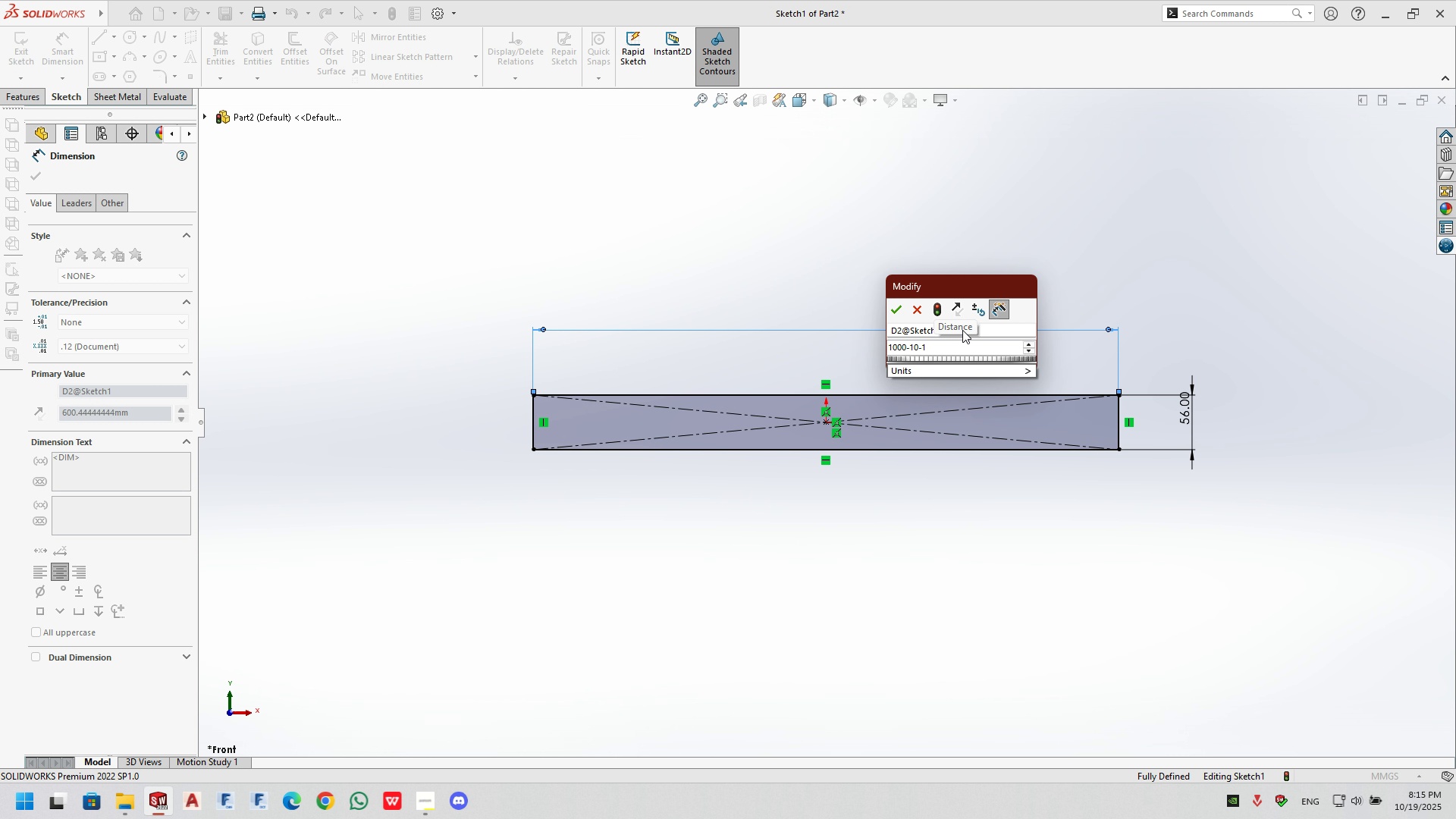 
key(NumpadEnter)
 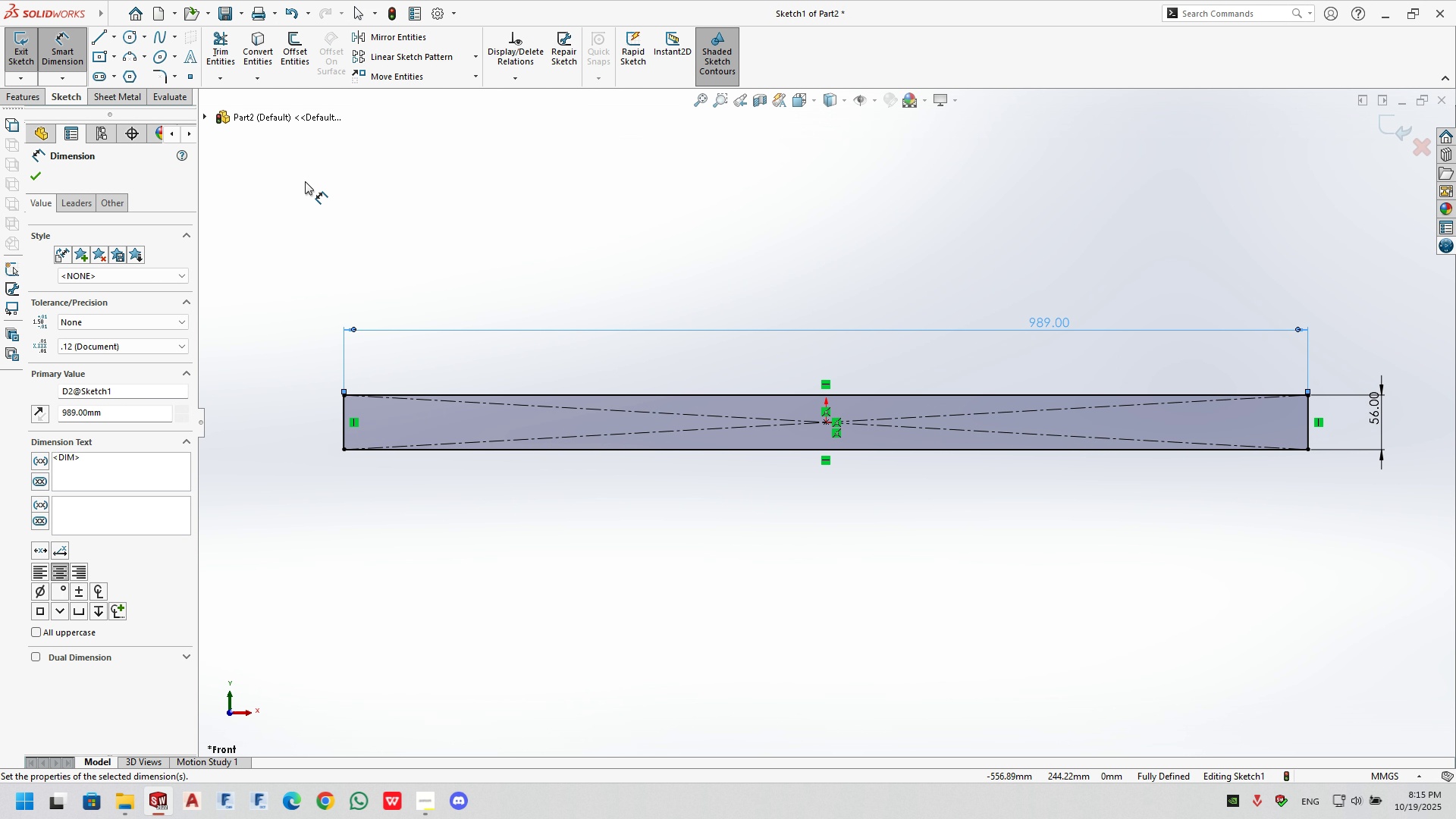 
left_click([1384, 125])
 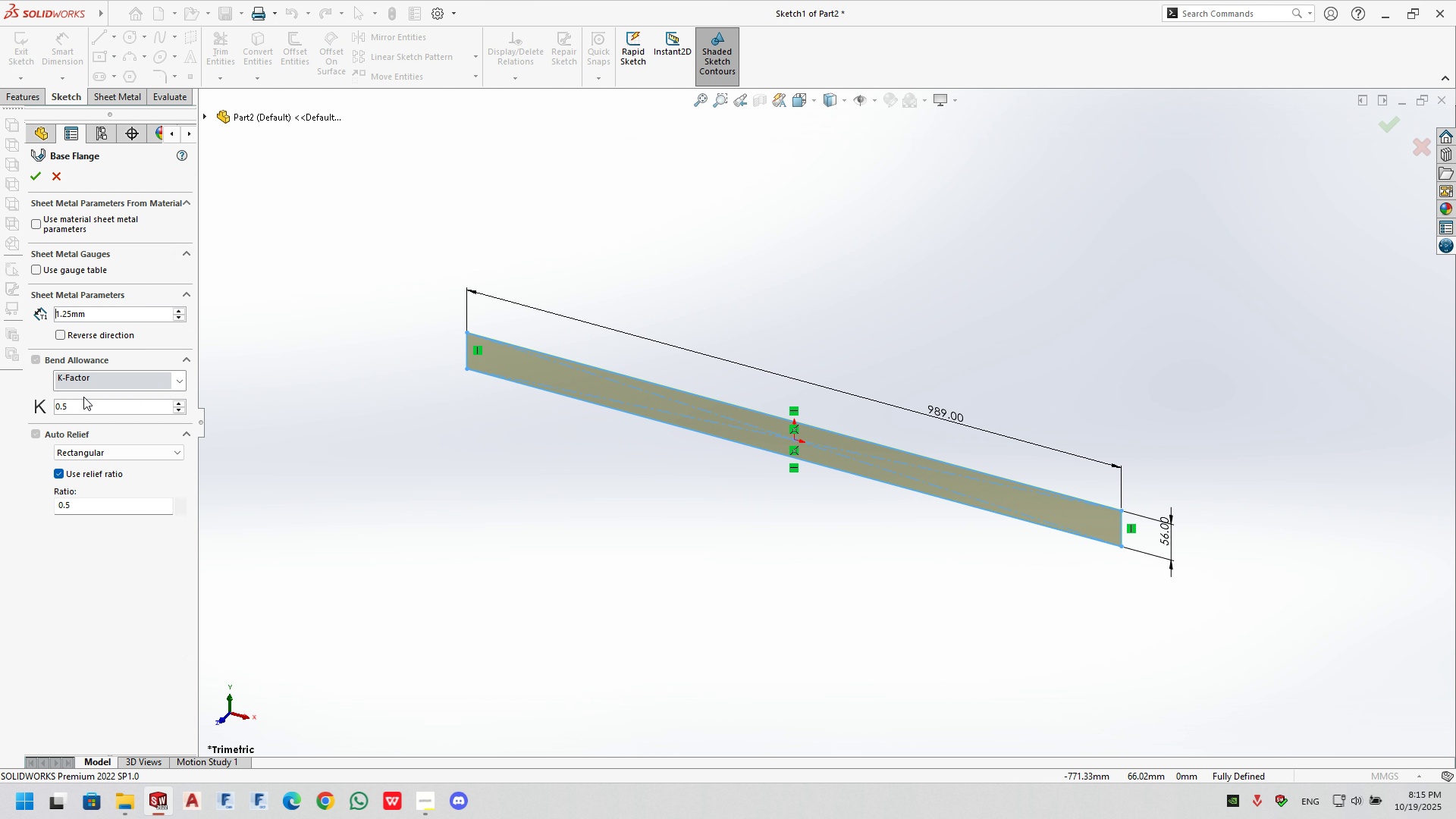 
left_click([184, 381])
 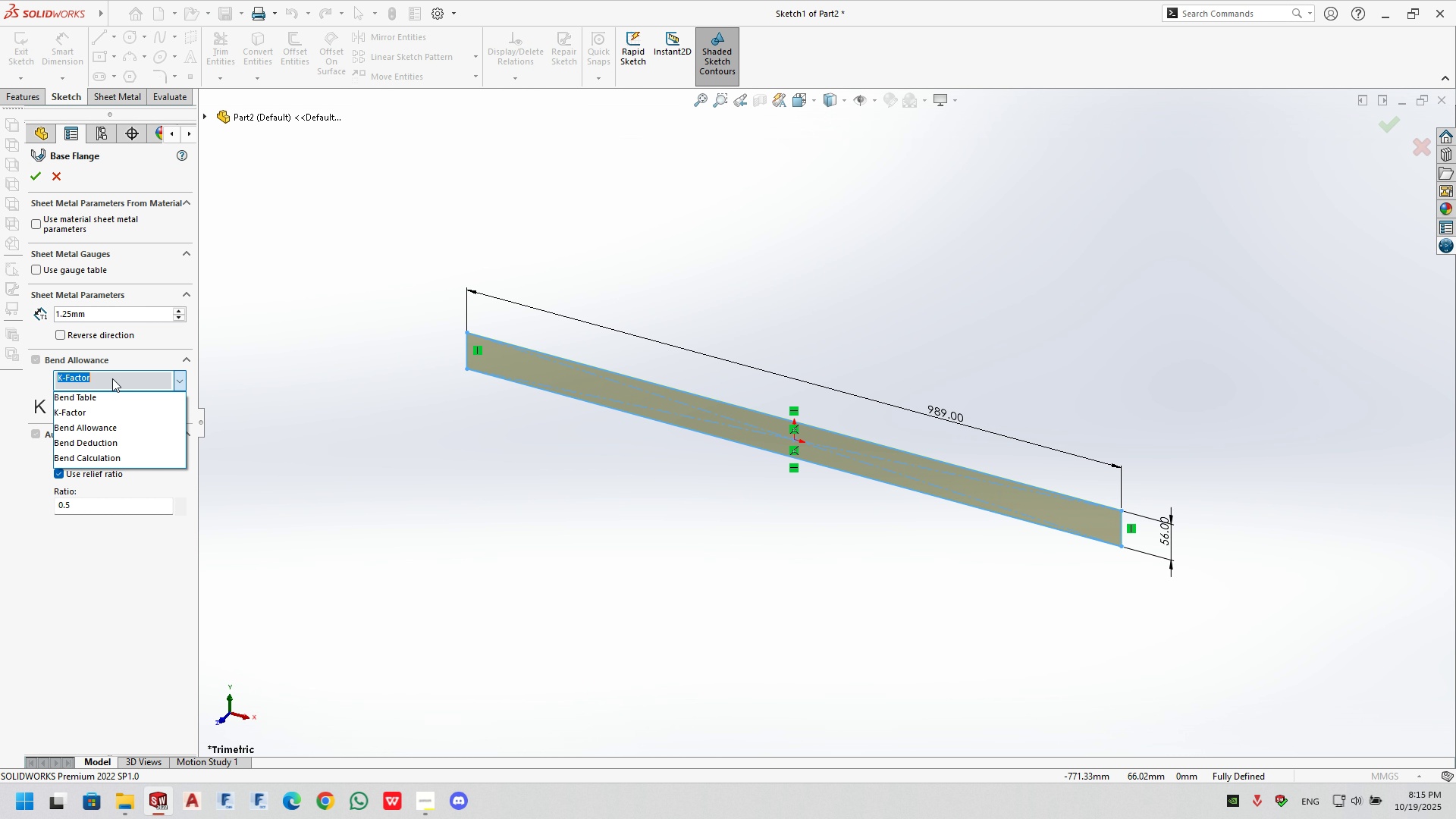 
left_click([30, 174])
 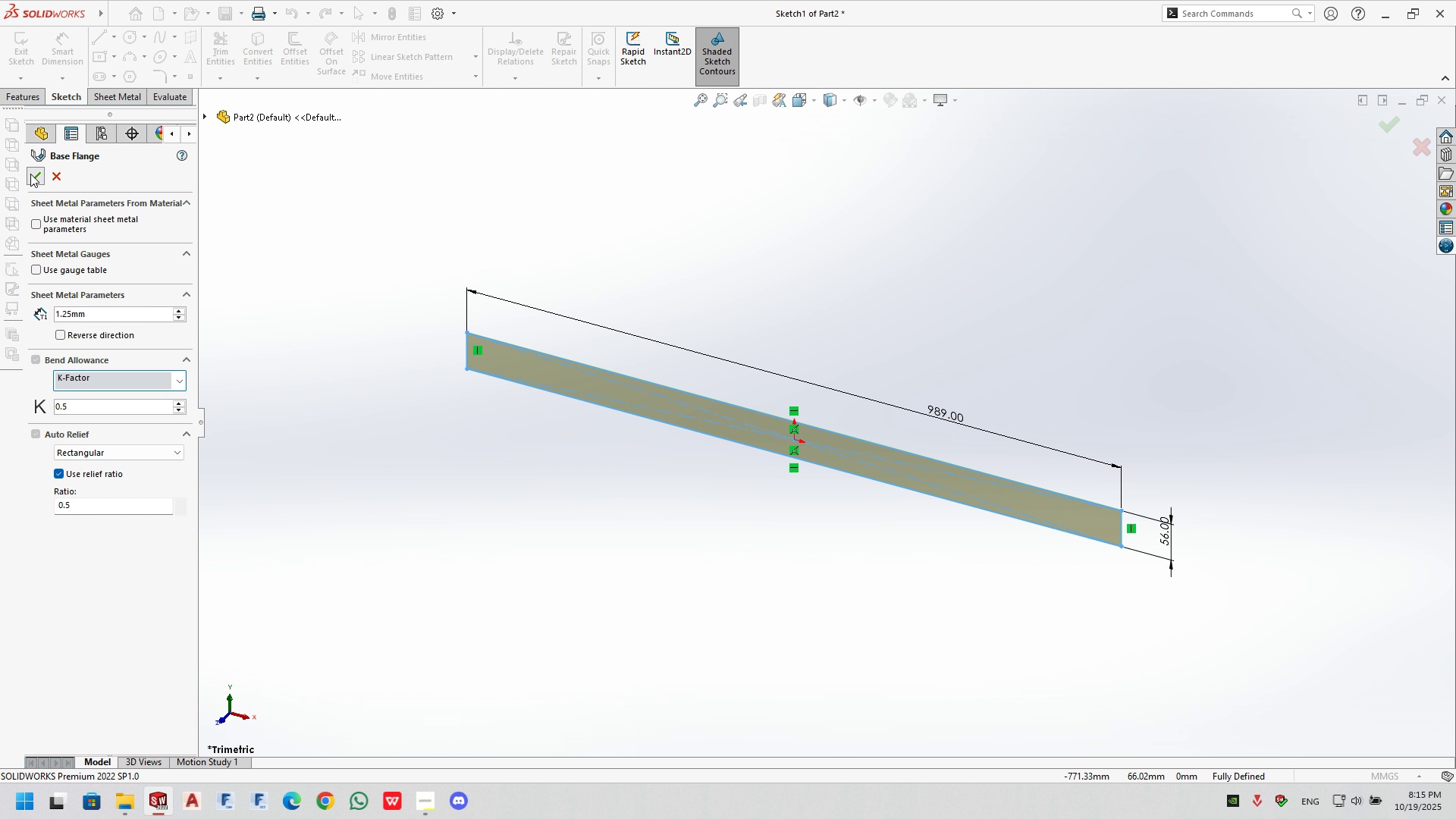 
left_click([30, 174])
 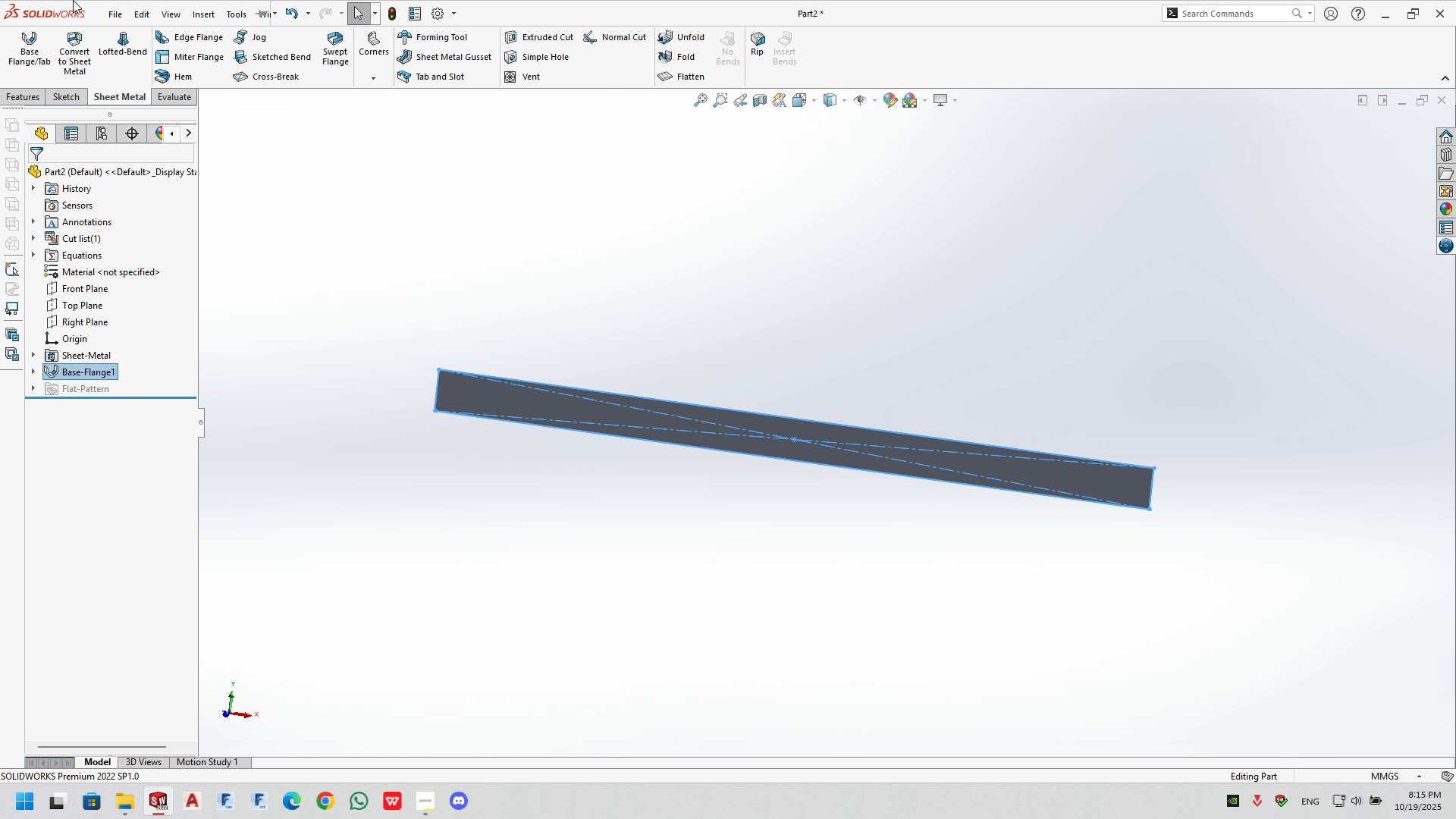 
left_click([167, 44])
 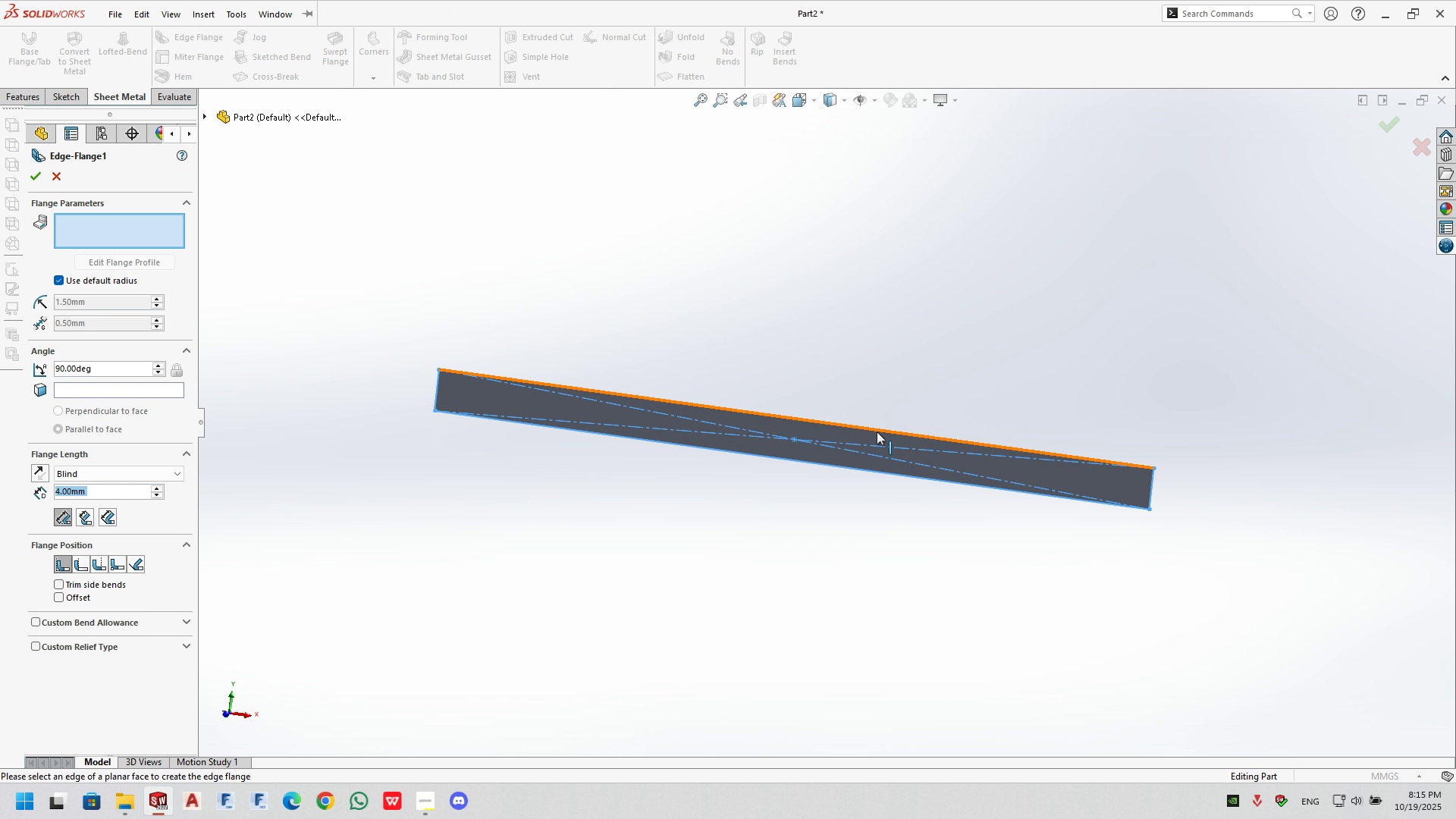 
left_click([877, 431])
 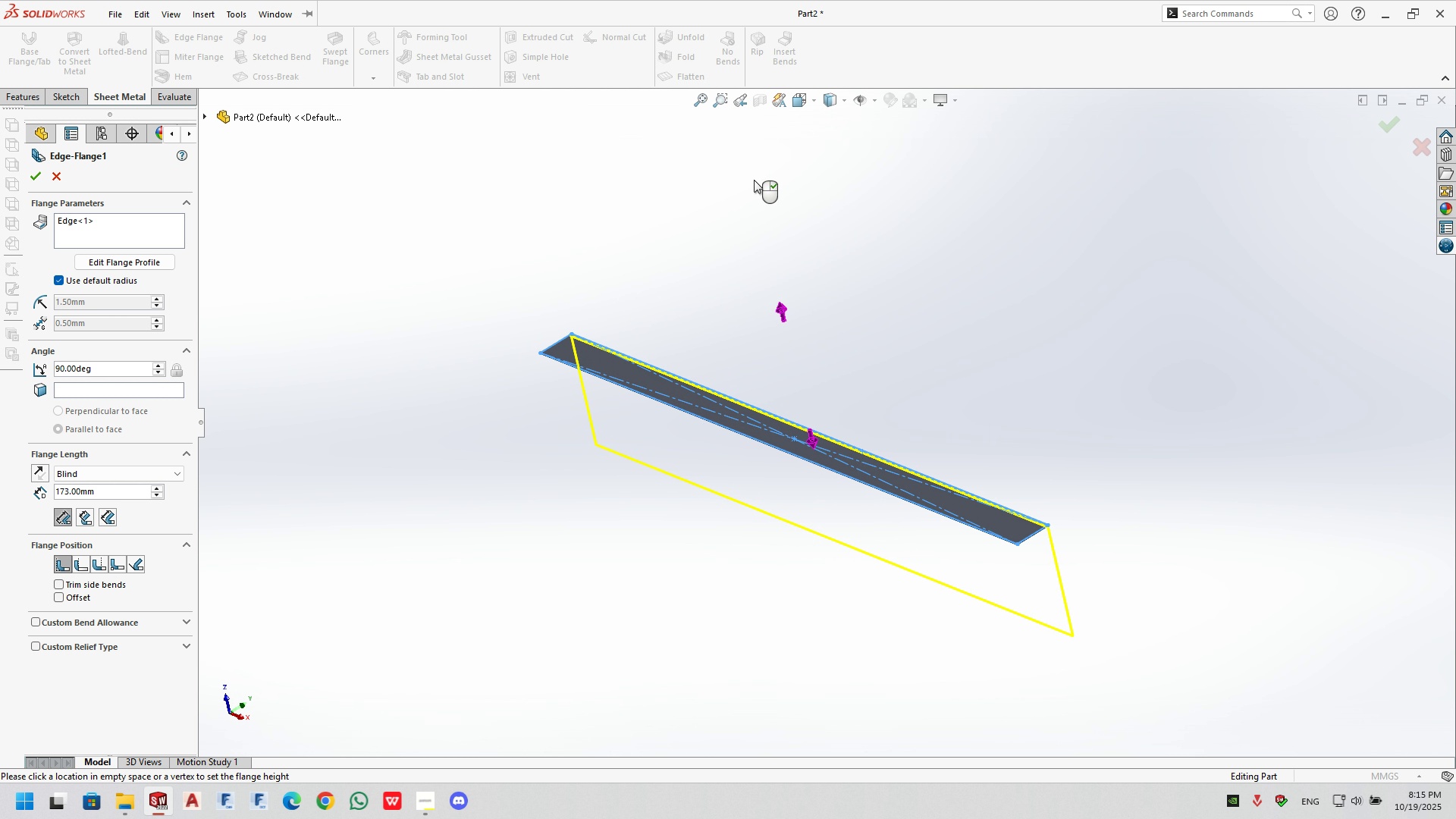 
wait(6.44)
 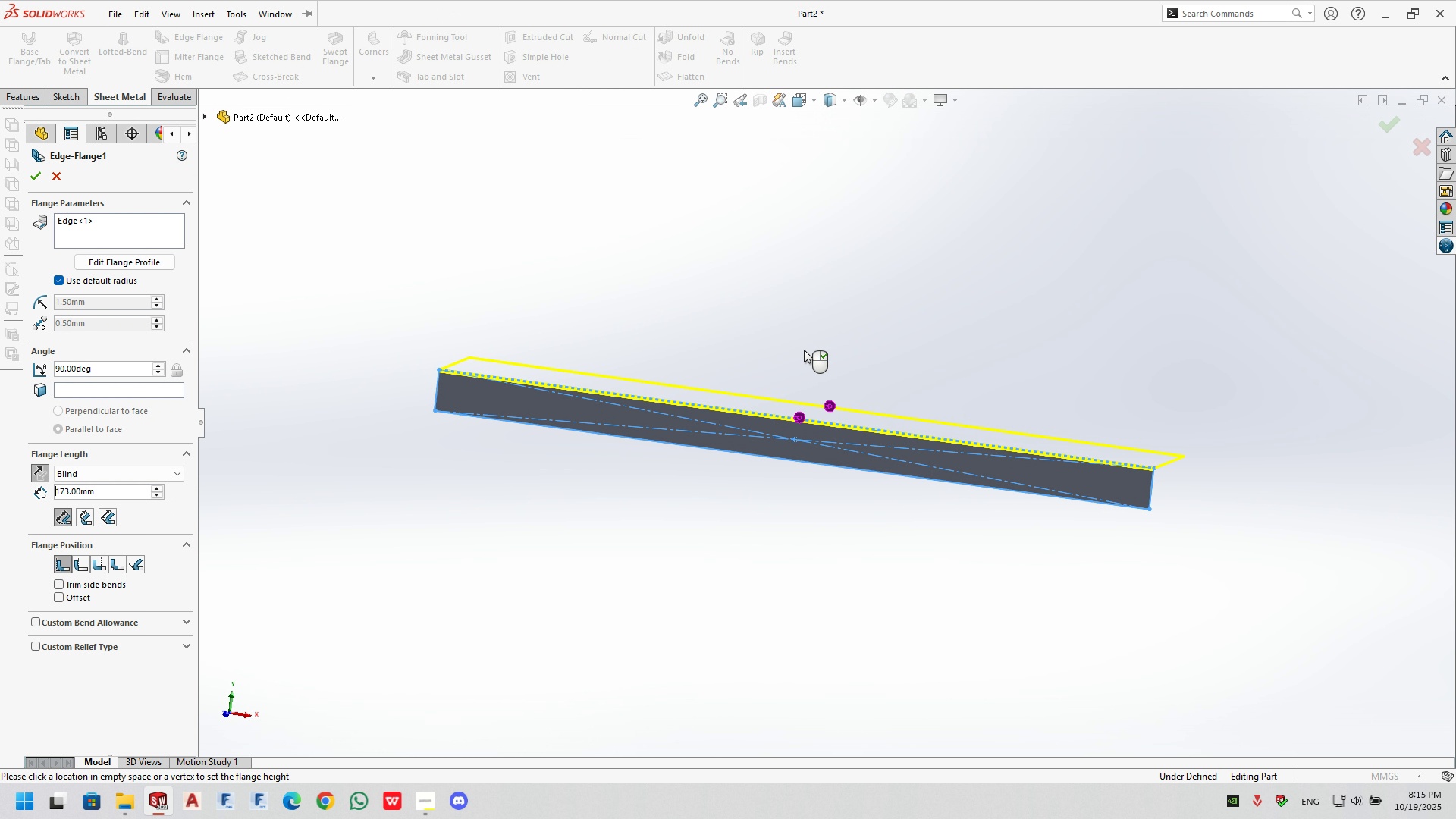 
left_click([972, 361])
 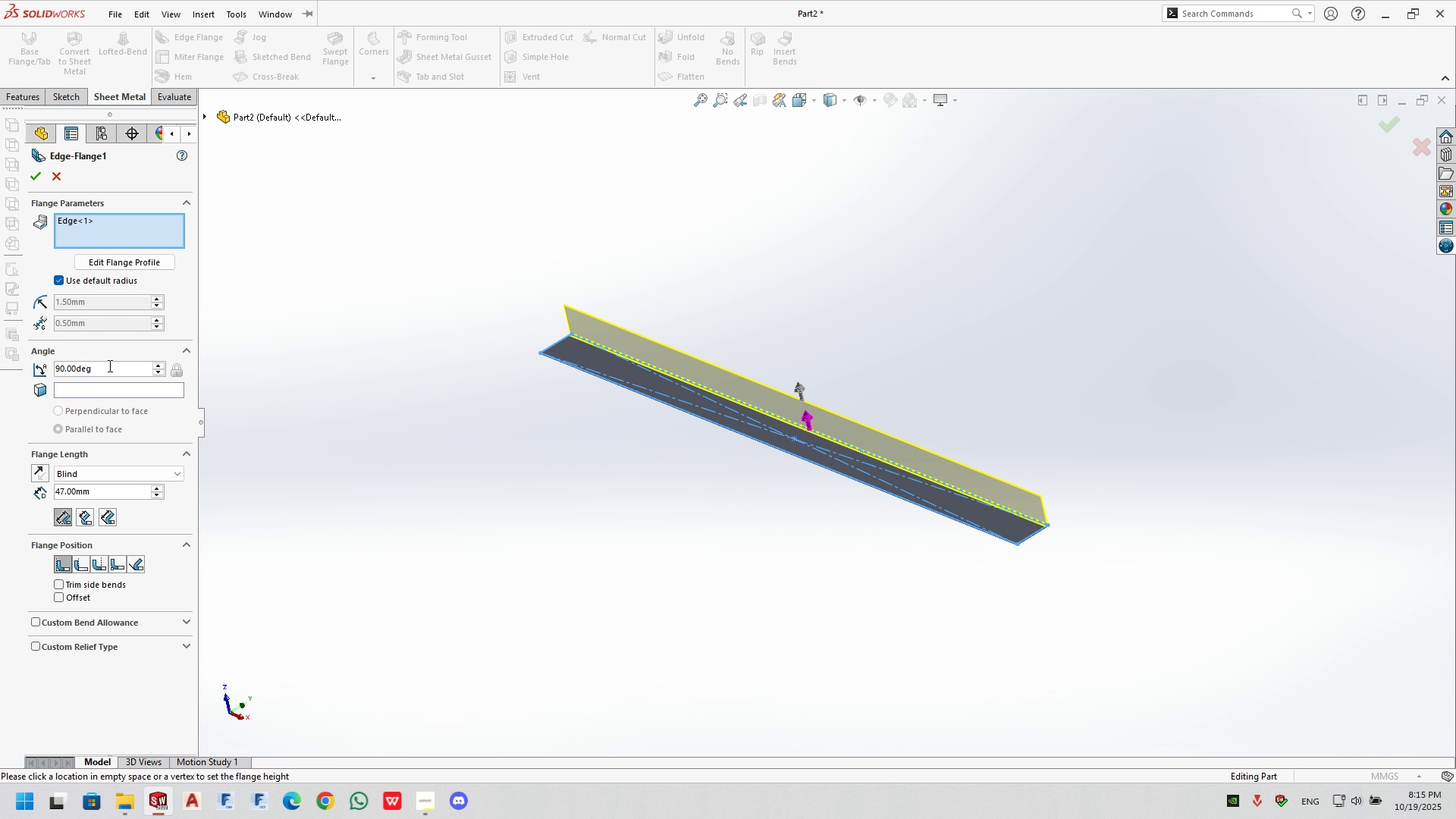 
double_click([108, 366])
 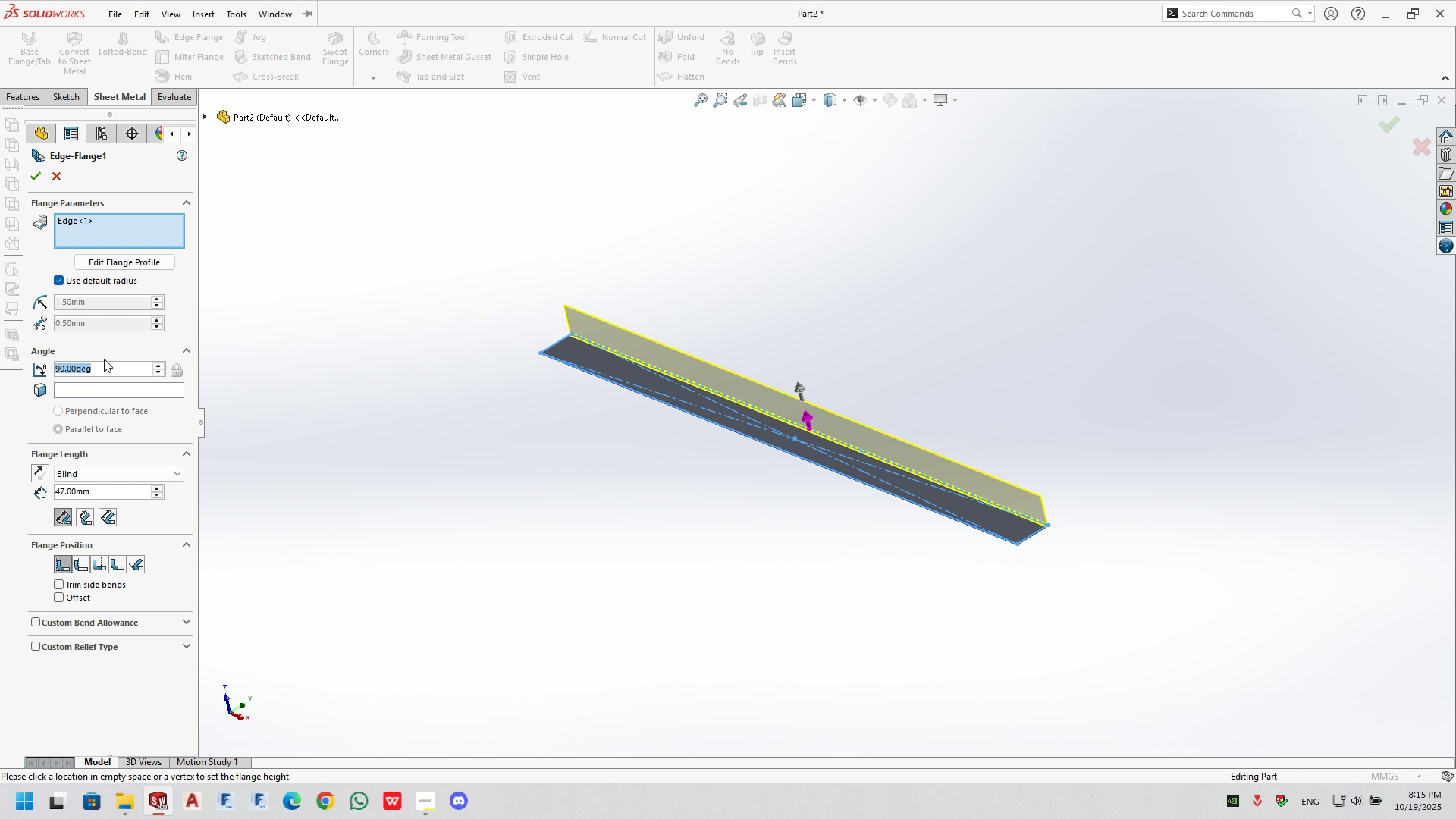 
key(Numpad4)
 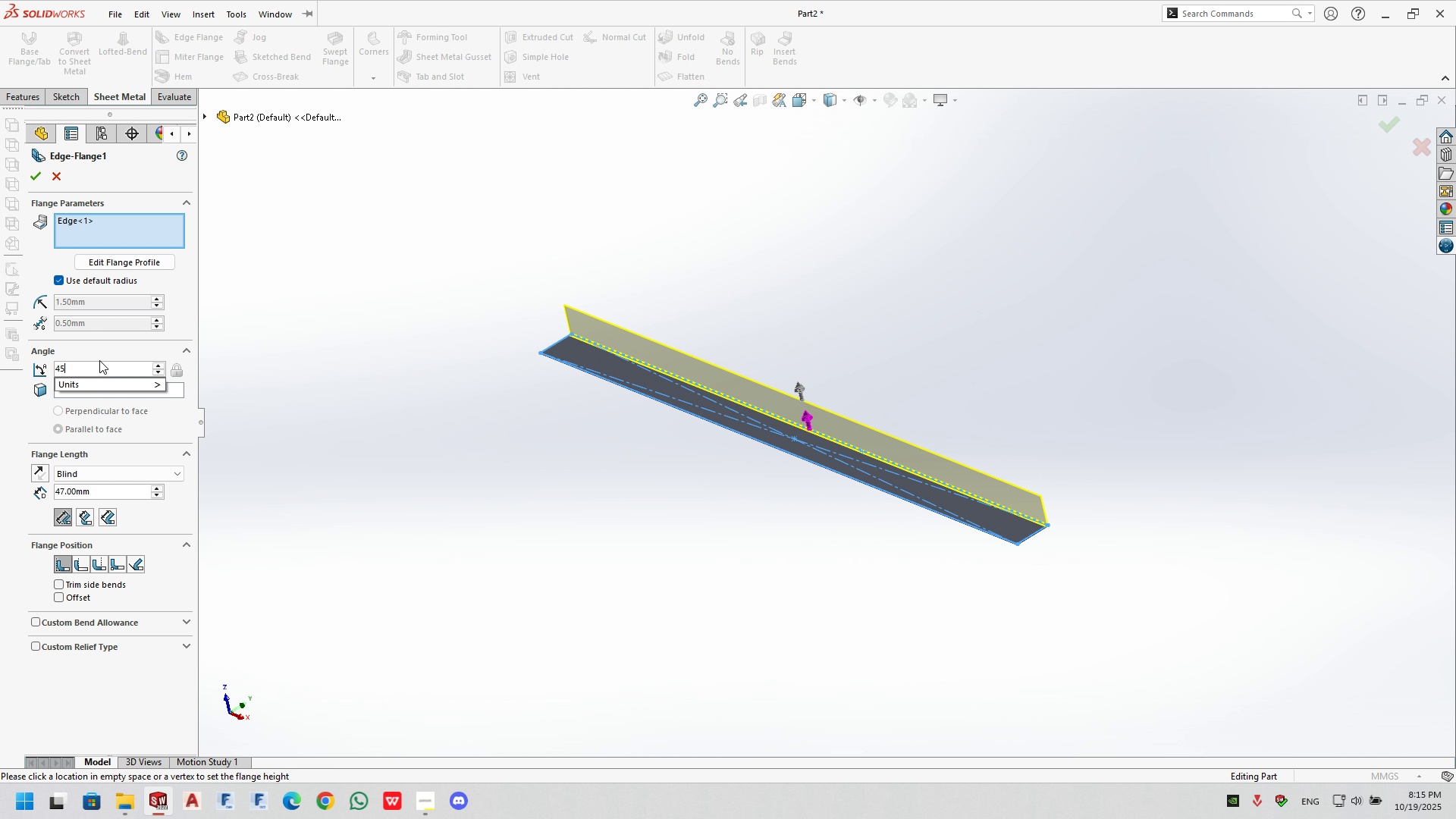 
key(Numpad5)
 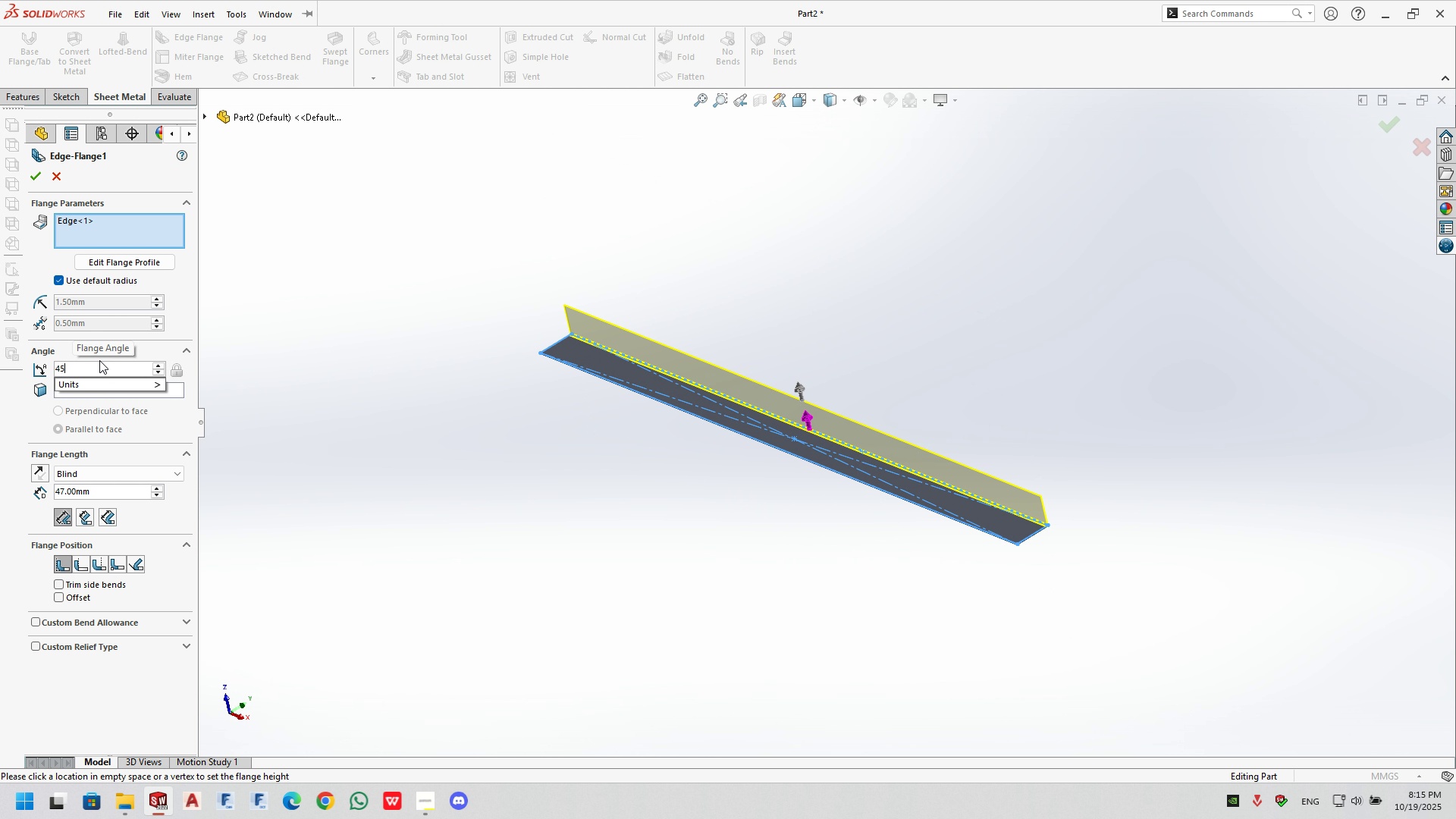 
key(Enter)
 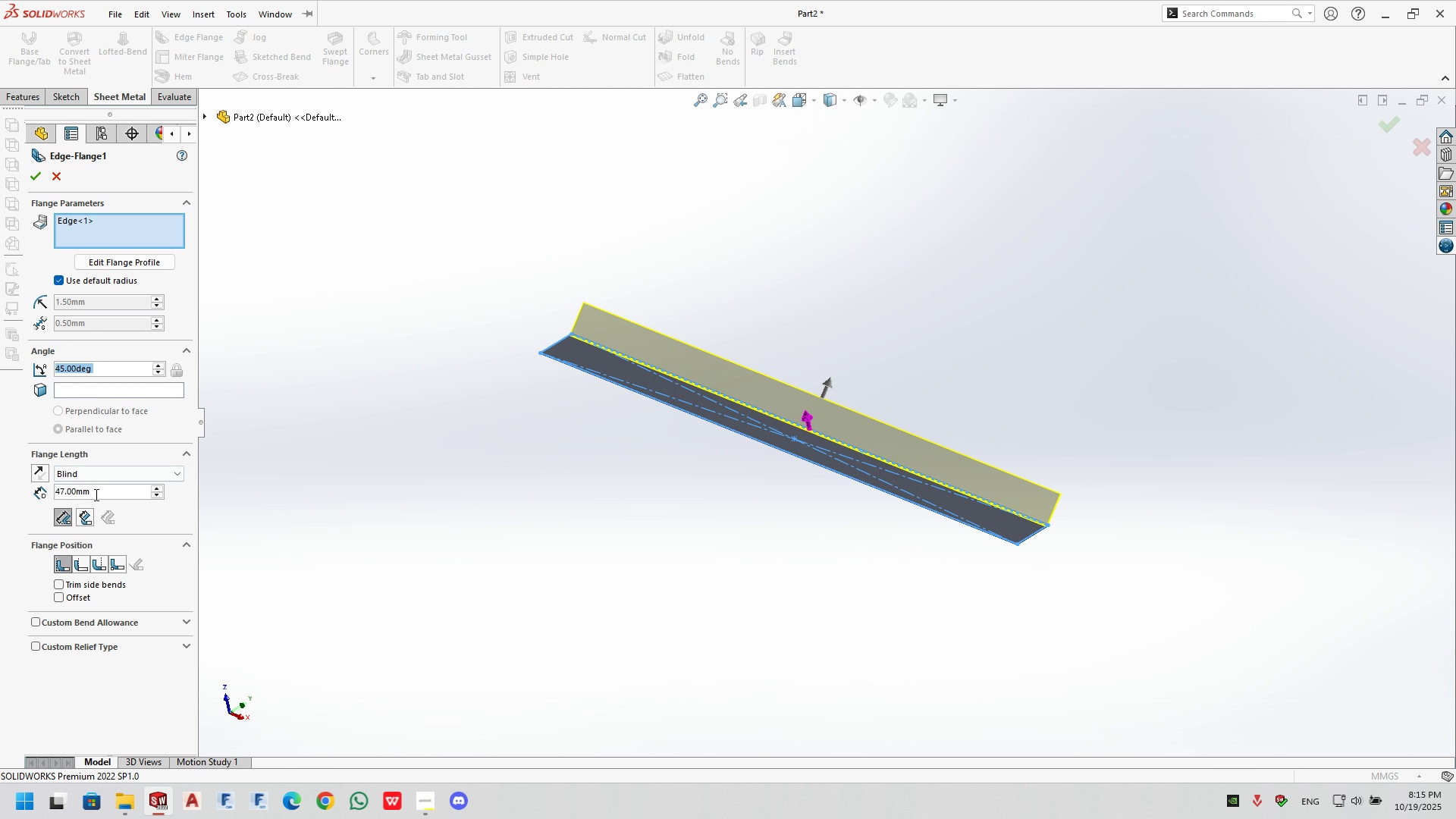 
double_click([95, 494])
 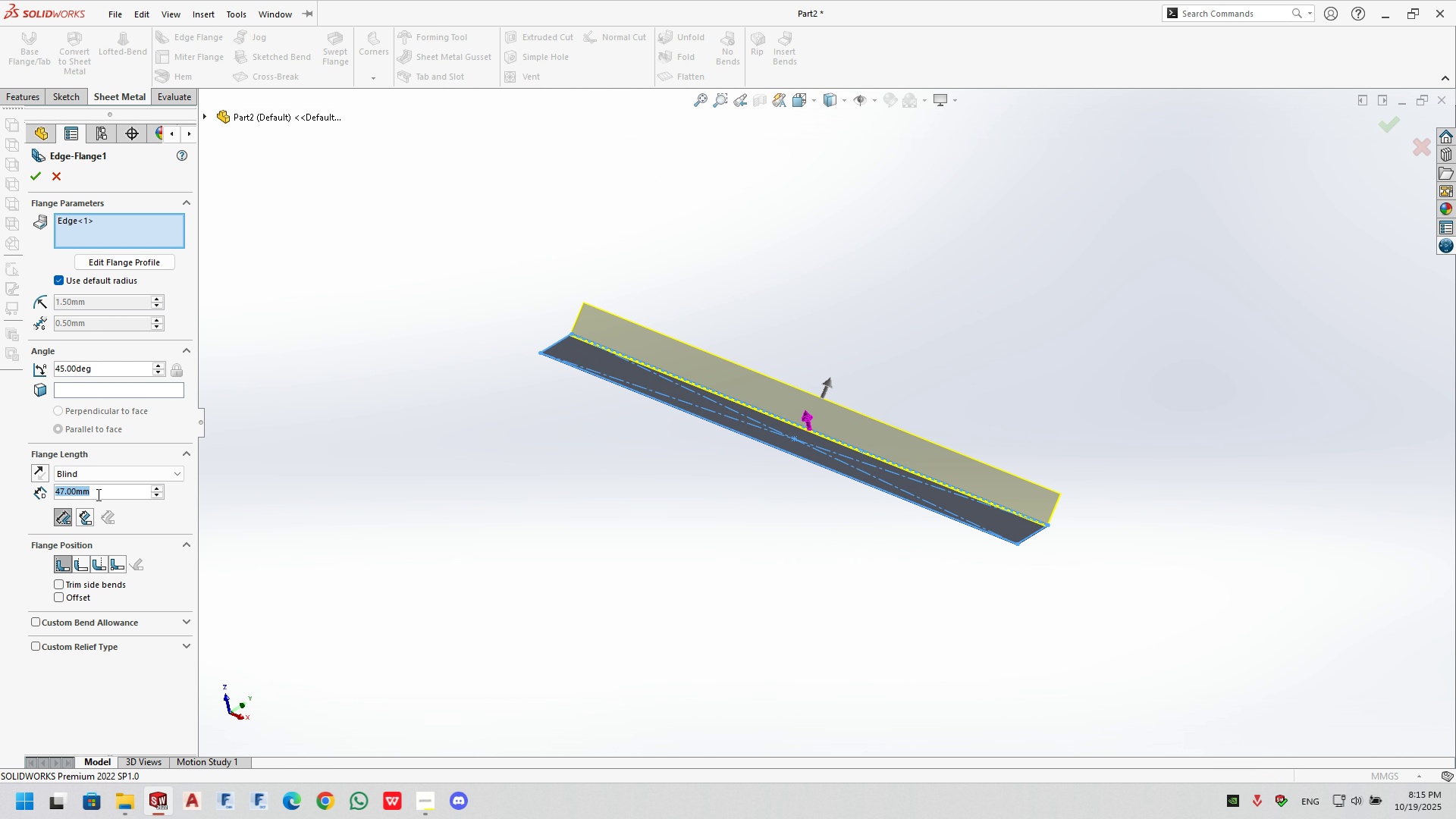 
key(Numpad1)
 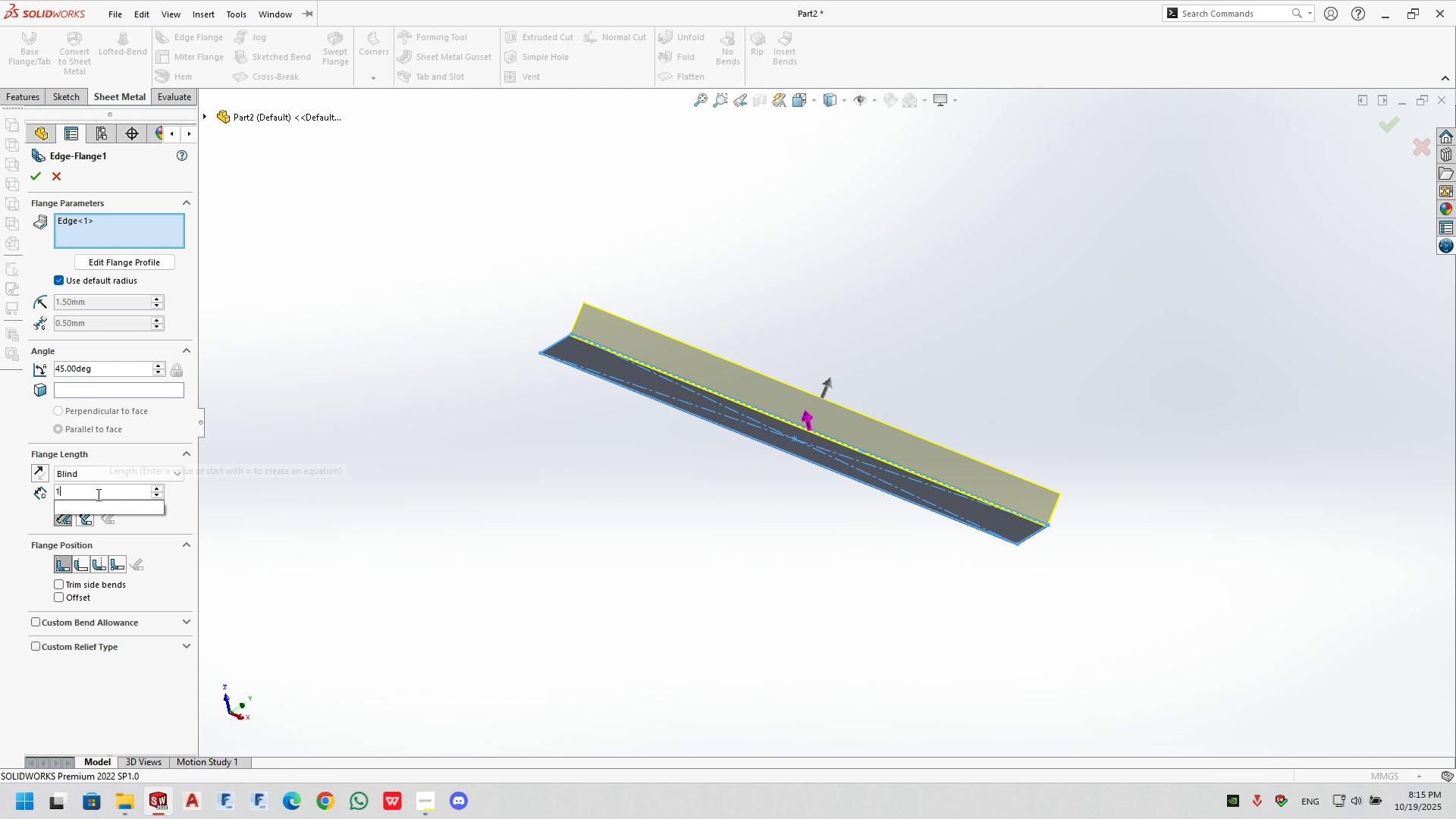 
key(Numpad5)
 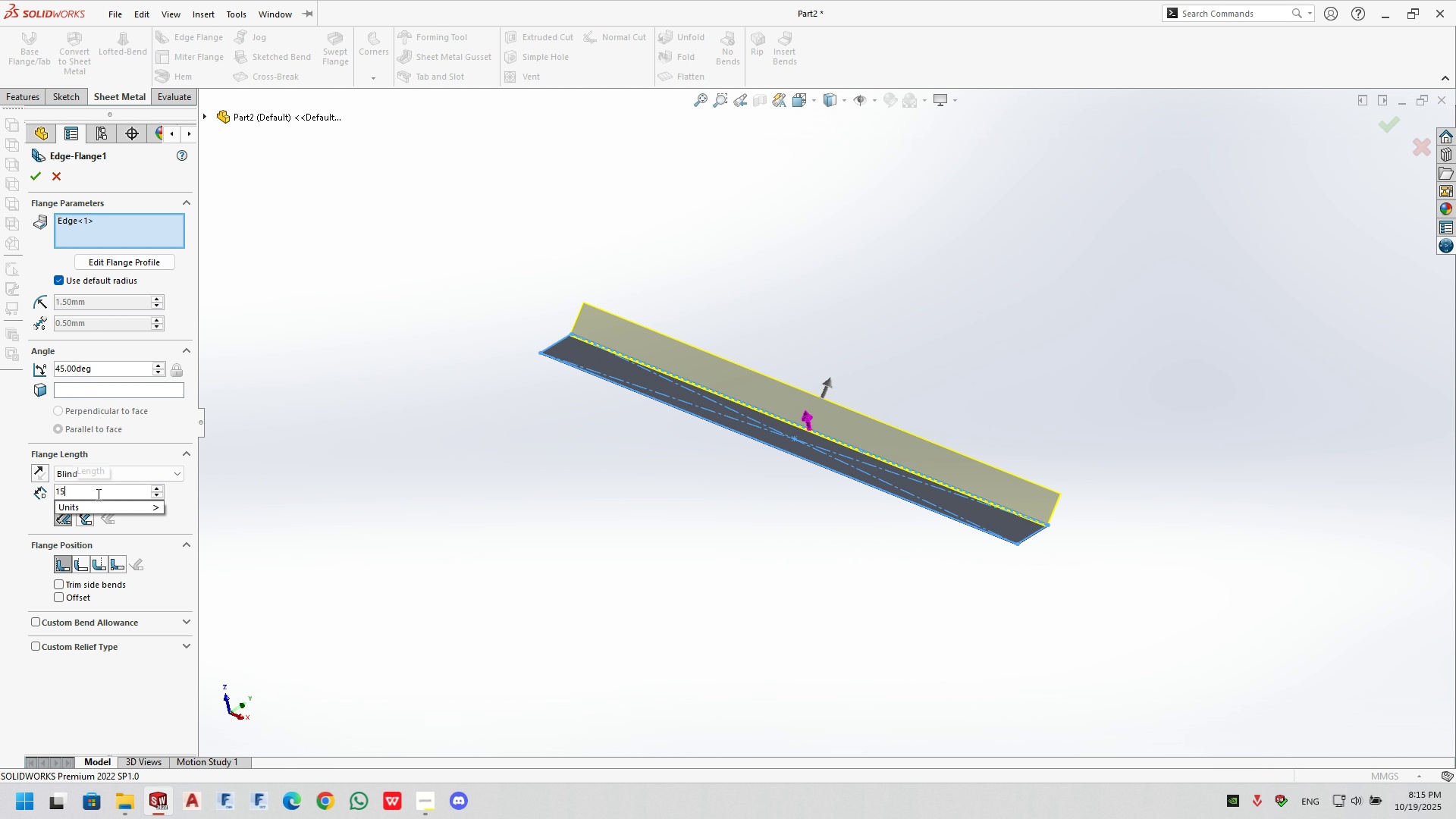 
key(NumpadEnter)
 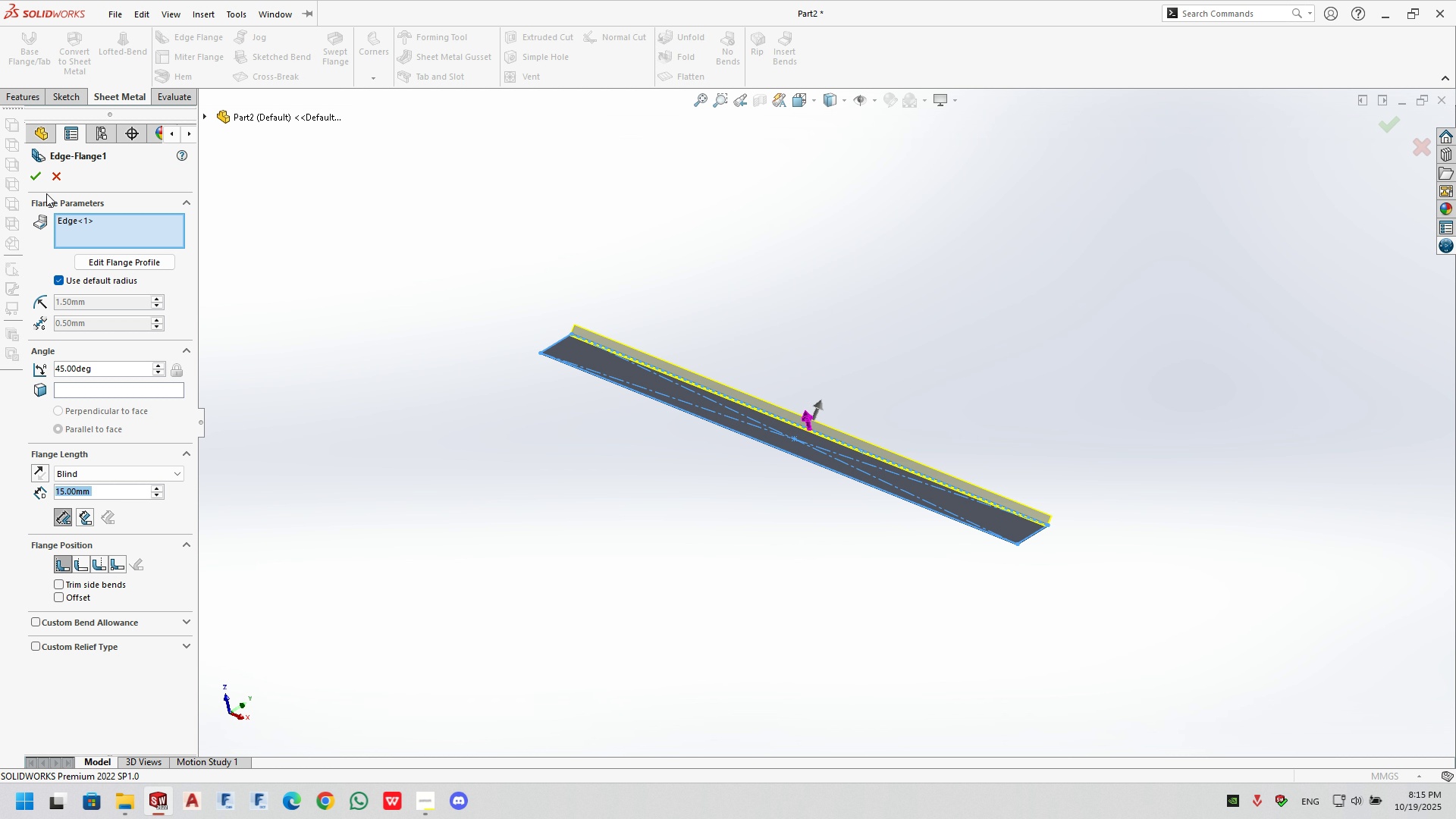 
left_click([37, 177])
 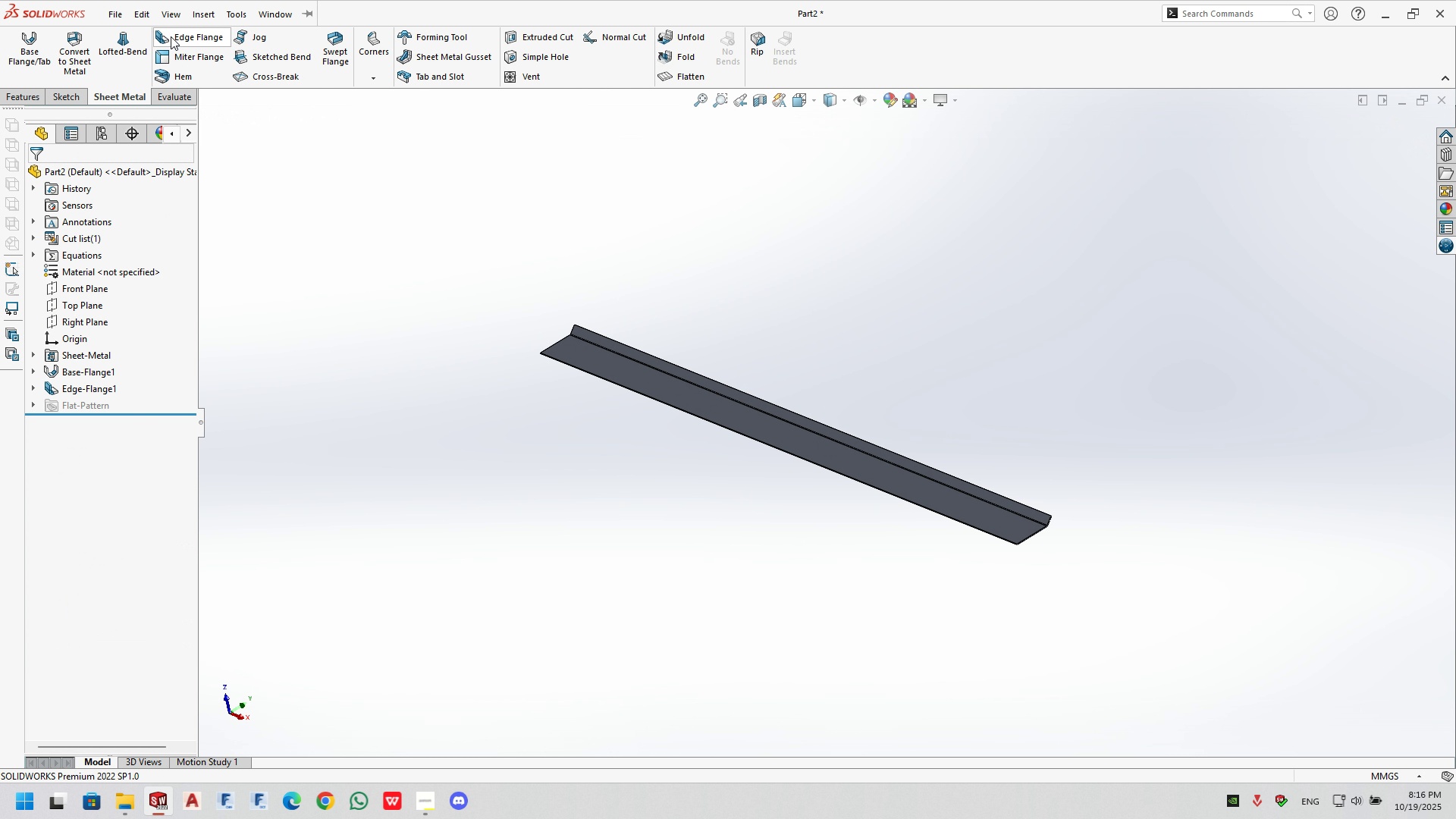 
left_click([171, 36])
 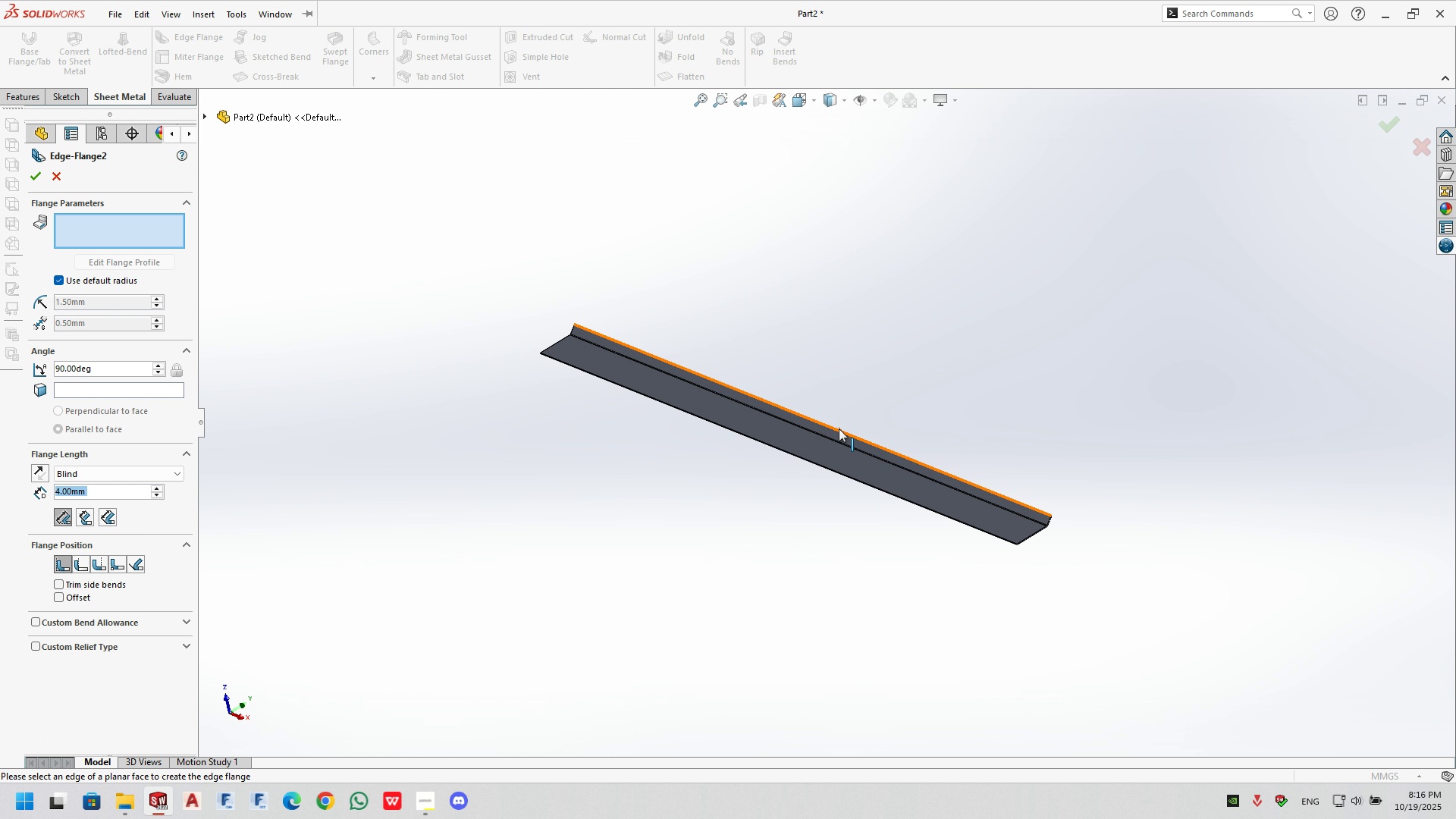 
left_click([839, 428])
 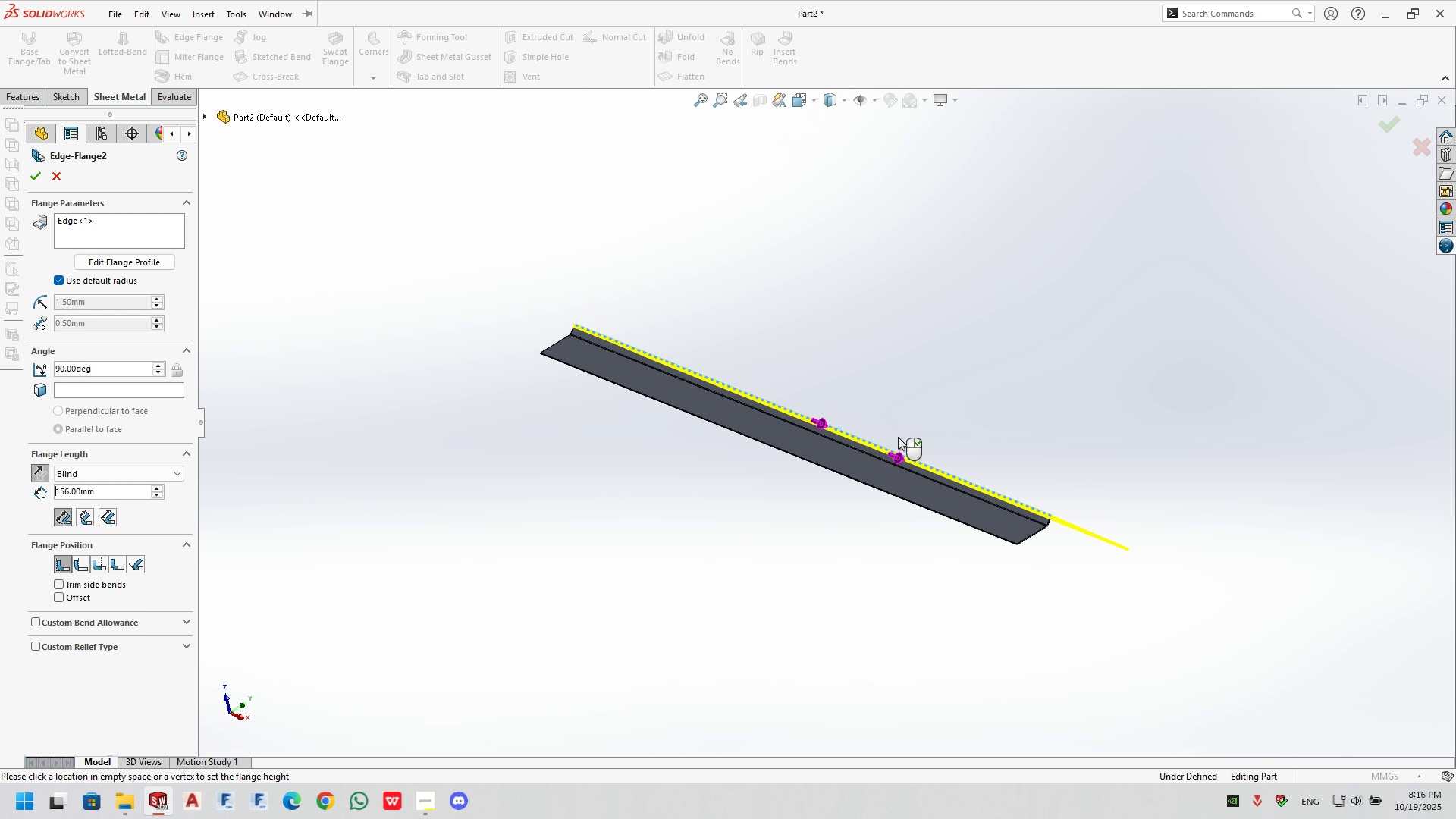 
left_click([898, 437])
 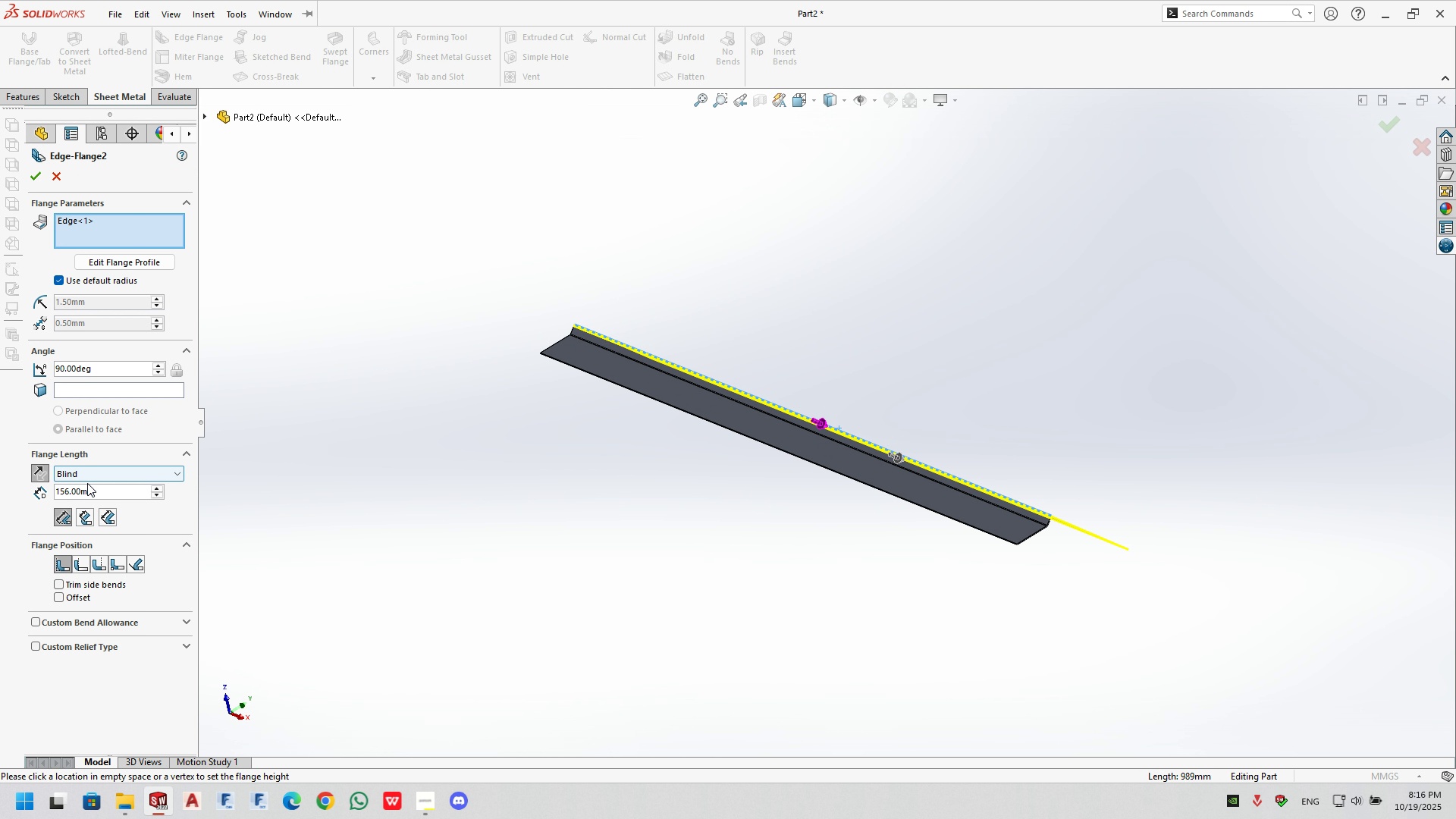 
double_click([87, 488])
 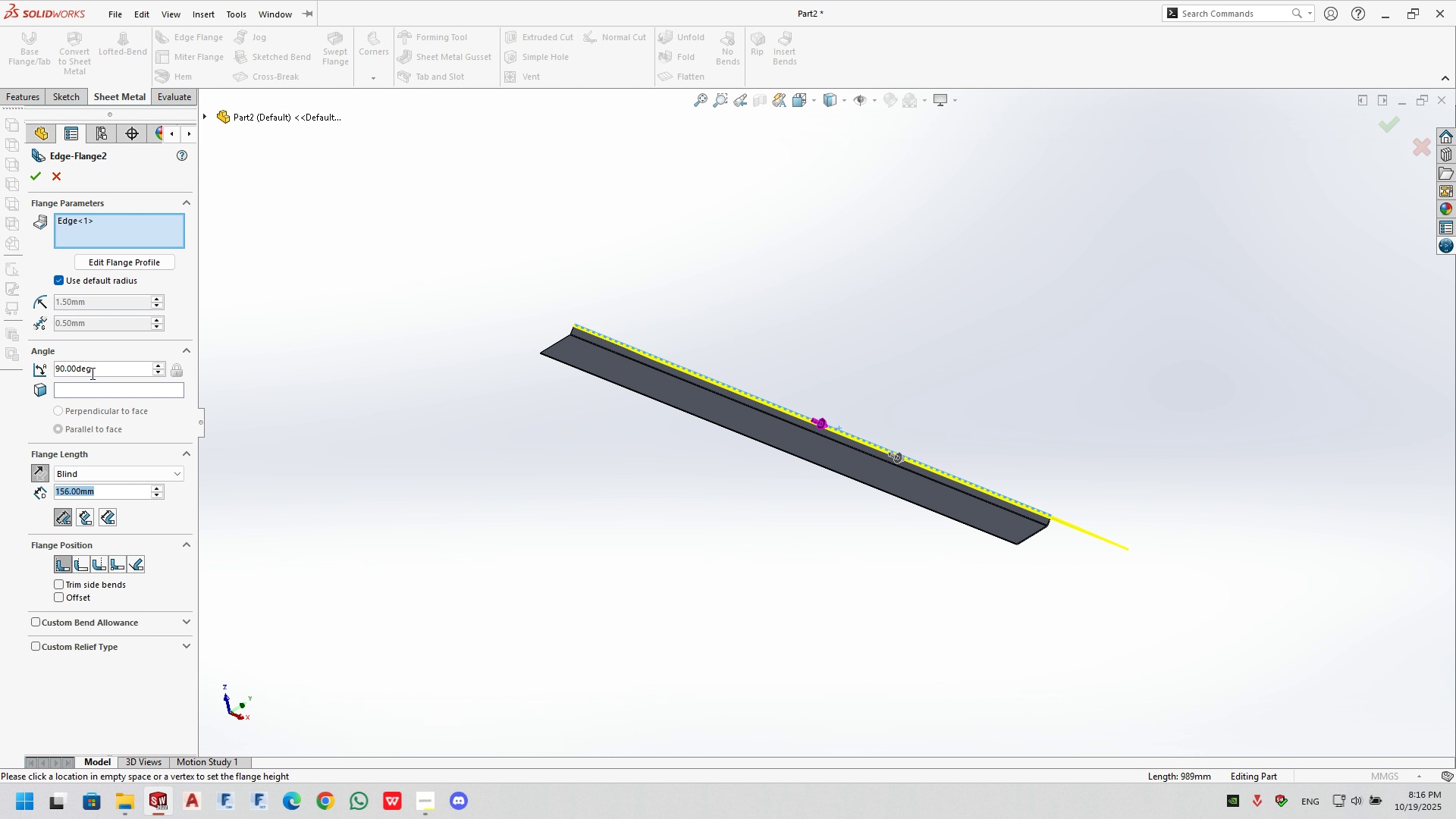 
double_click([91, 373])
 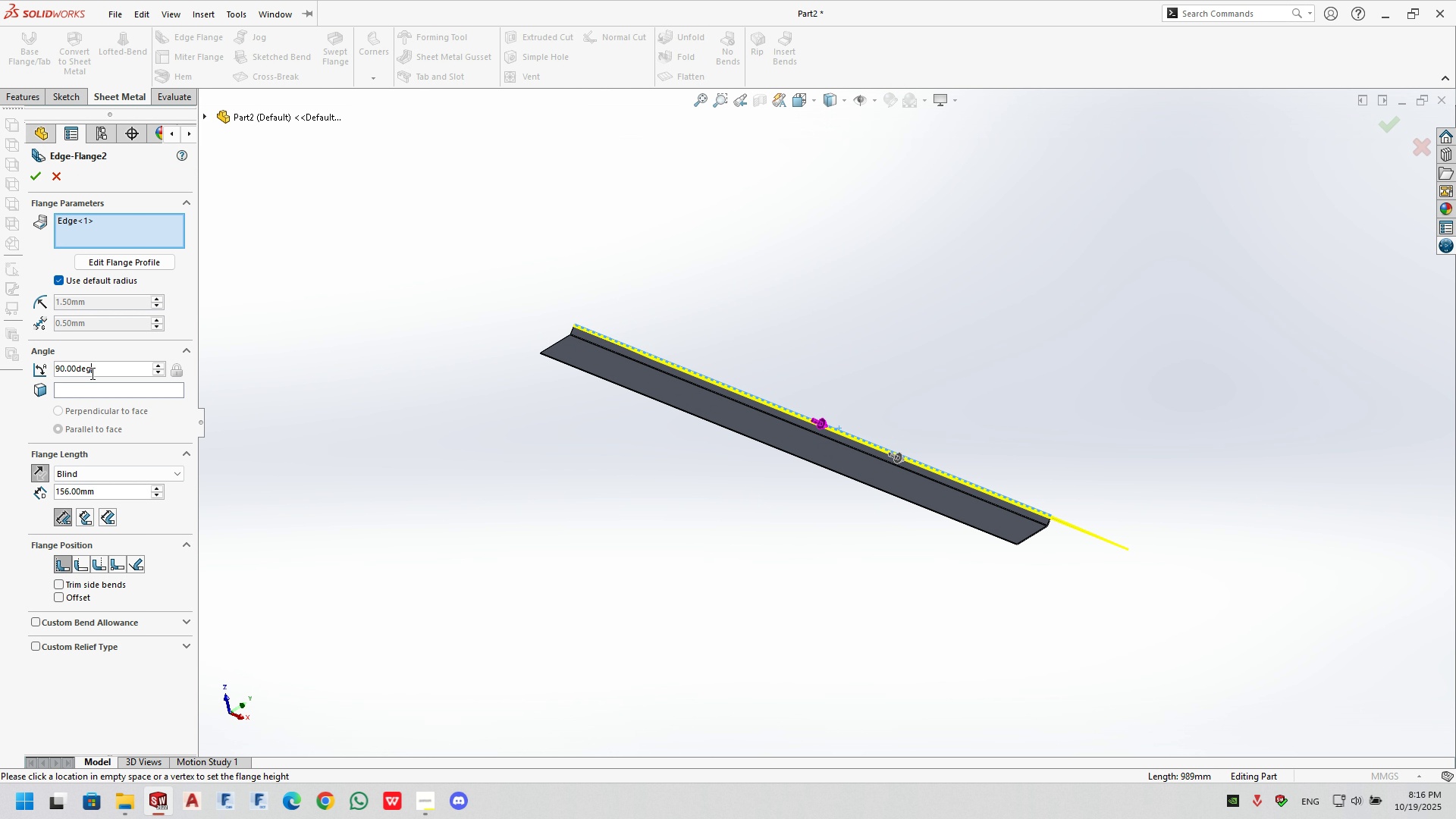 
triple_click([91, 373])
 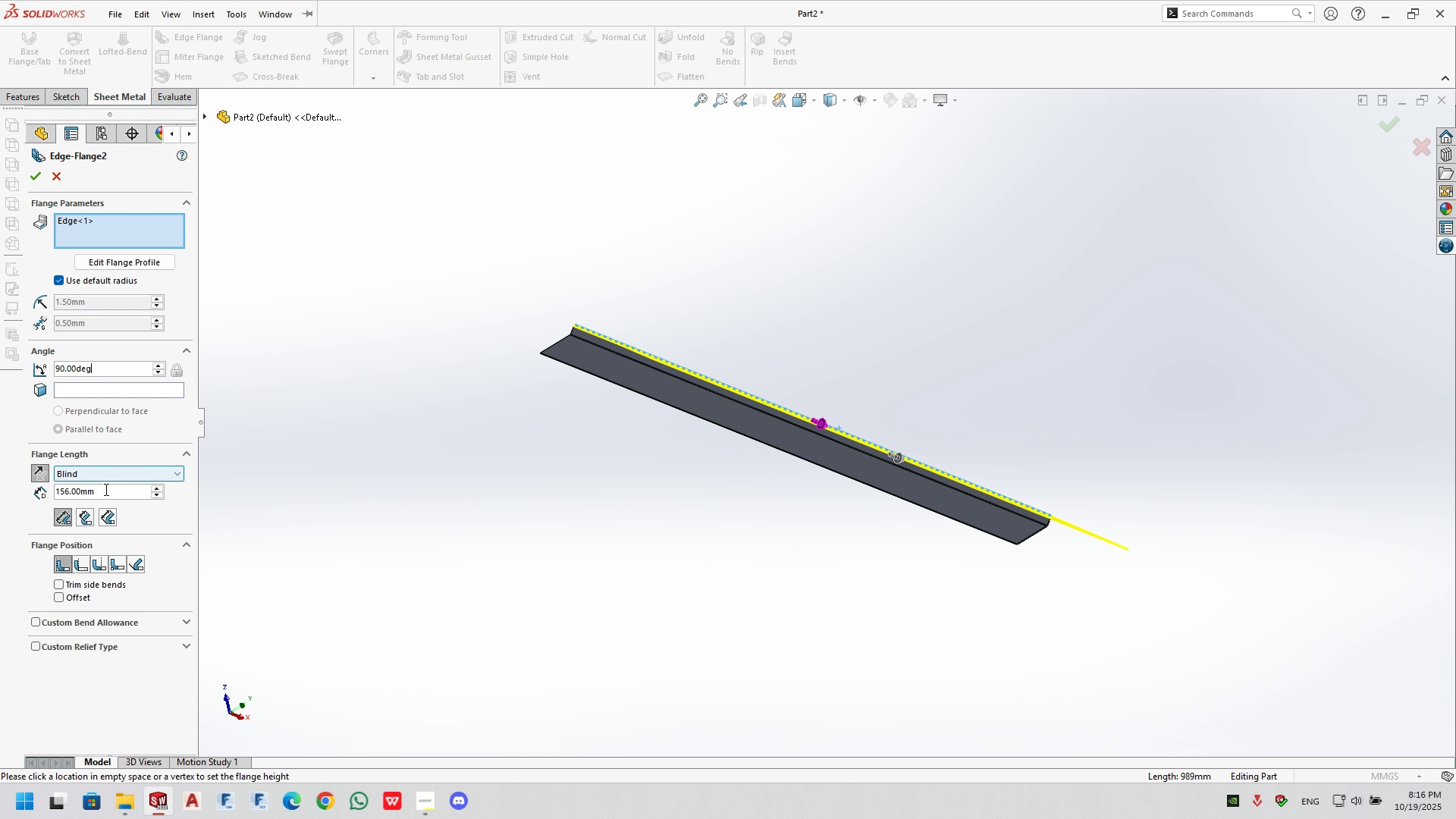 
double_click([105, 489])
 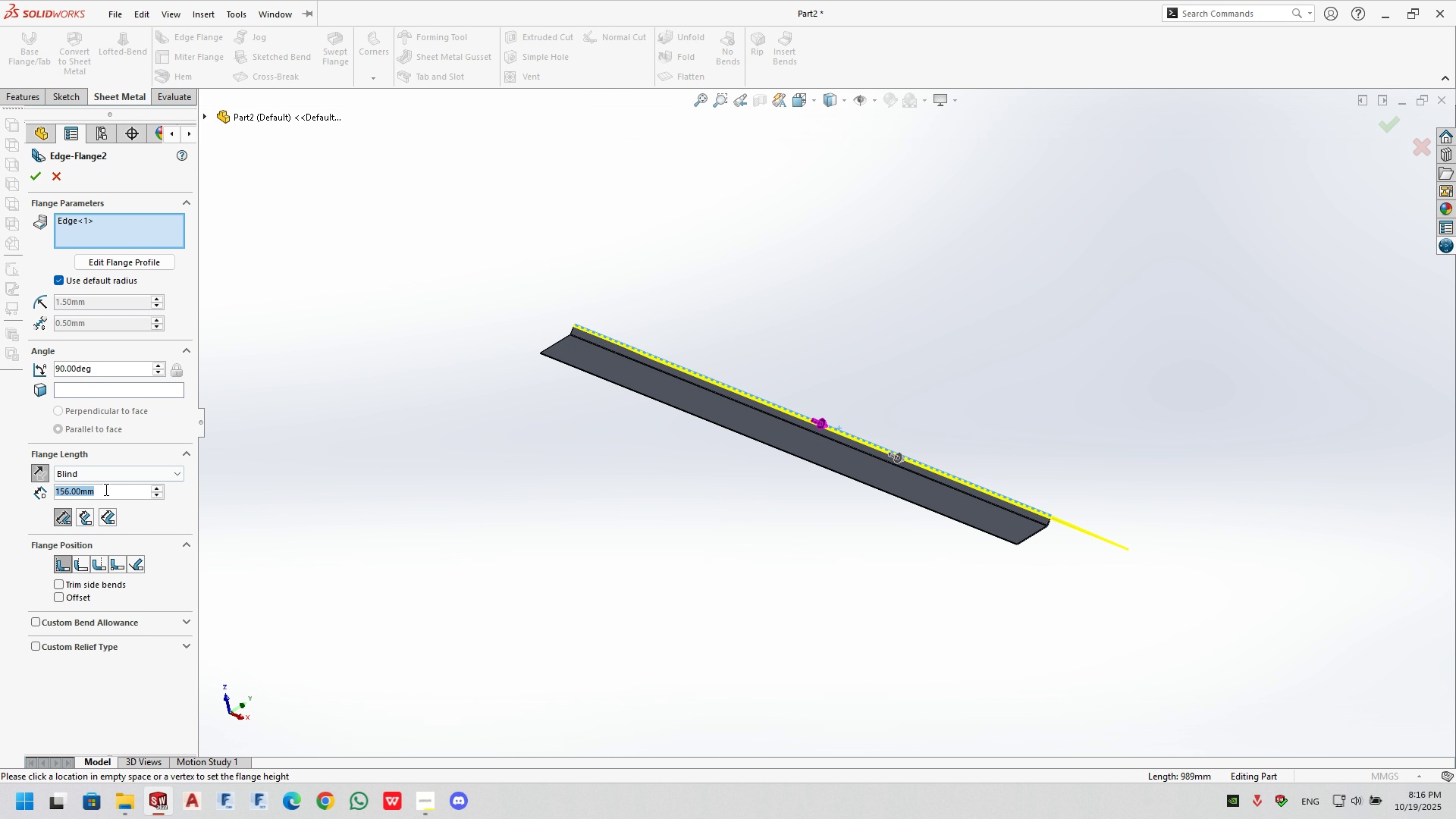 
key(Numpad1)
 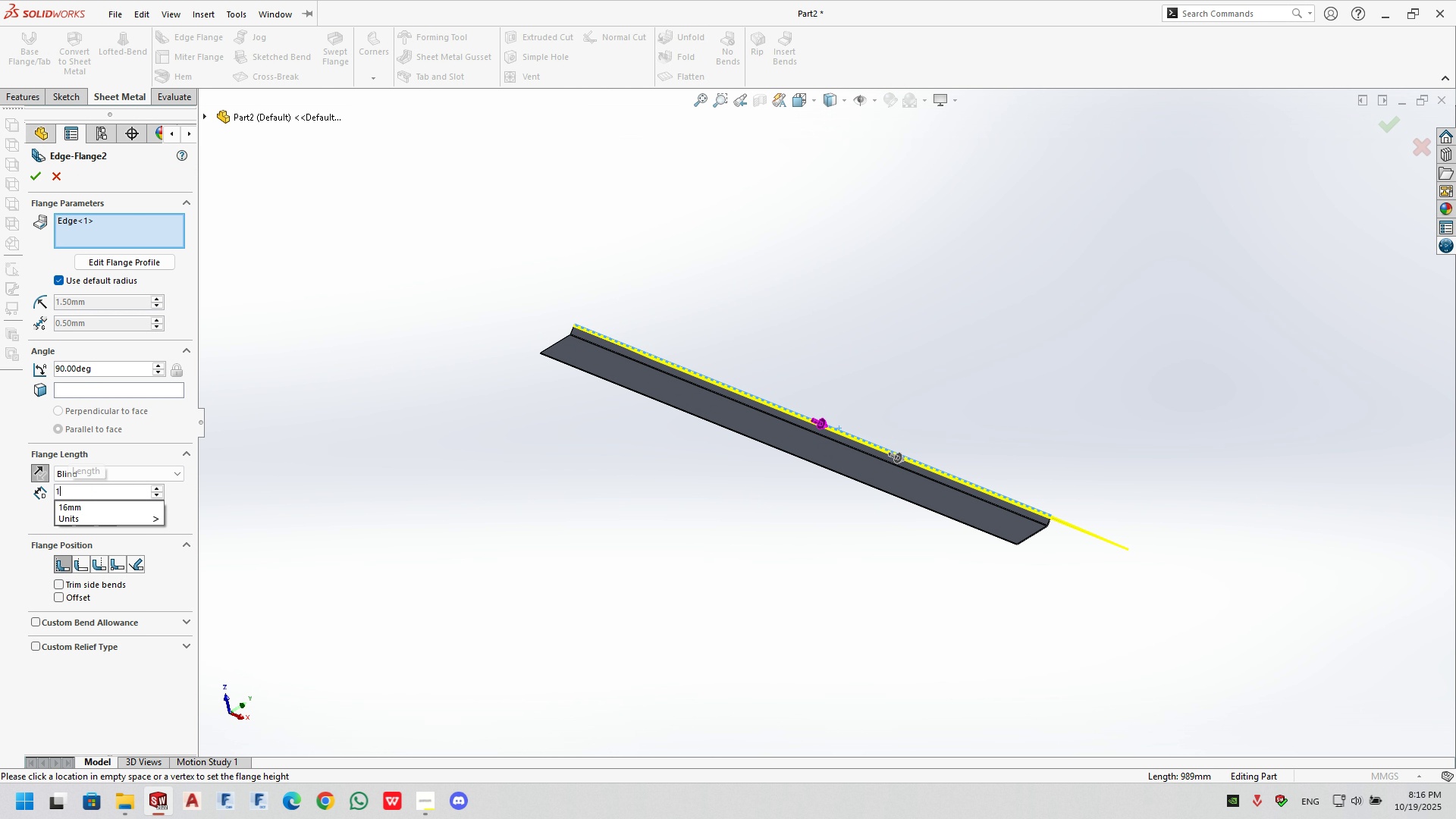 
key(Numpad5)
 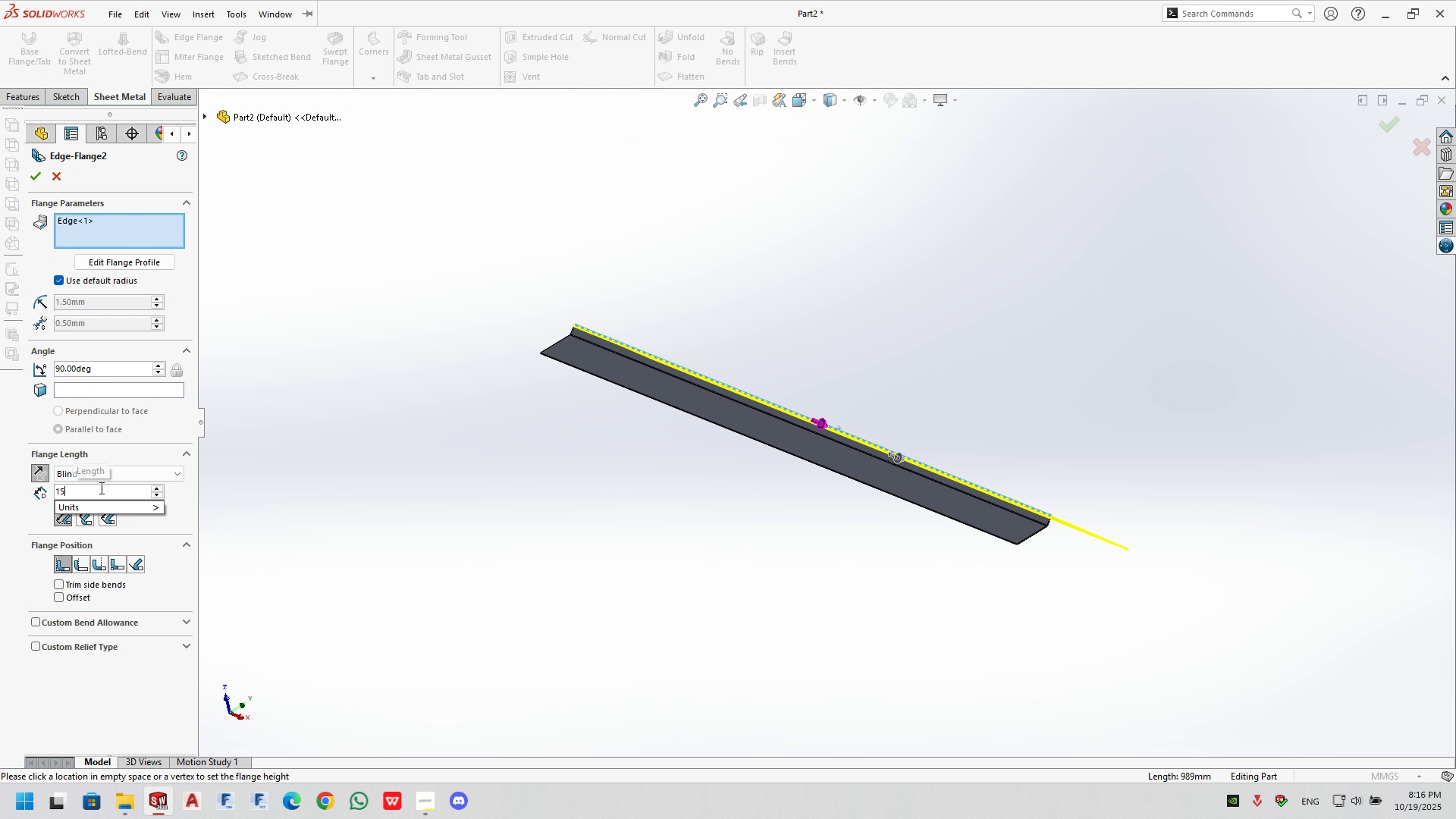 
key(Enter)
 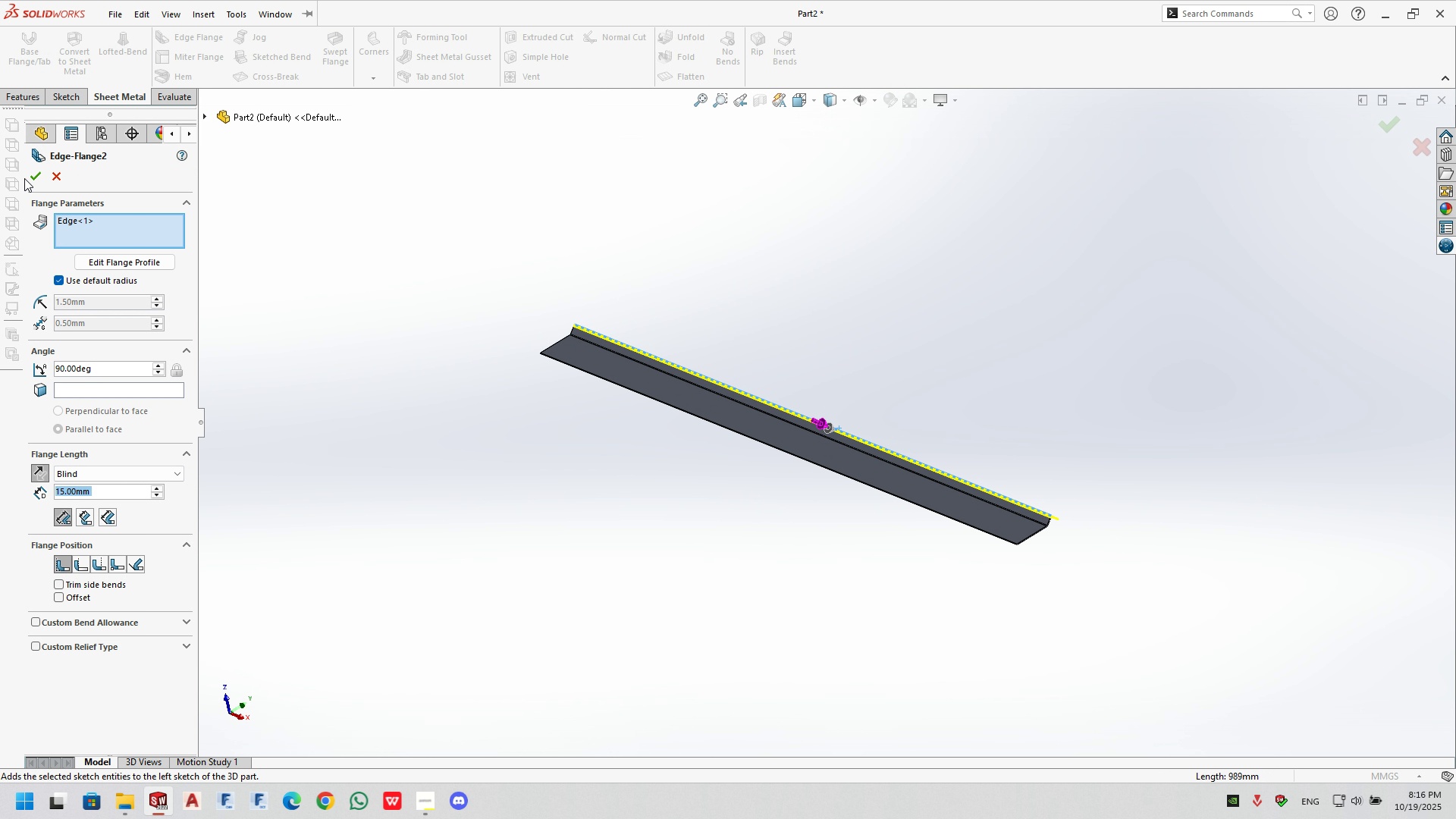 
left_click_drag(start_coordinate=[33, 177], to_coordinate=[37, 175])
 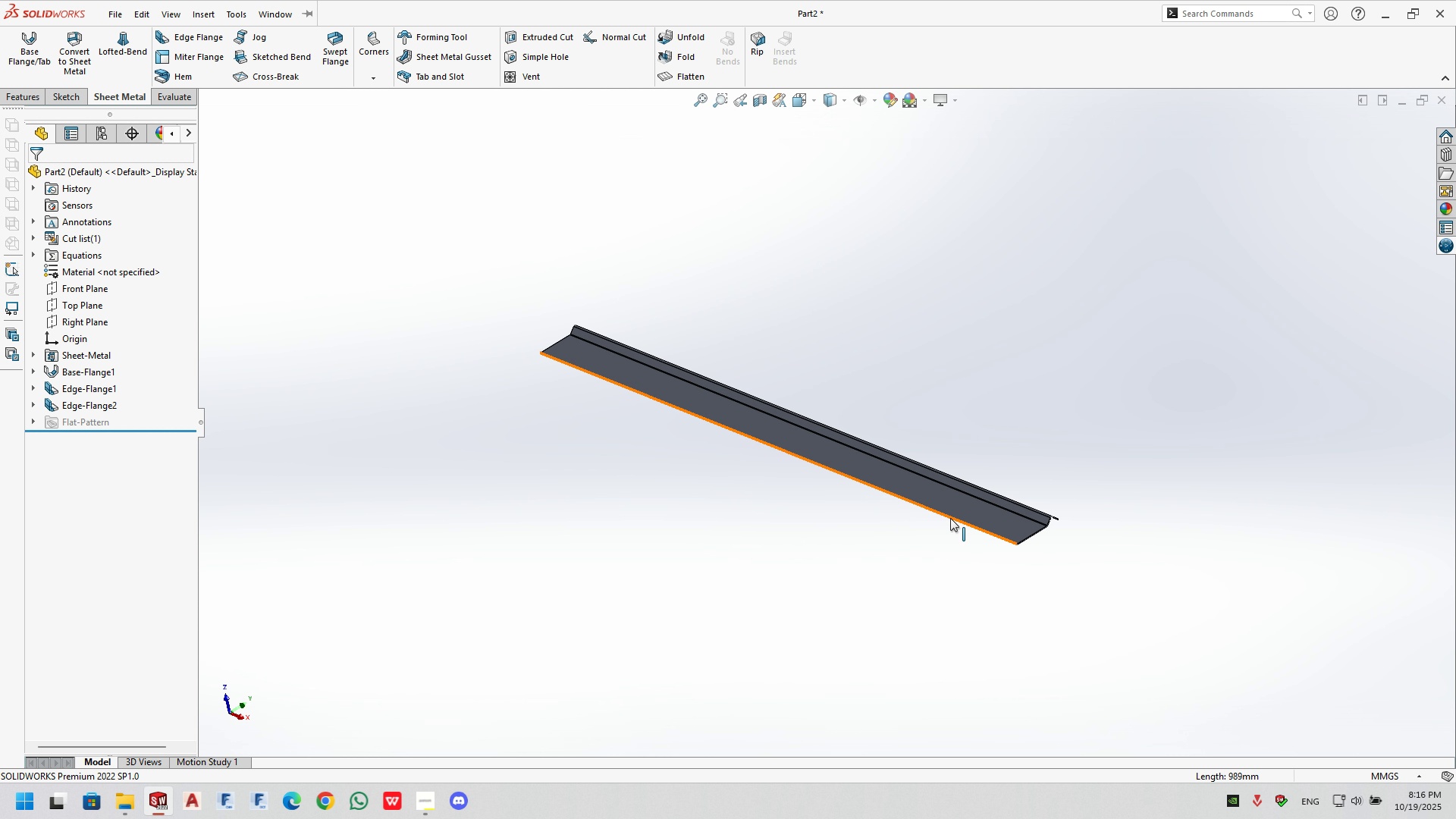 
left_click([950, 518])
 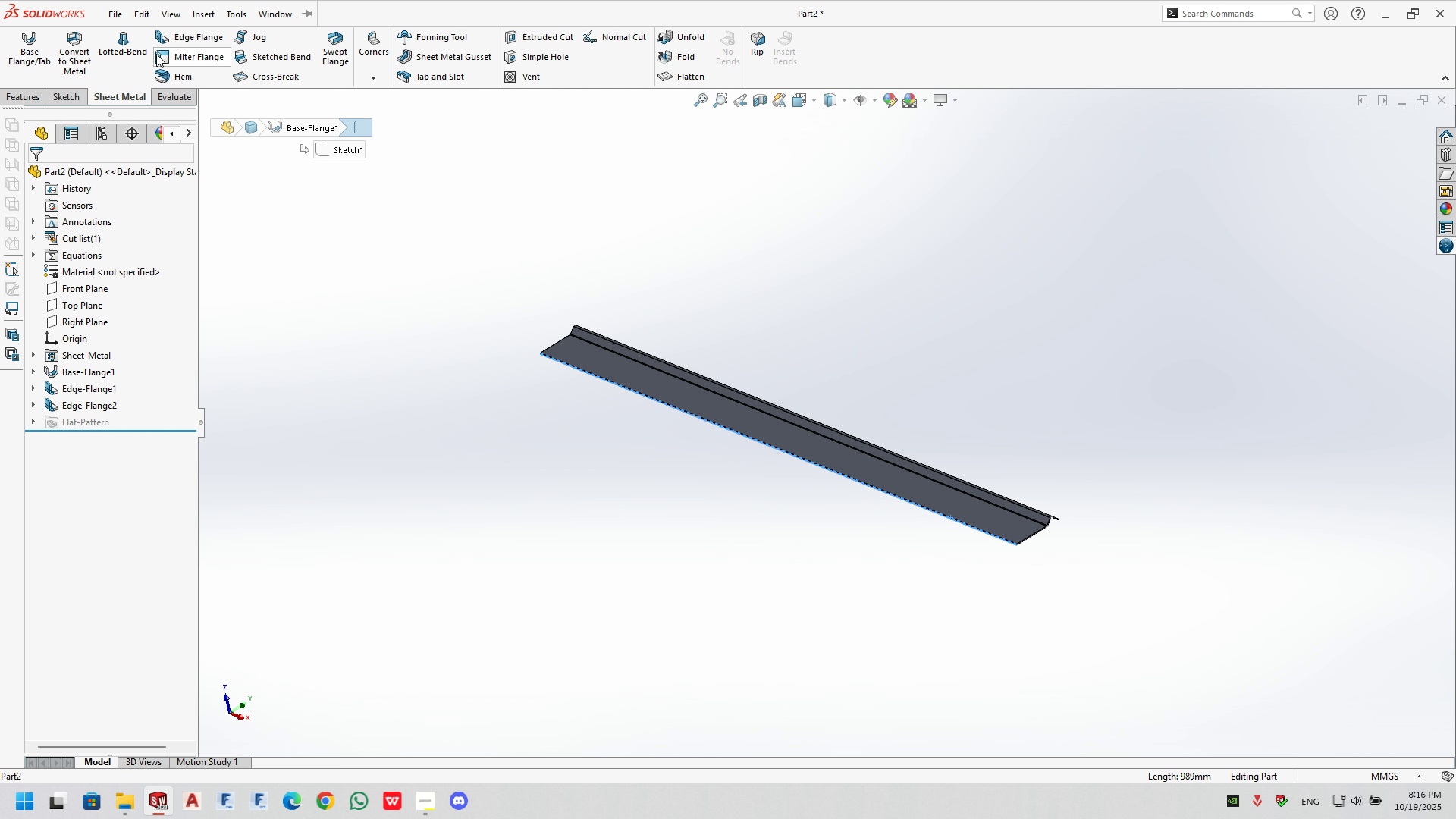 
left_click([182, 36])
 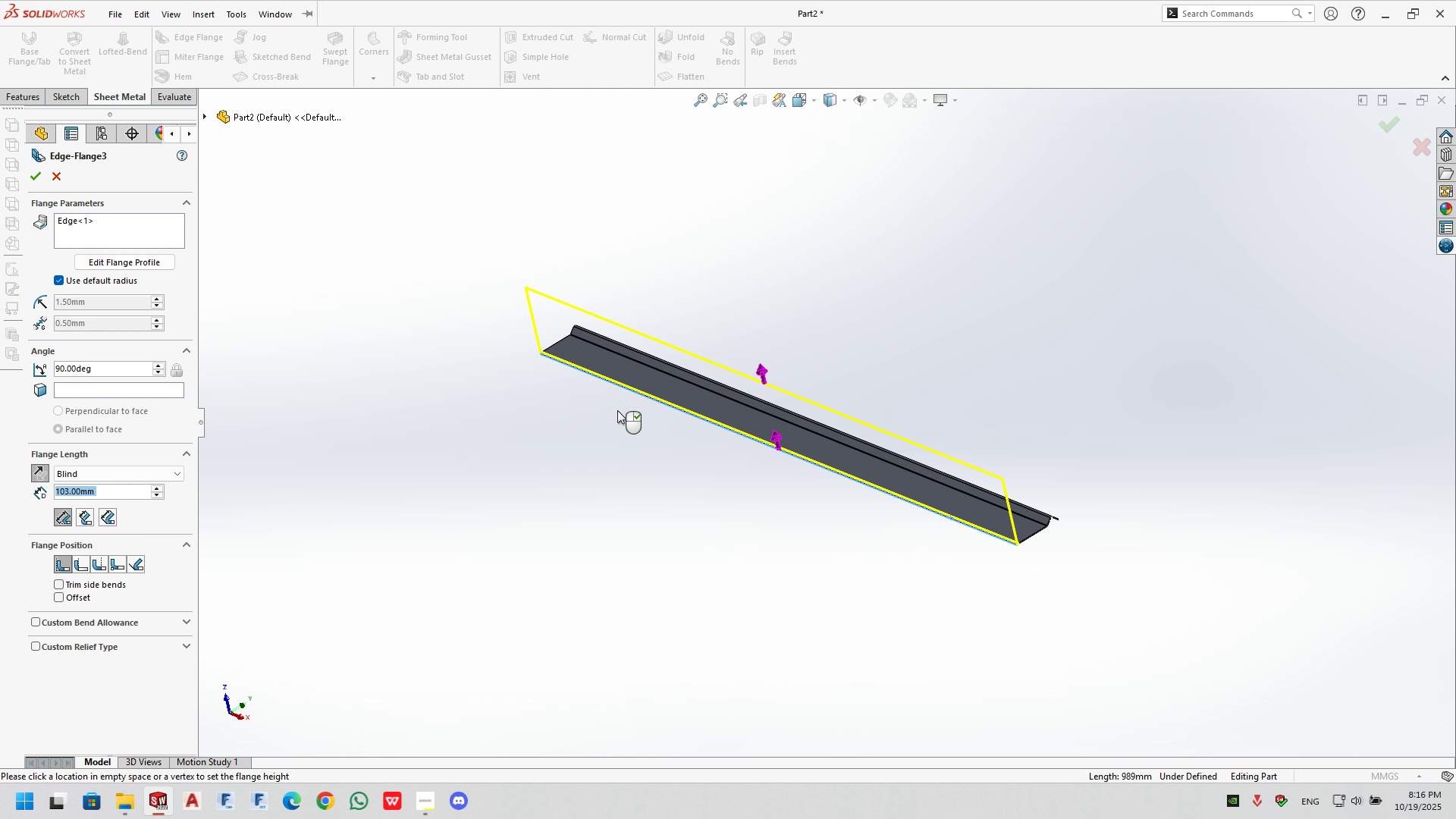 
left_click([595, 405])
 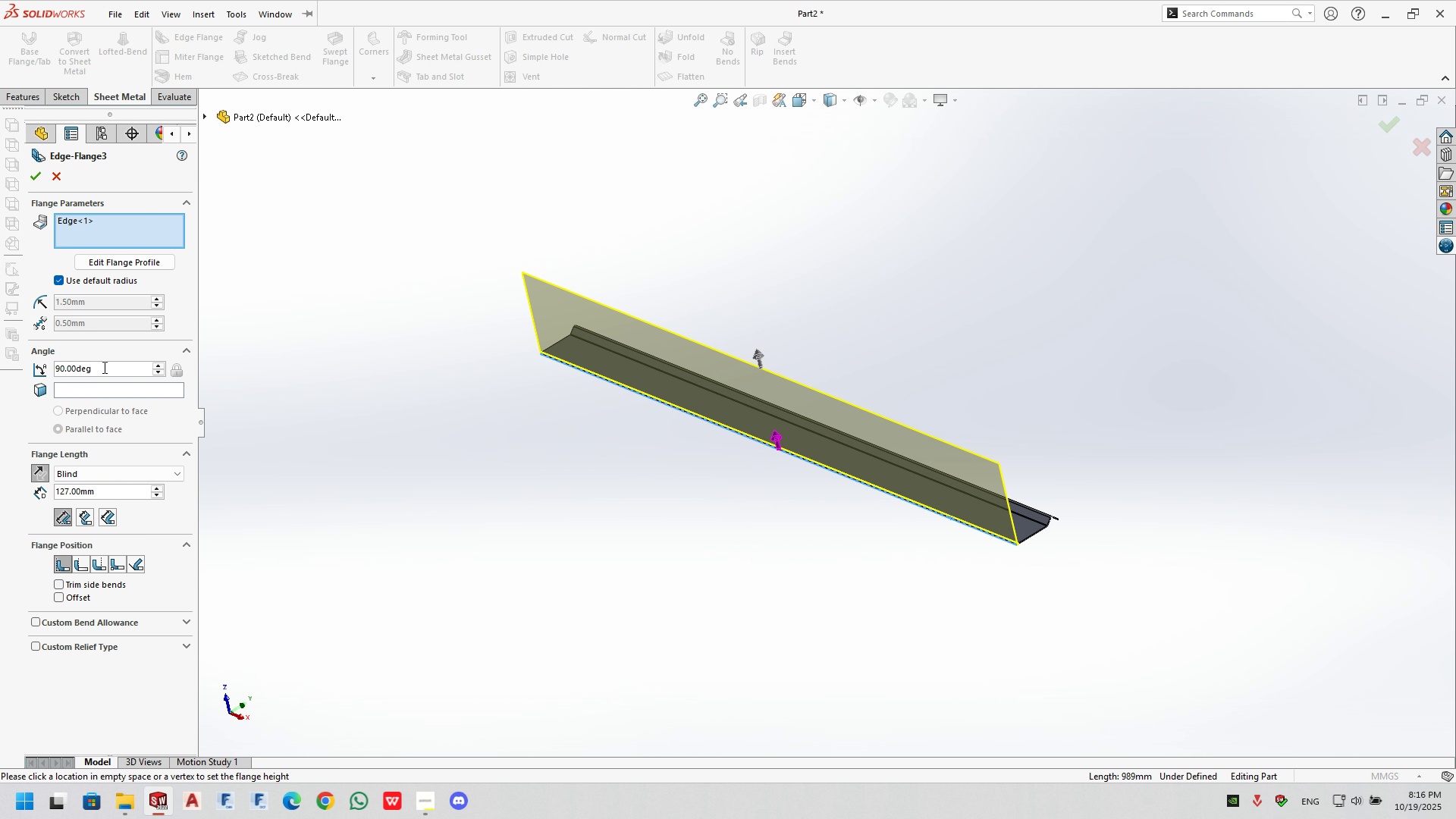 
double_click([102, 367])
 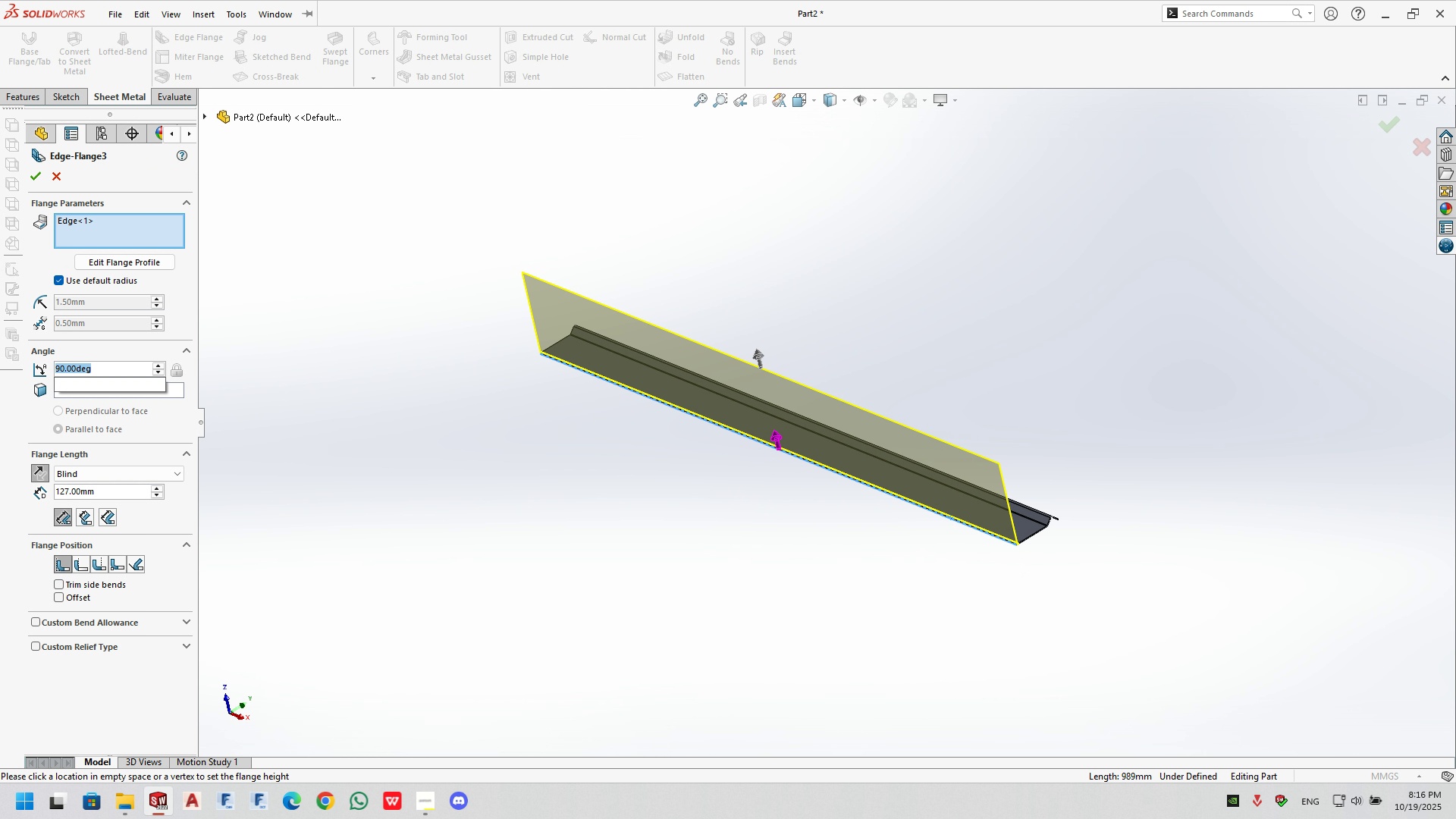 
key(Numpad4)
 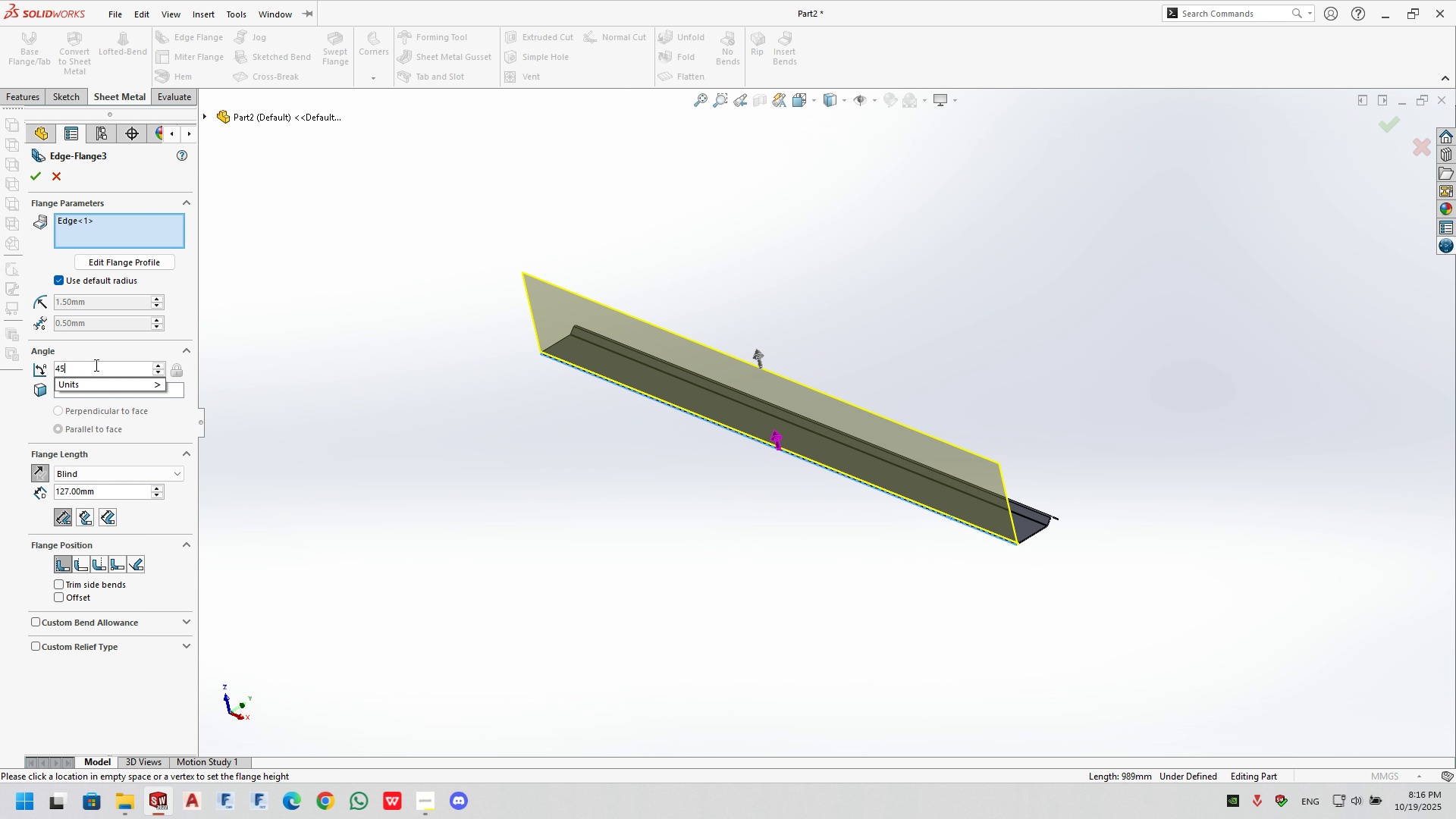 
key(Numpad5)
 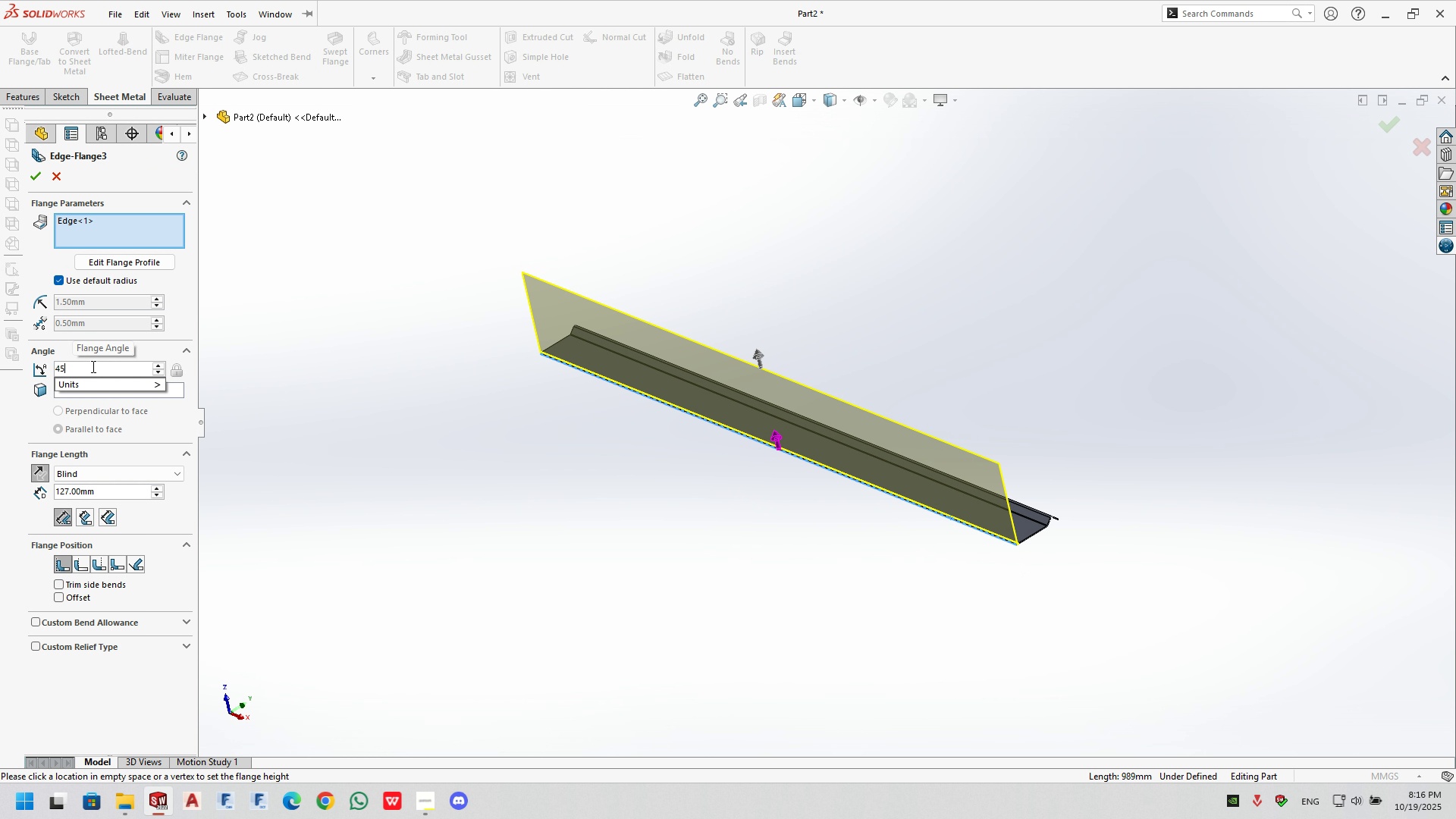 
key(Enter)
 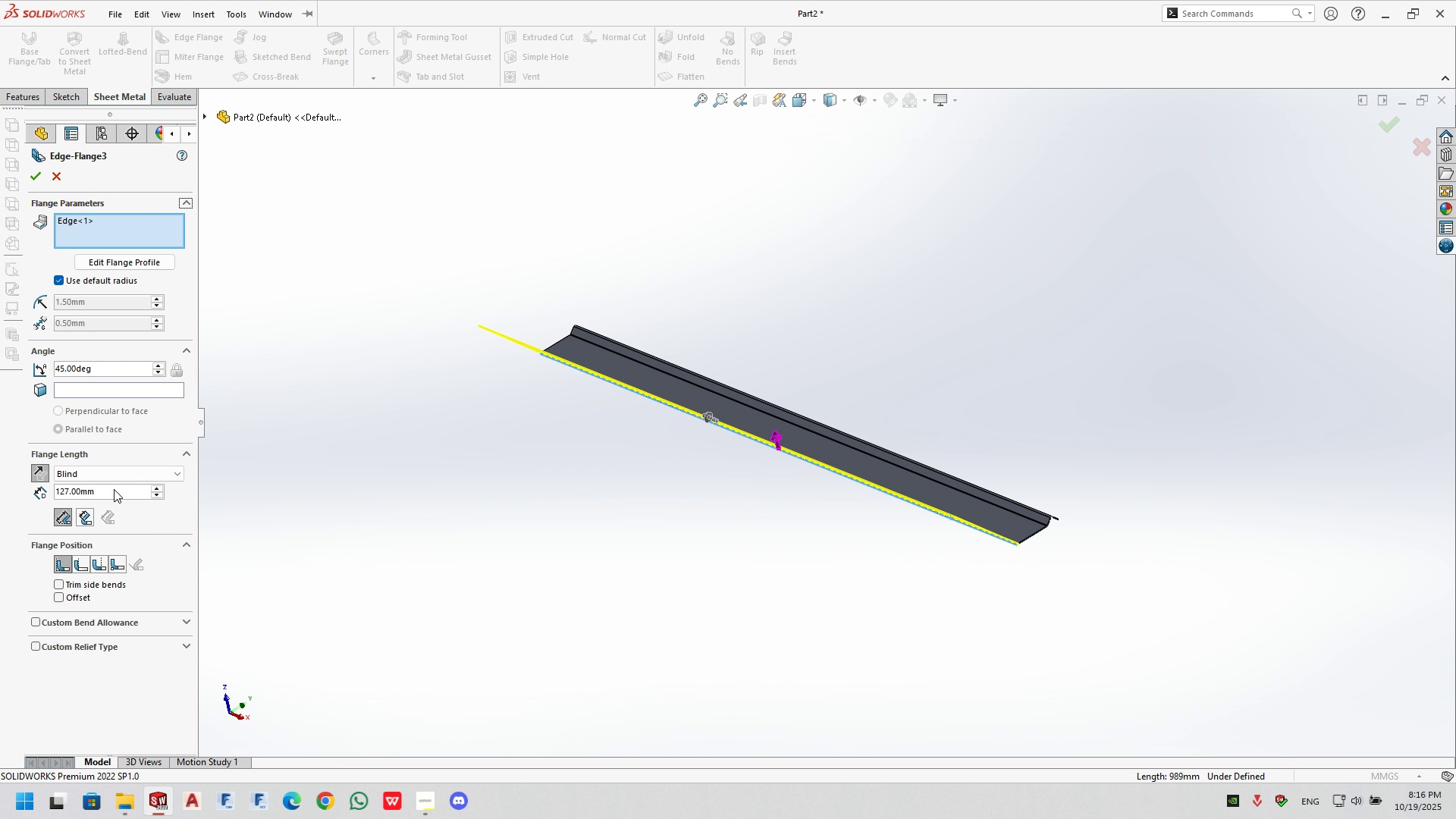 
double_click([114, 489])
 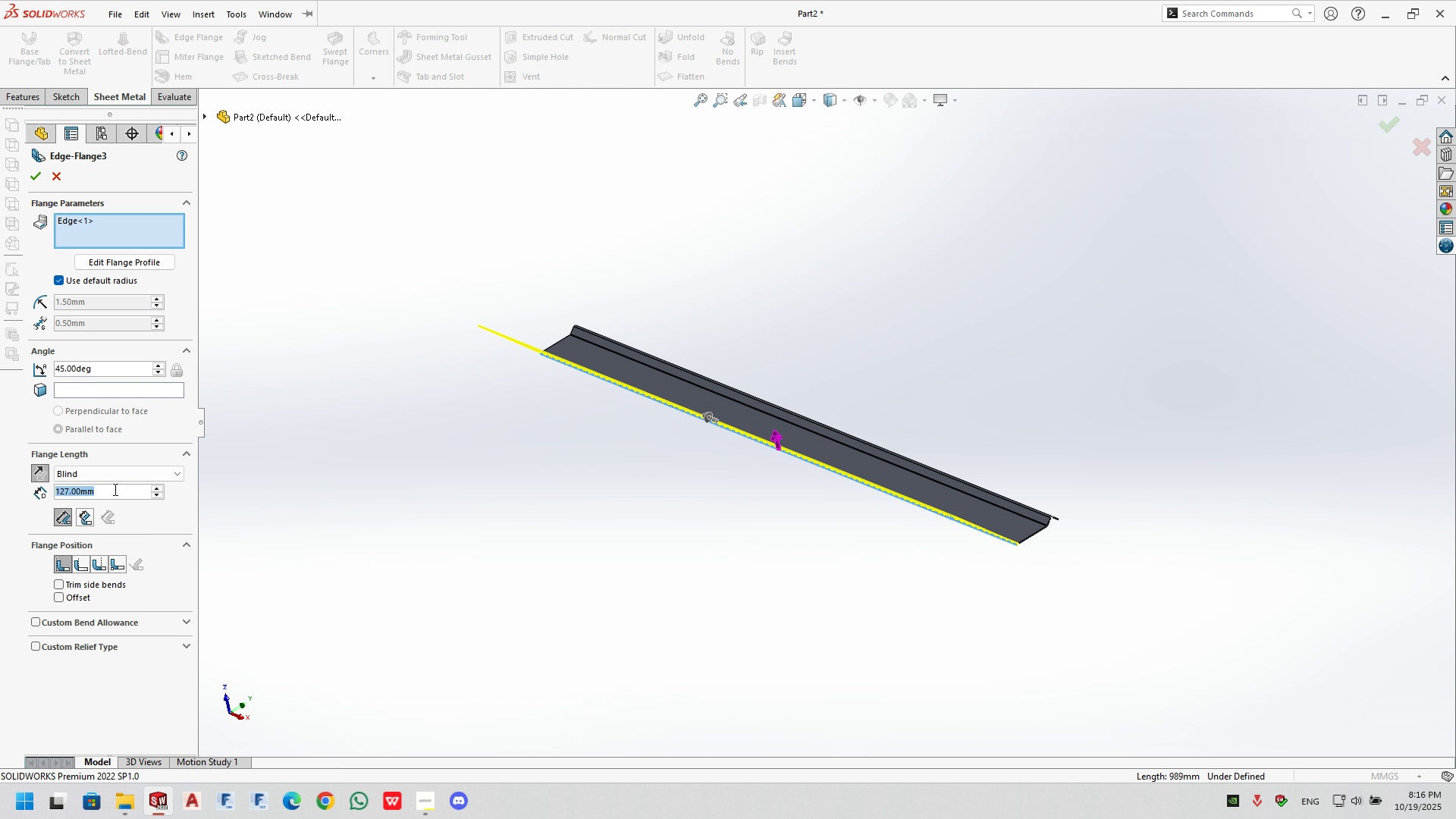 
triple_click([114, 489])
 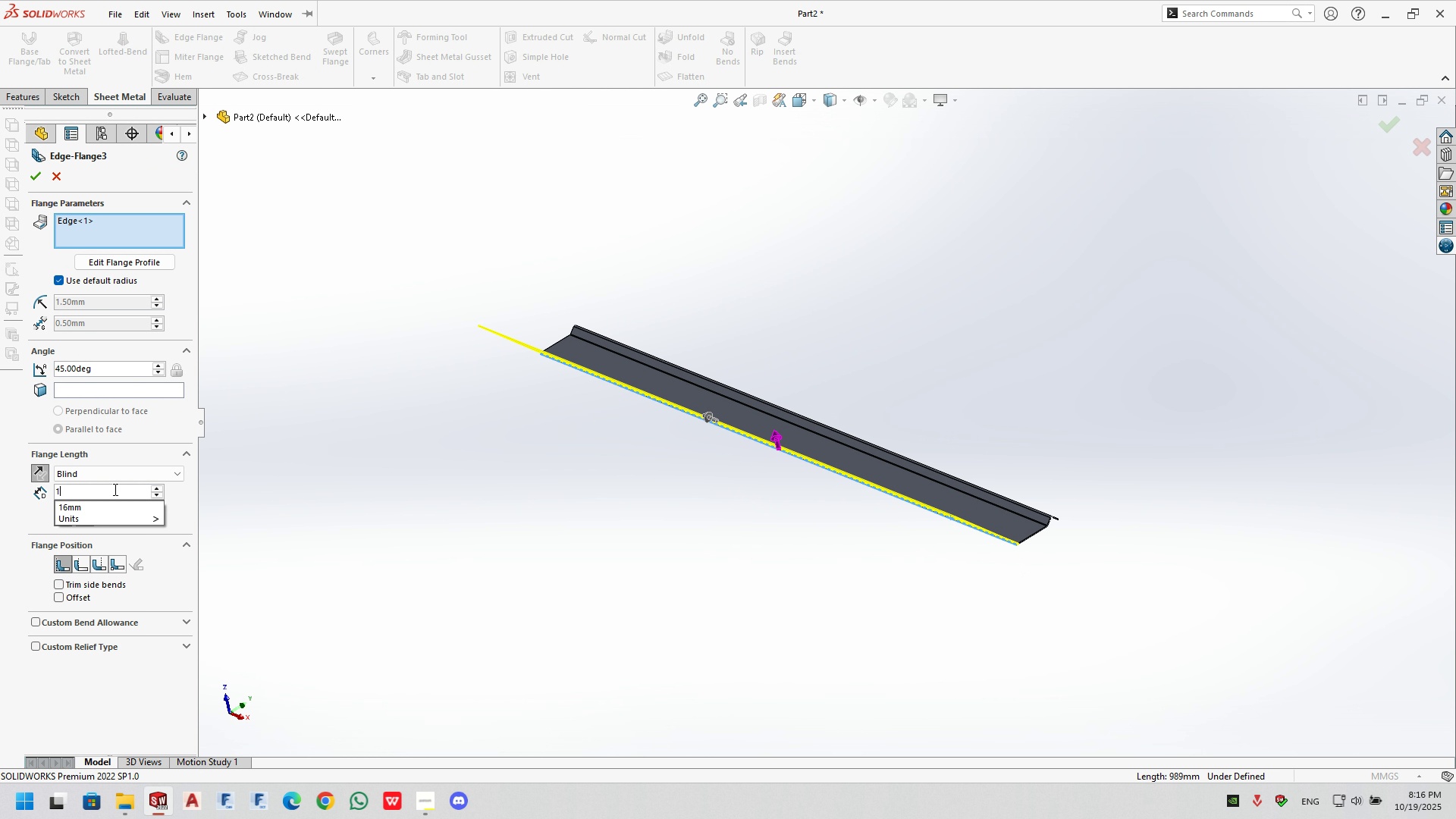 
key(Numpad1)
 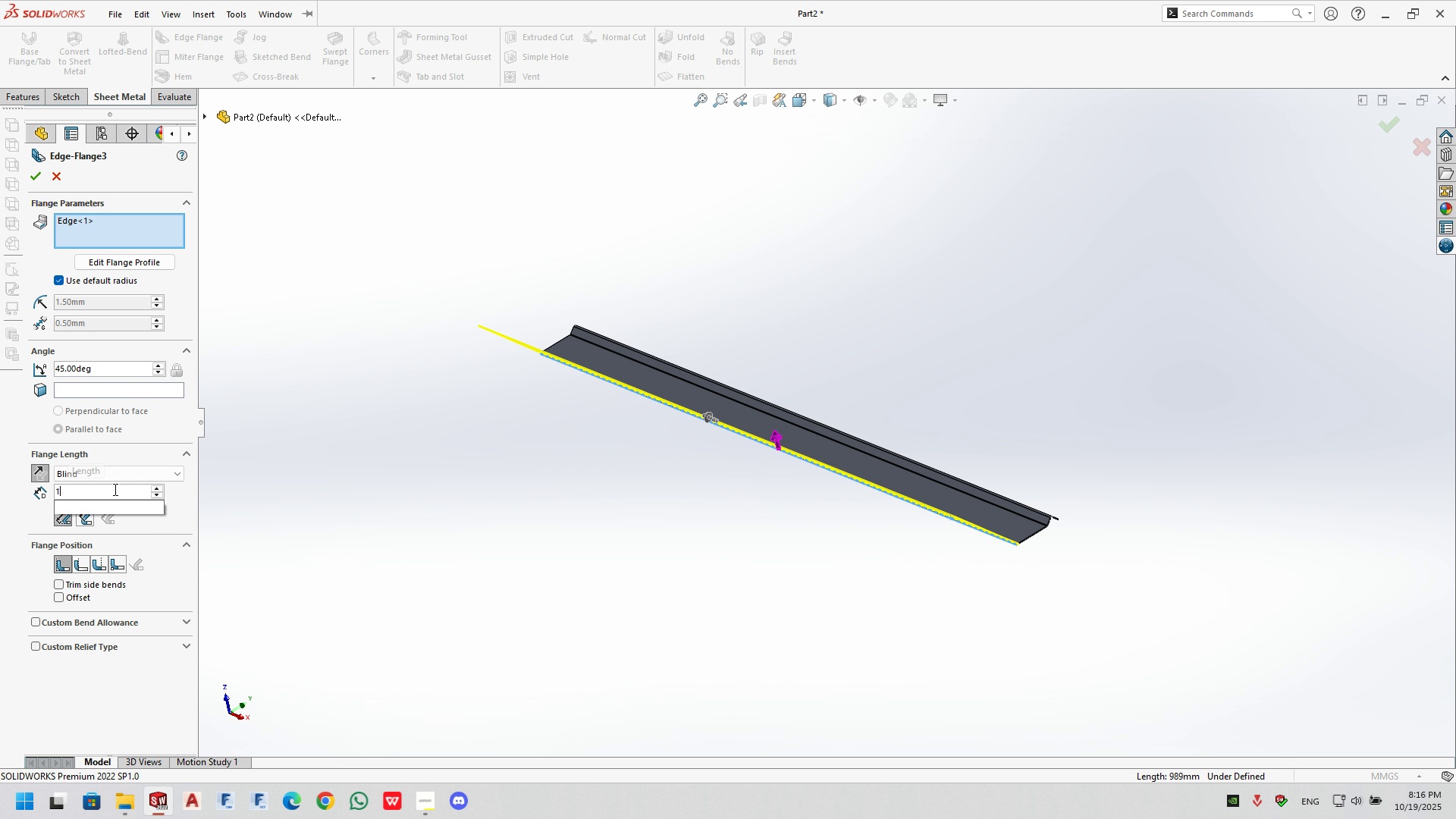 
key(Numpad5)
 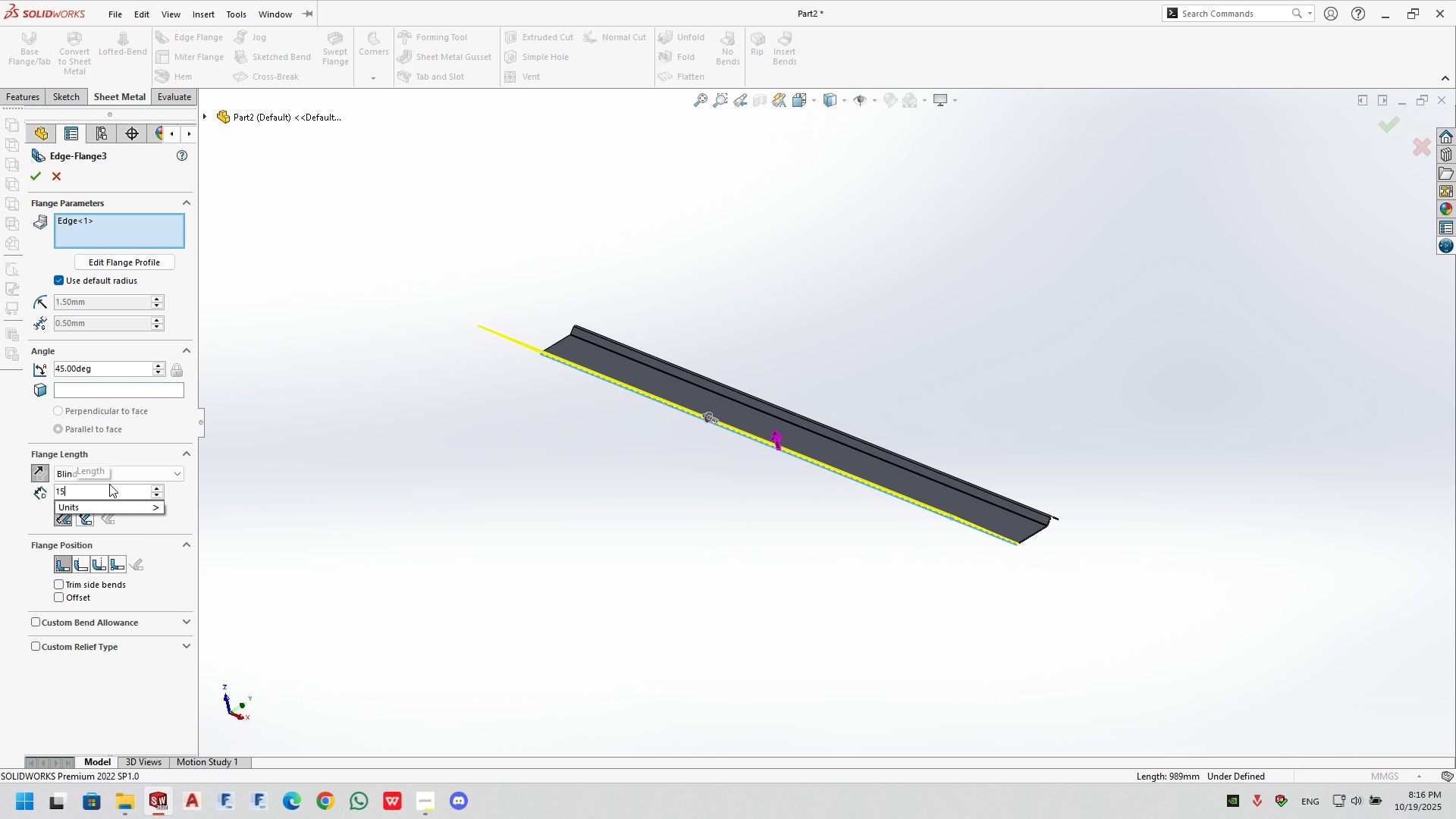 
key(Enter)
 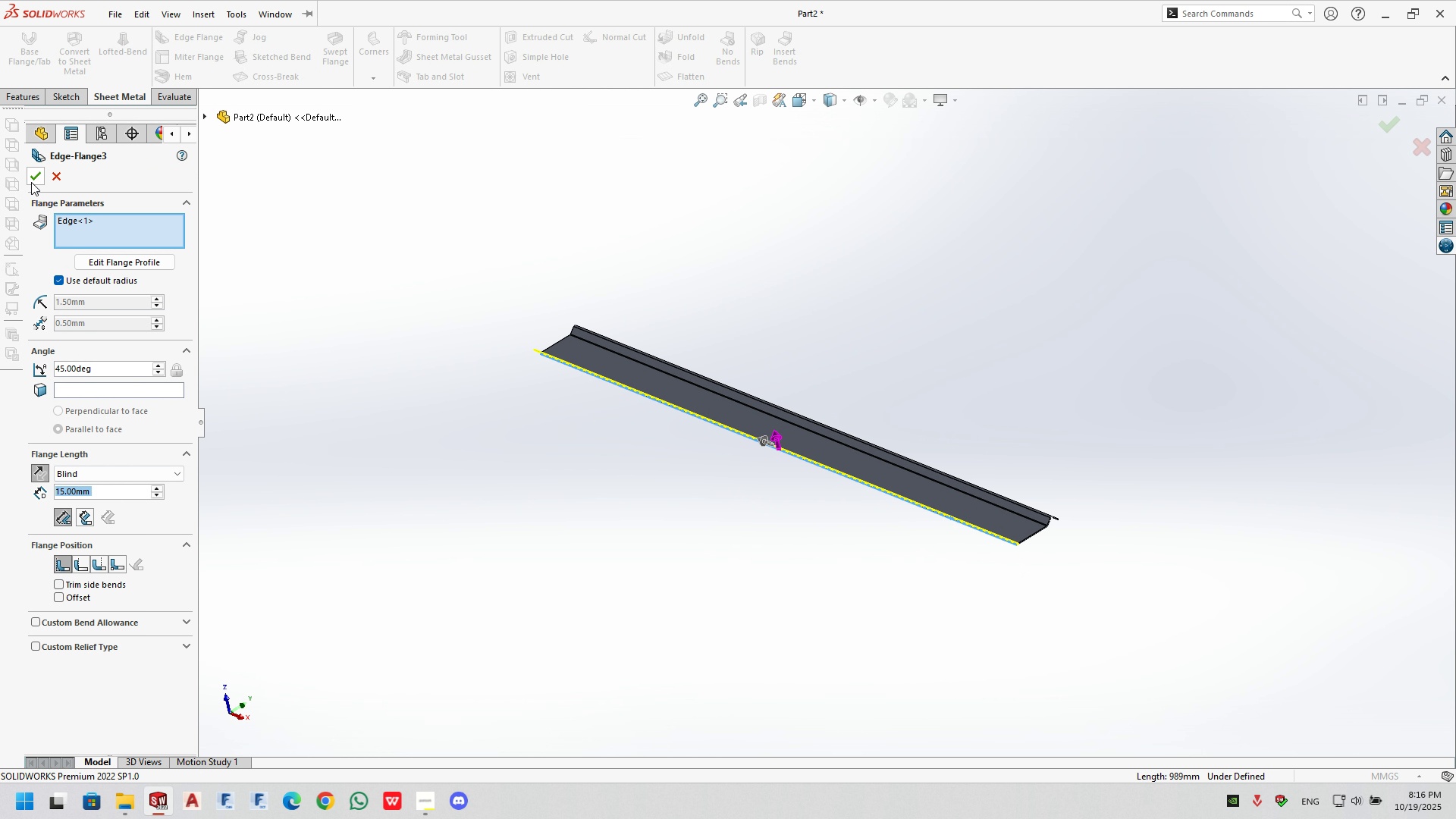 
left_click([35, 171])
 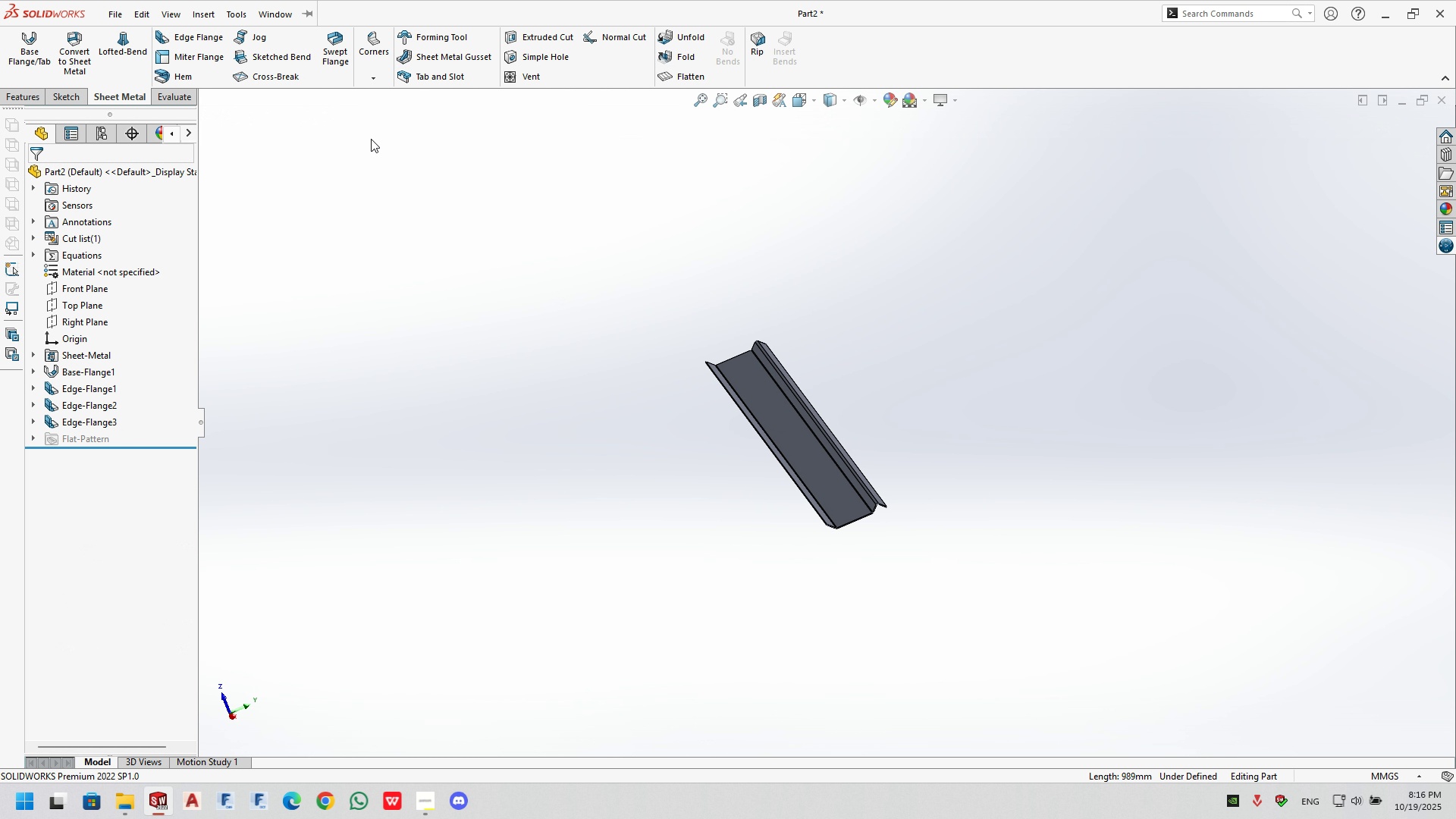 
left_click([189, 40])
 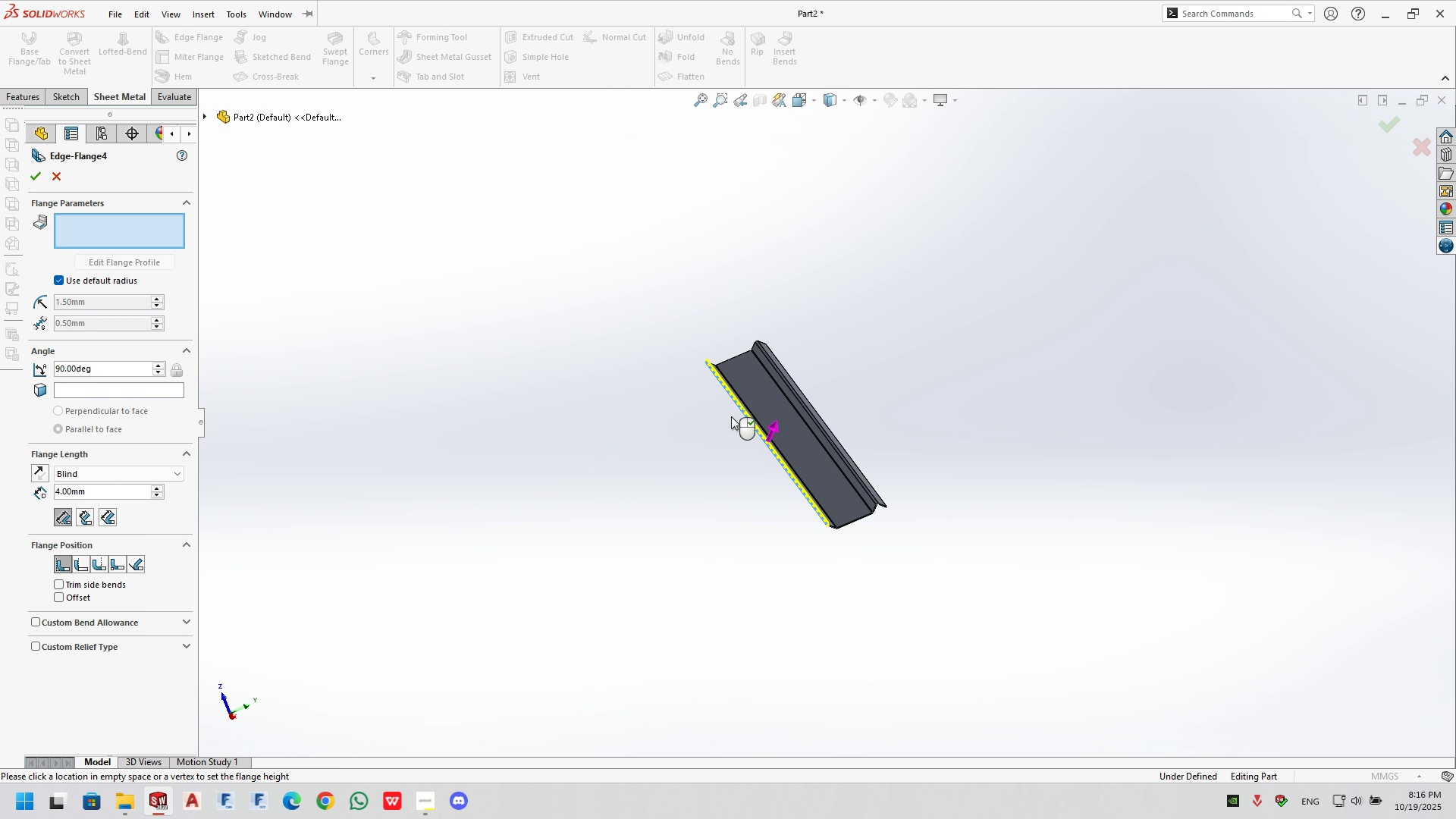 
double_click([728, 420])
 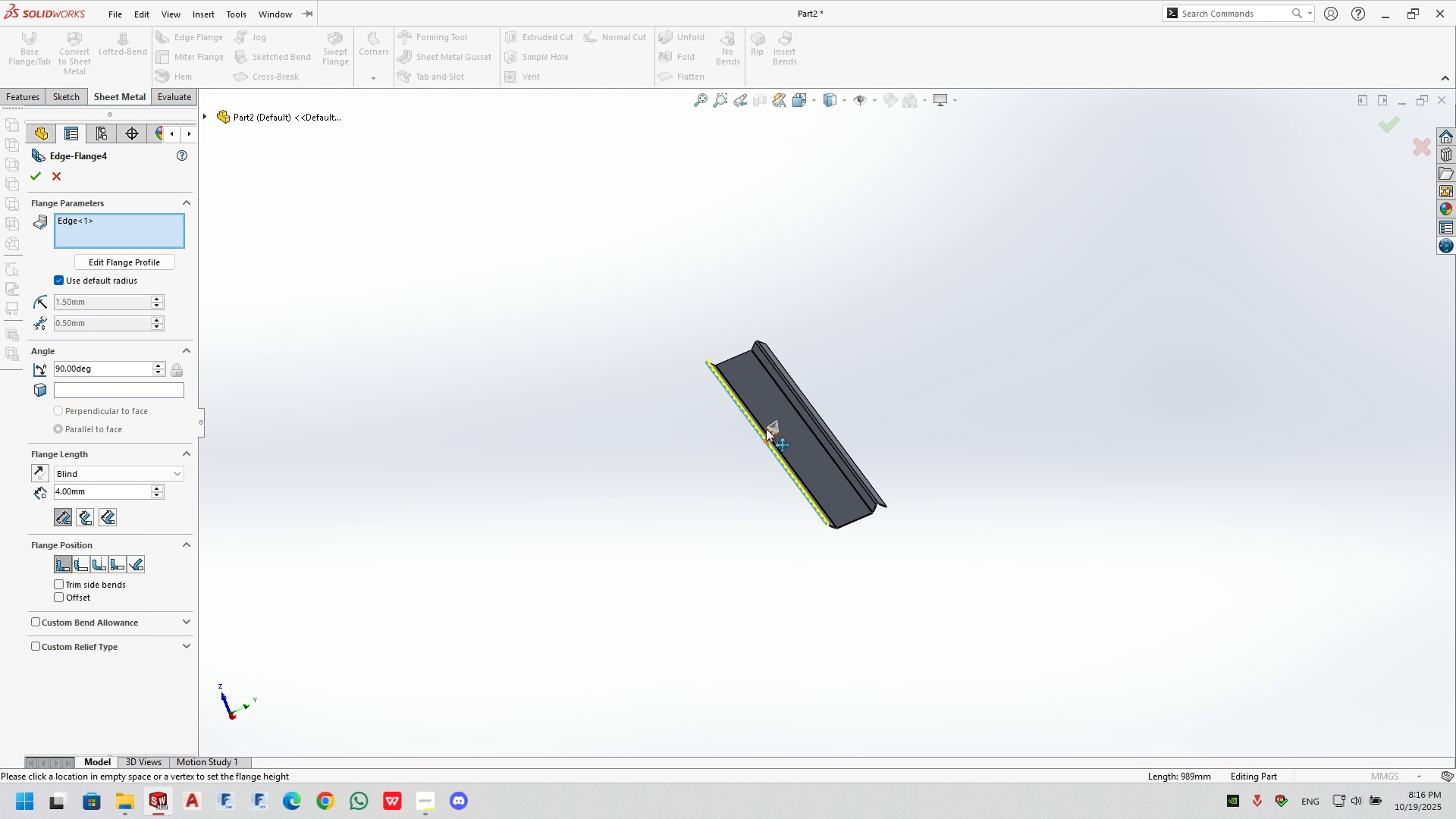 
left_click([766, 428])
 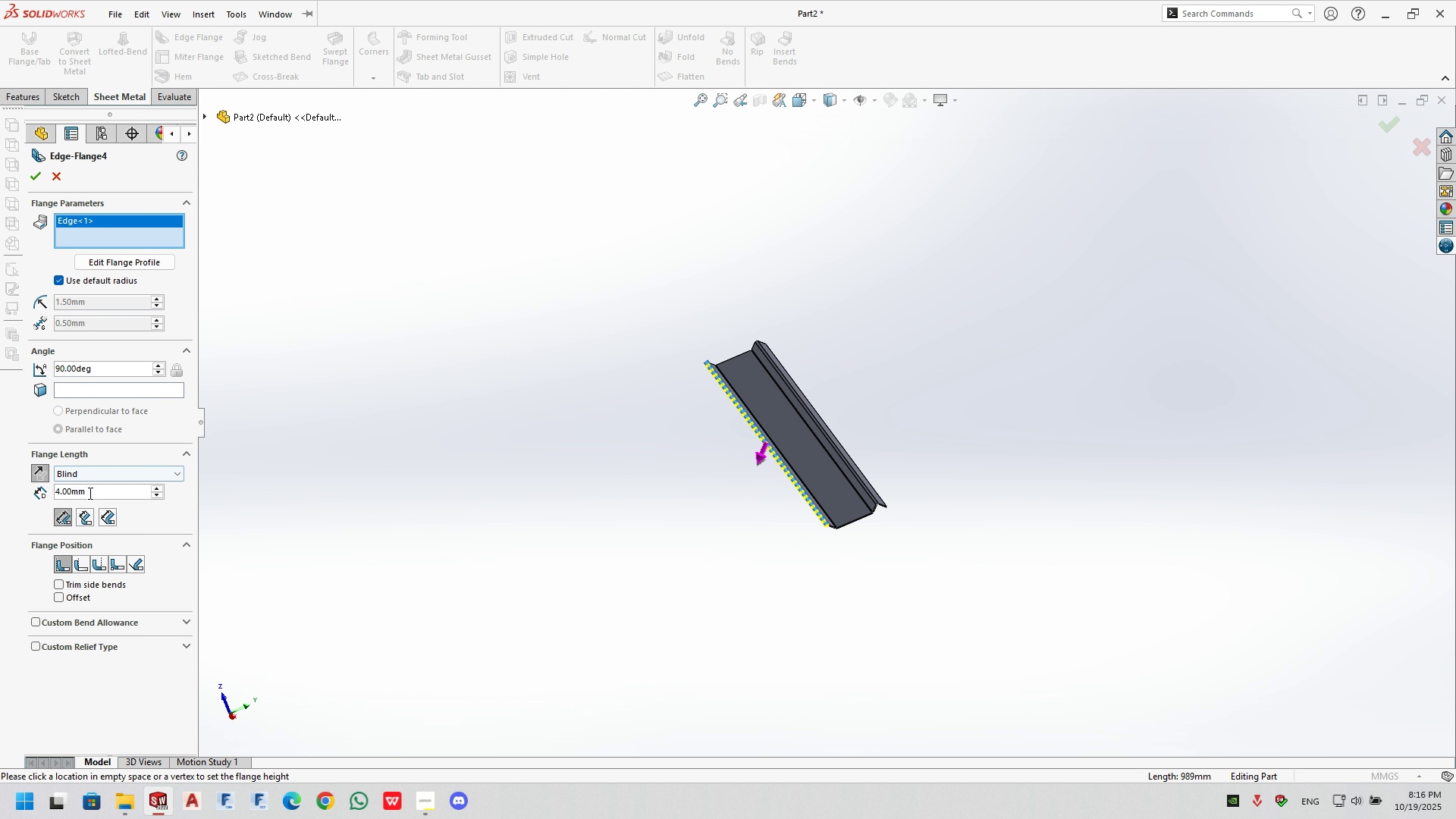 
double_click([86, 489])
 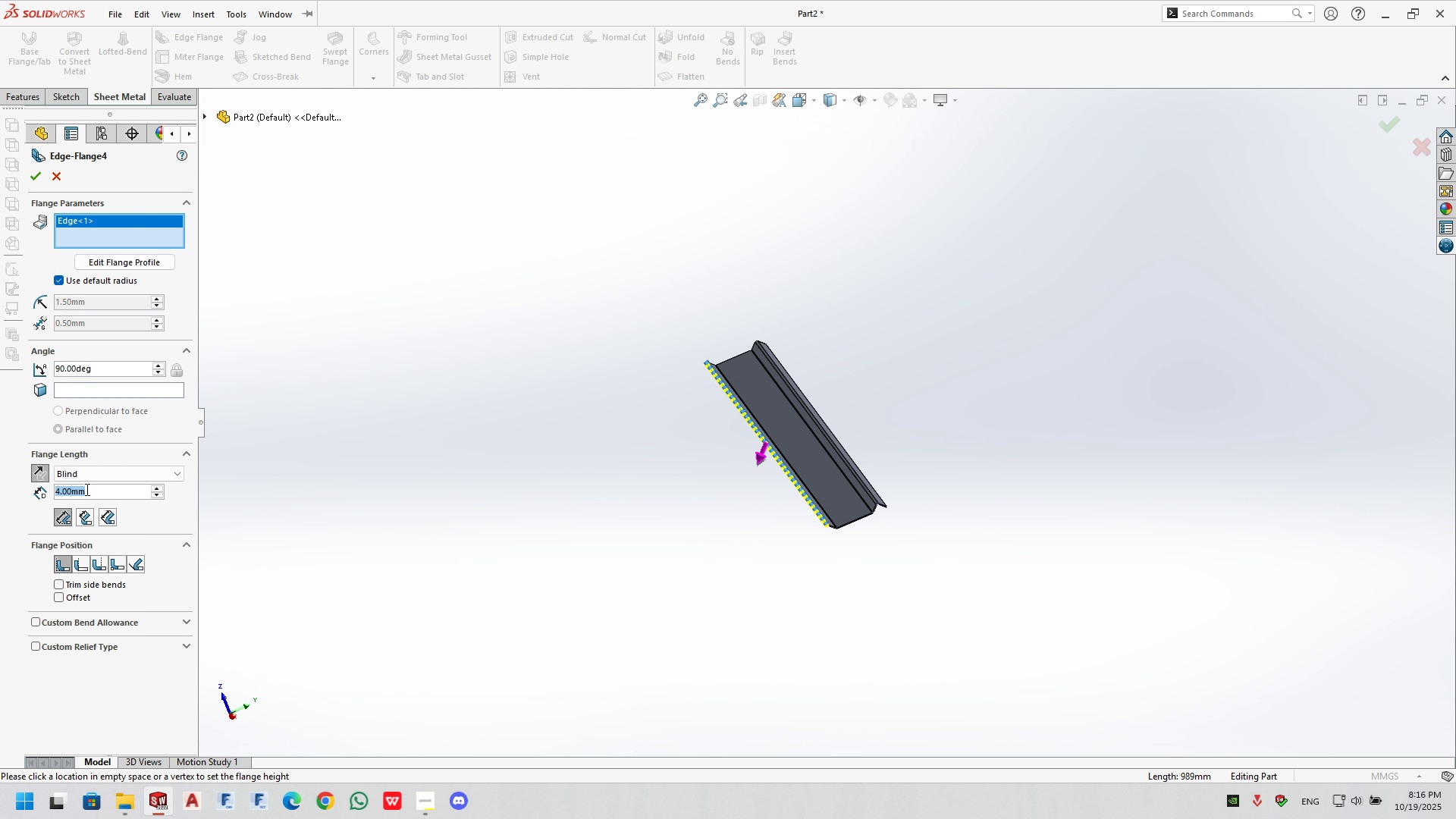 
triple_click([86, 489])
 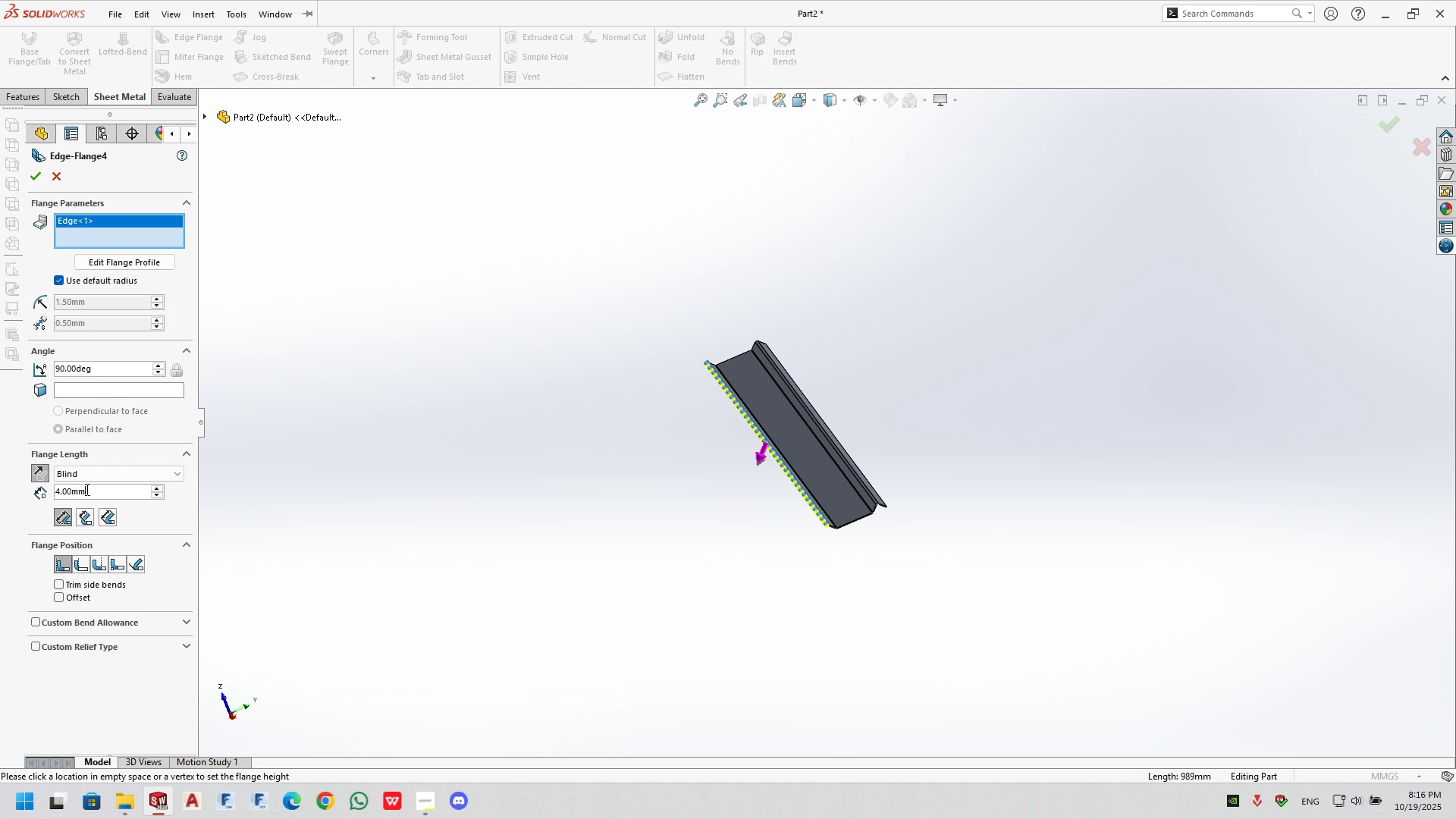 
triple_click([86, 489])
 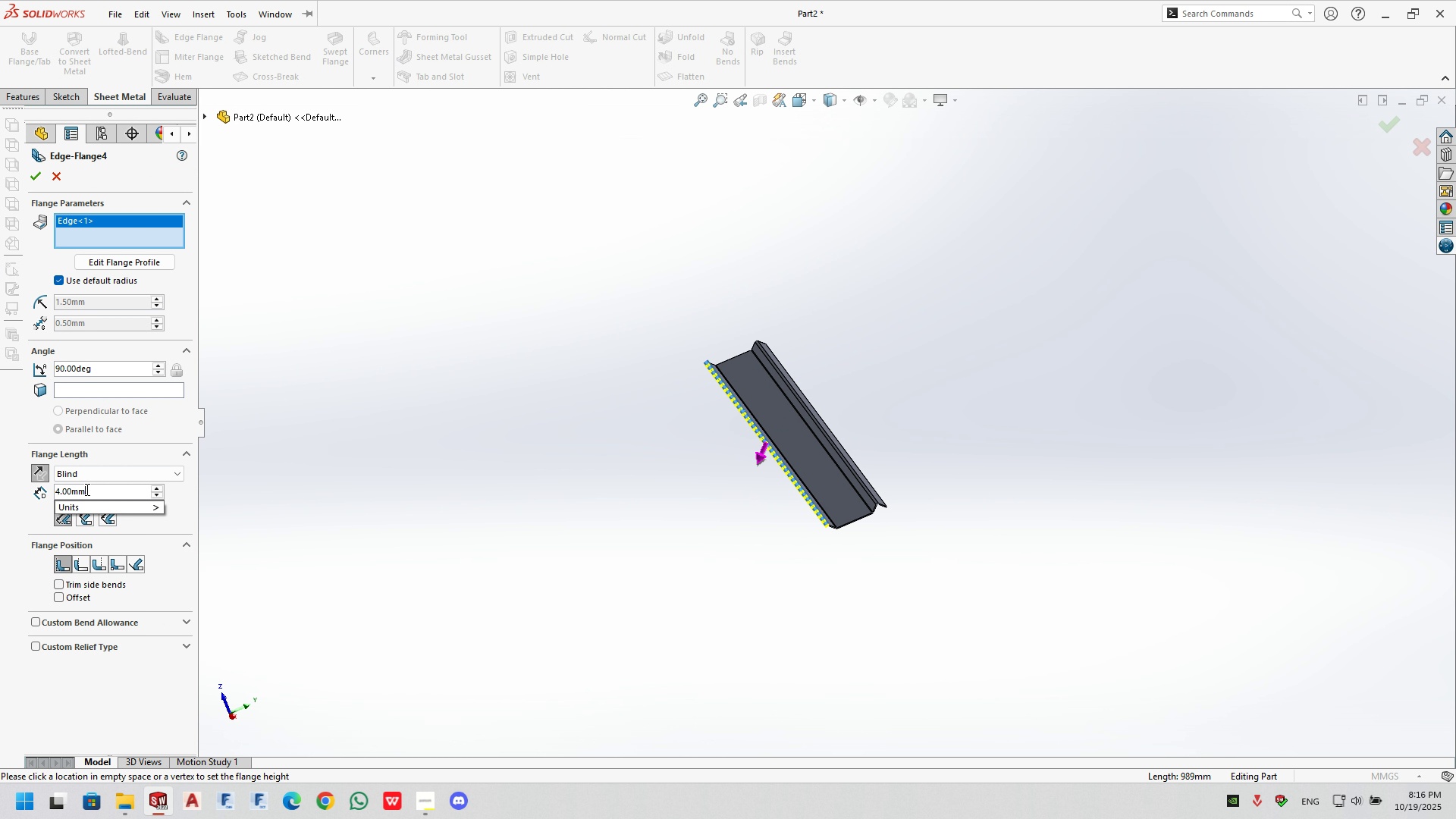 
key(Numpad1)
 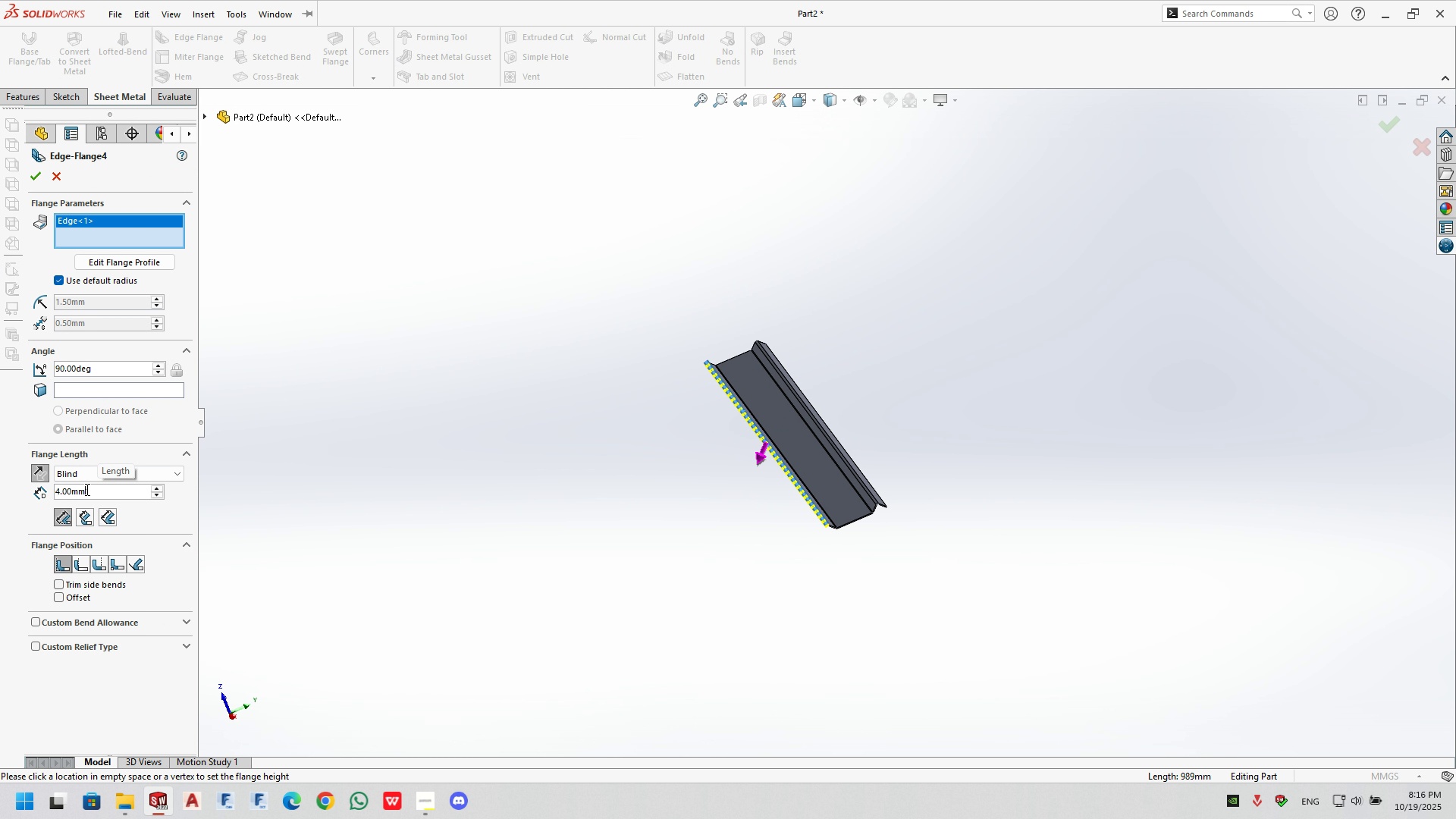 
double_click([86, 489])
 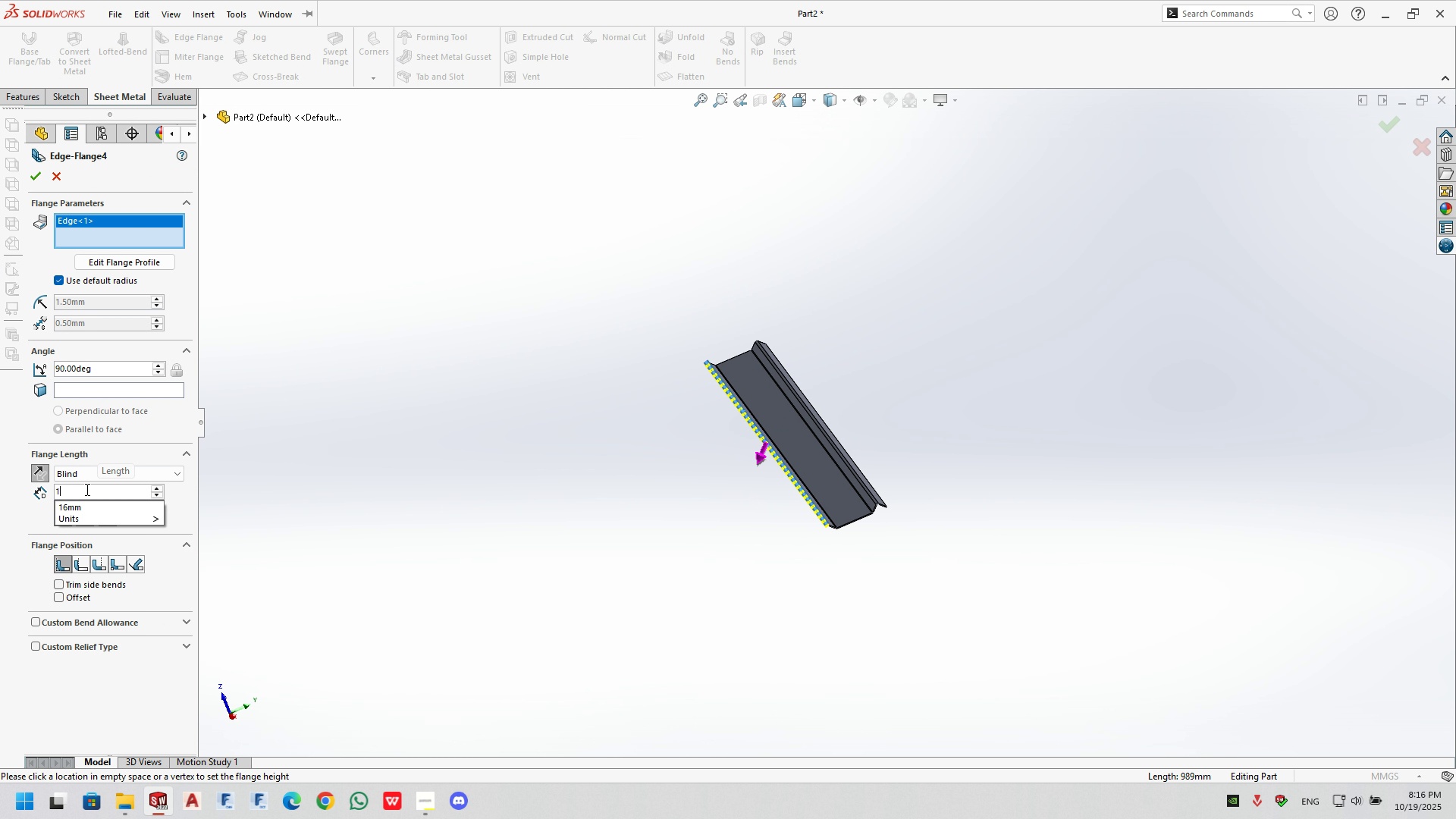 
key(Numpad1)
 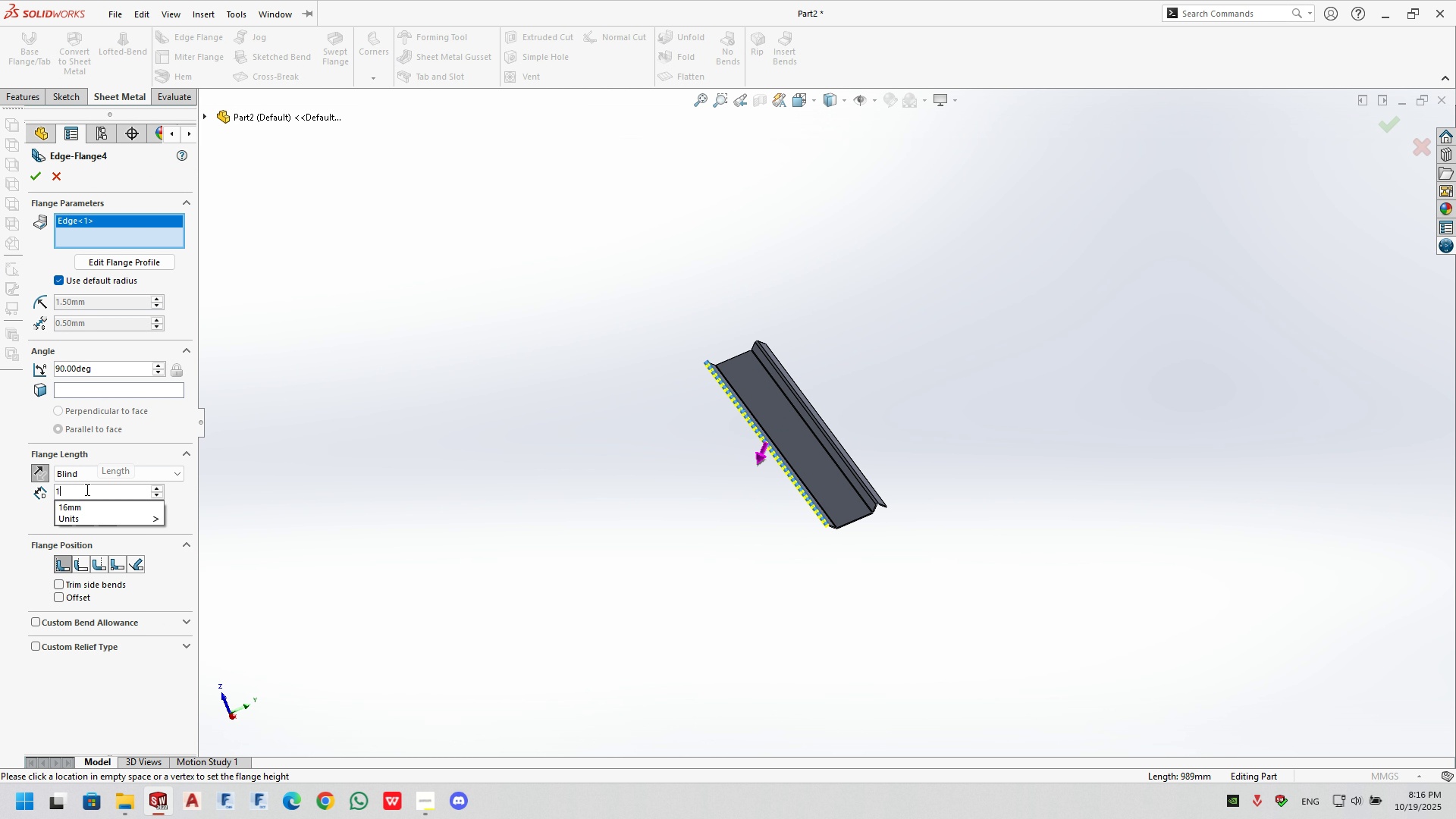 
key(Numpad5)
 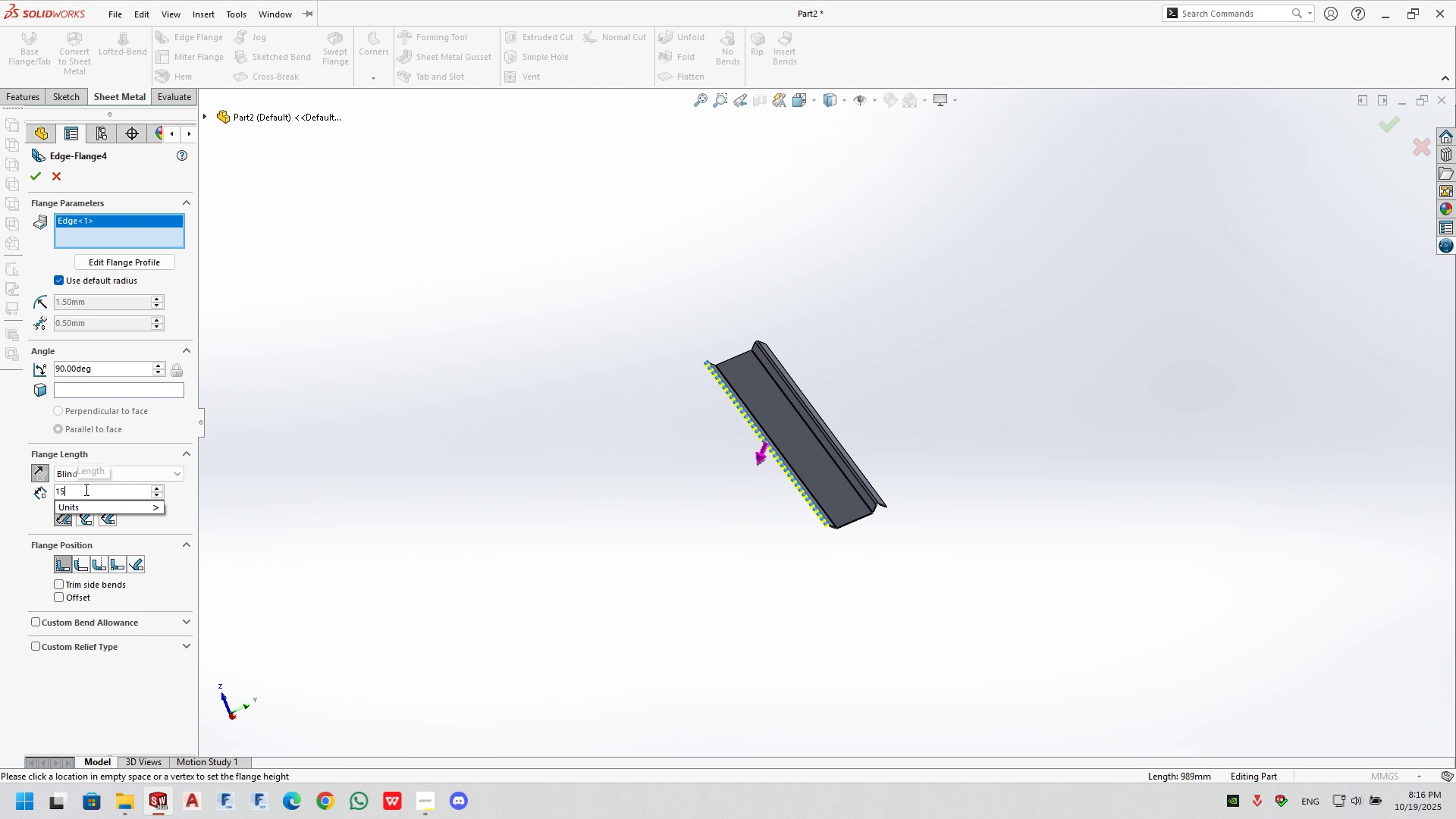 
key(Enter)
 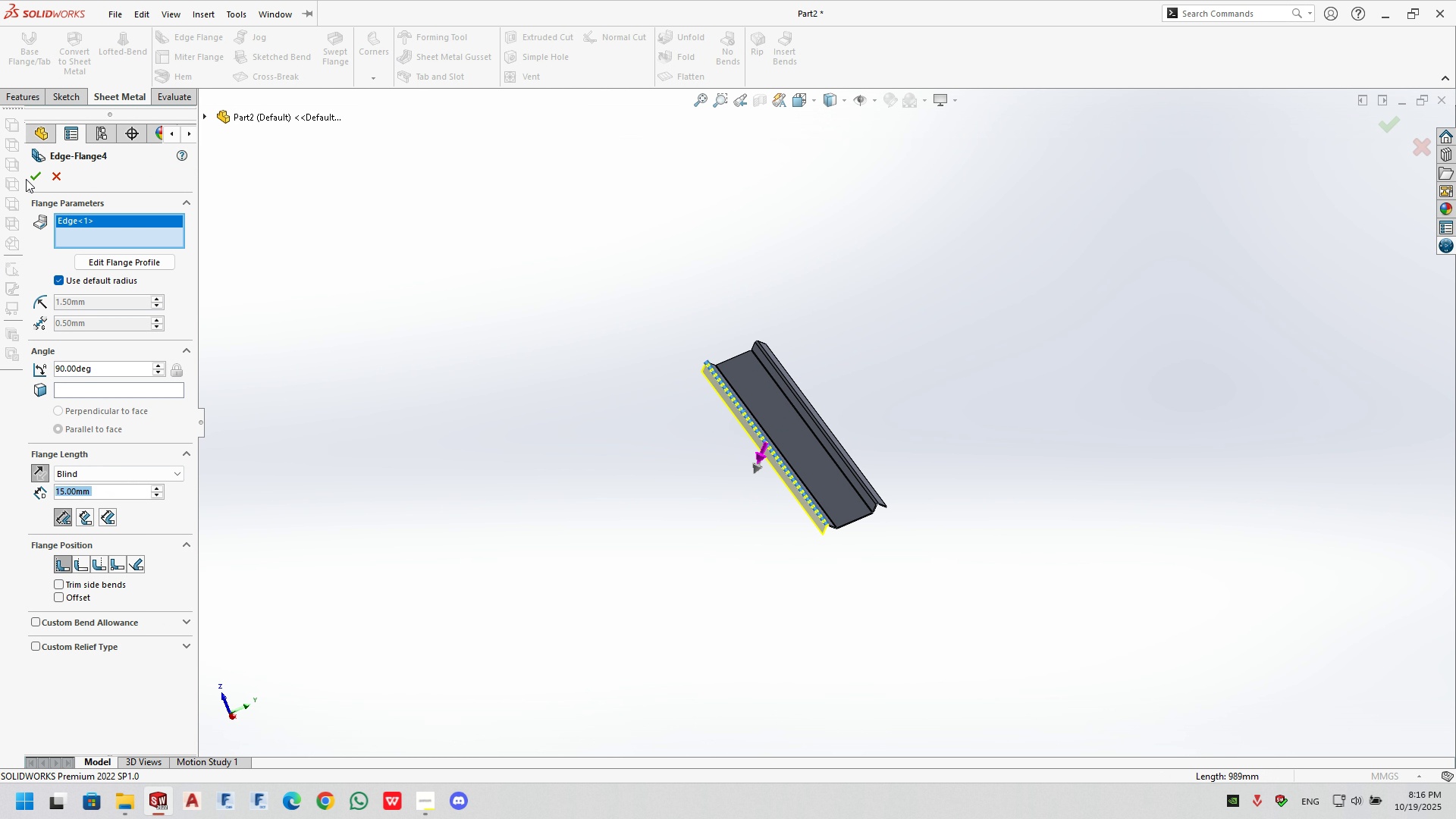 
left_click([30, 179])
 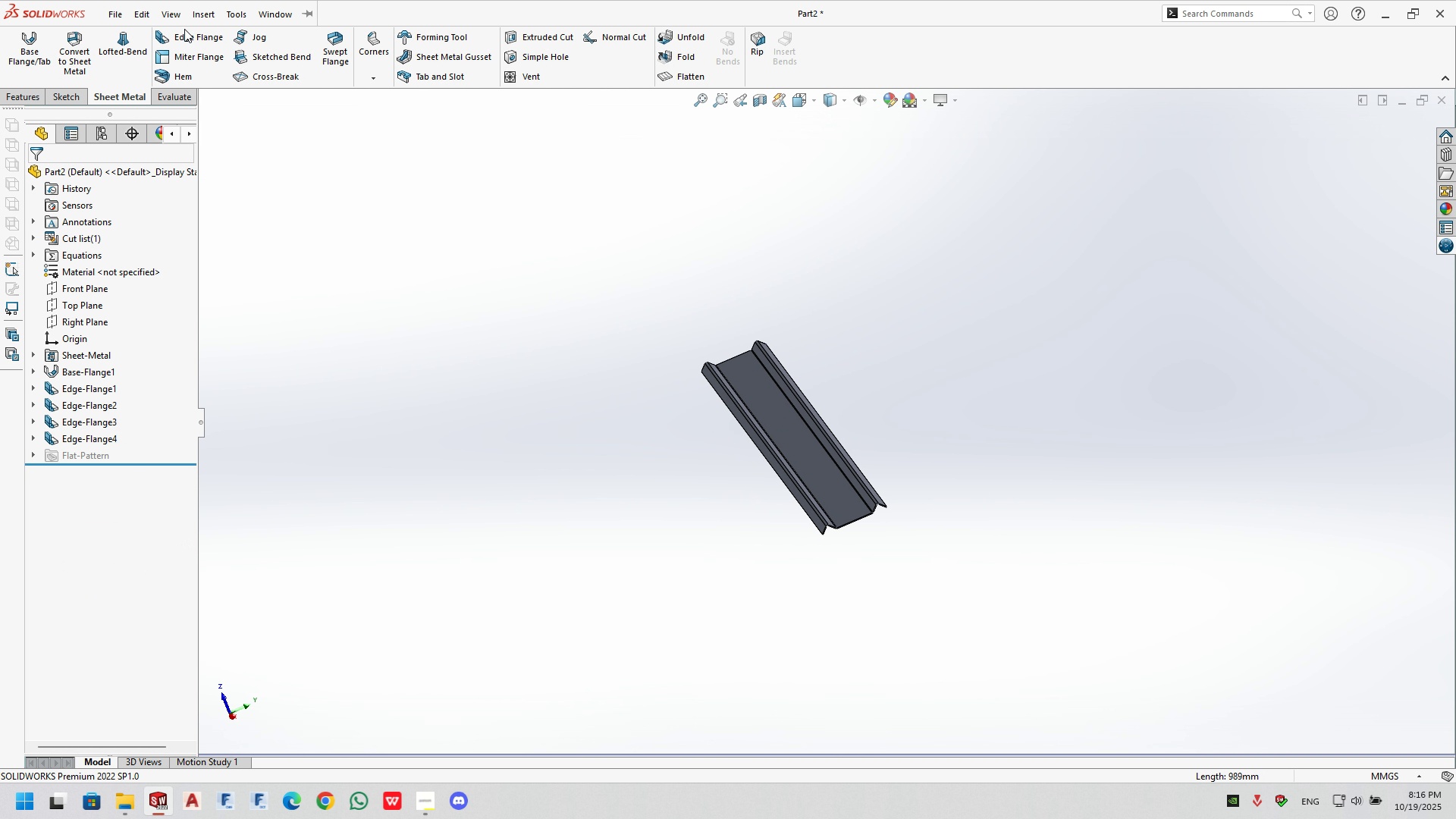 
left_click([184, 29])
 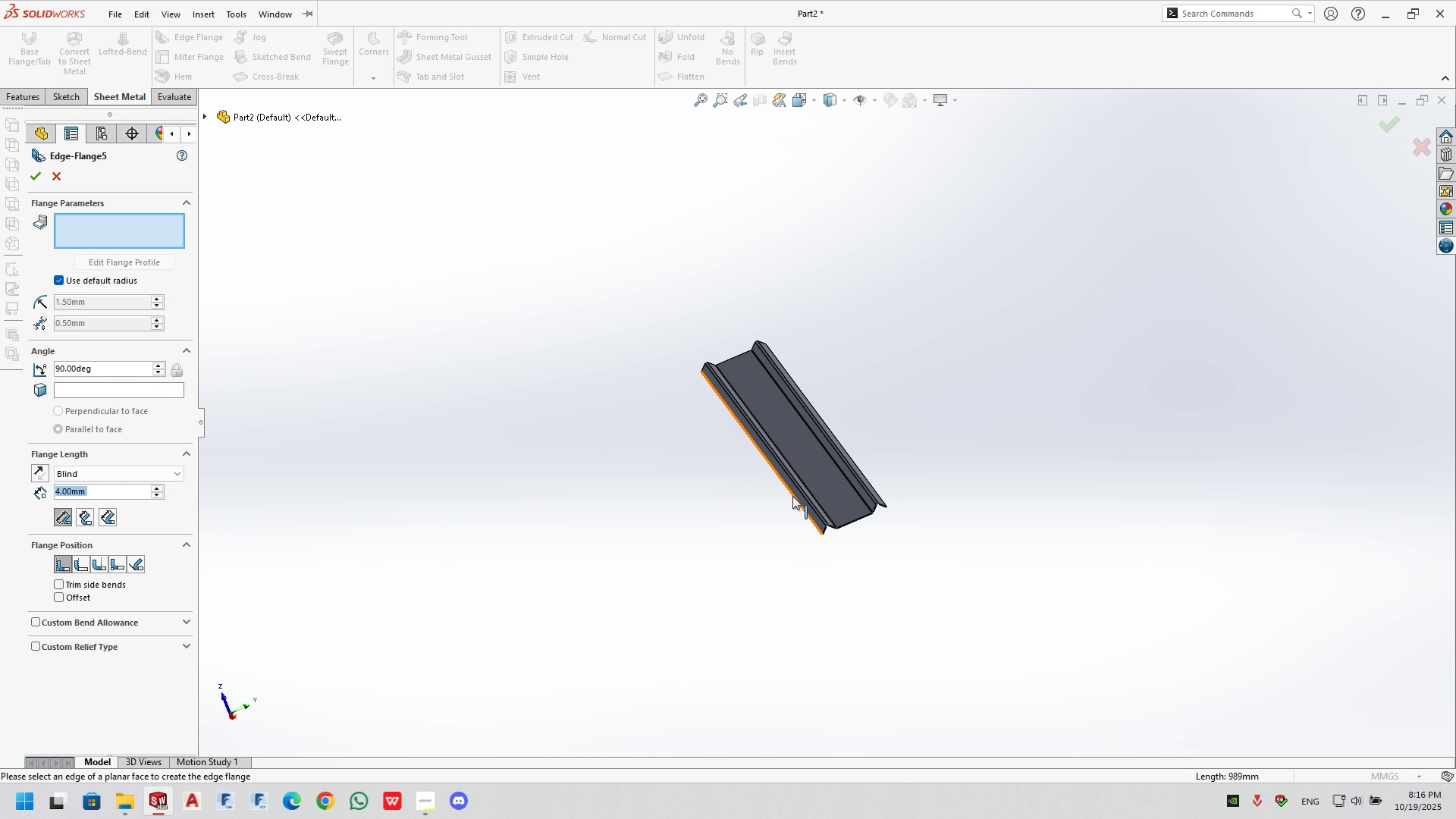 
left_click([793, 494])
 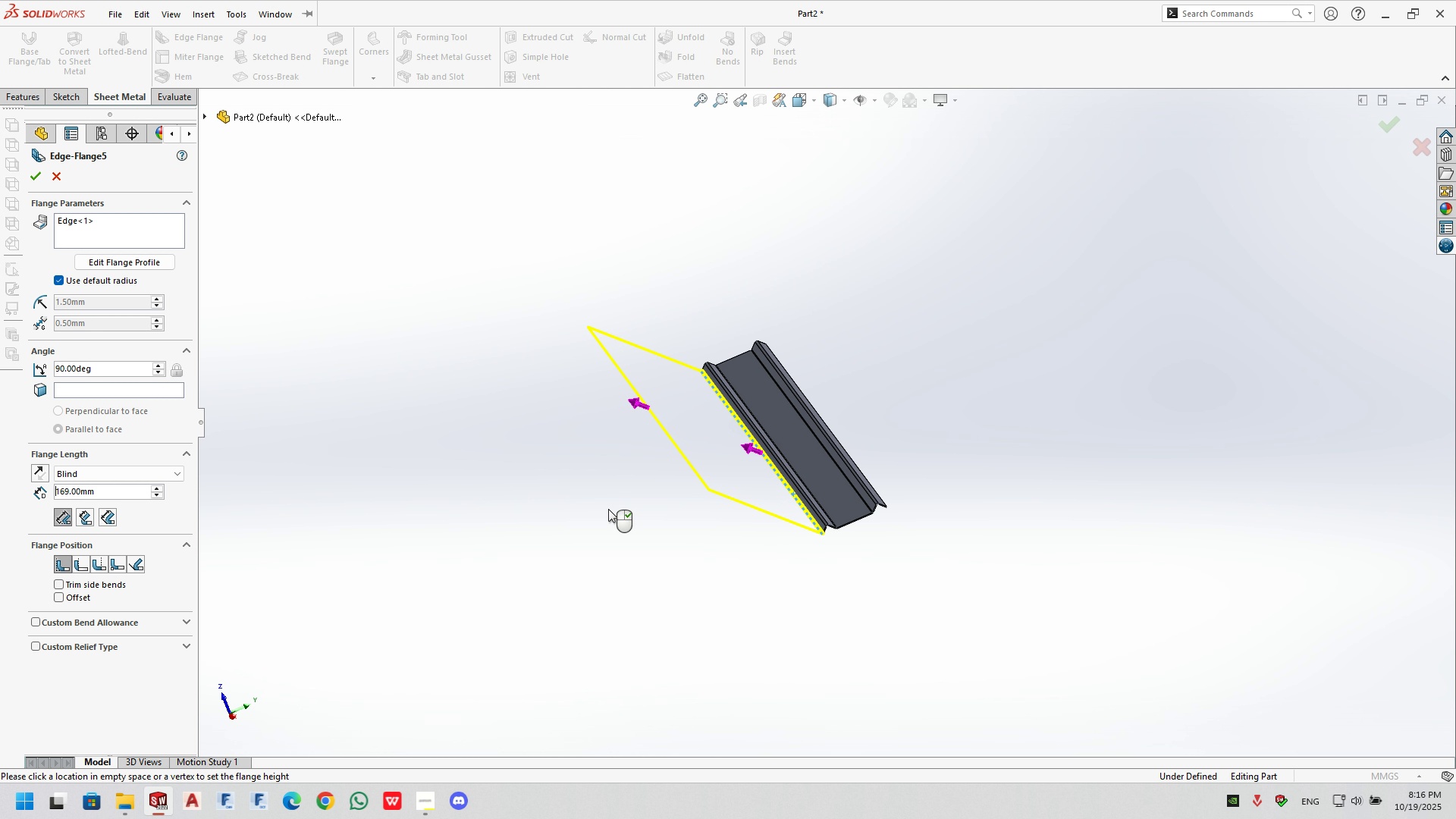 
left_click([608, 509])
 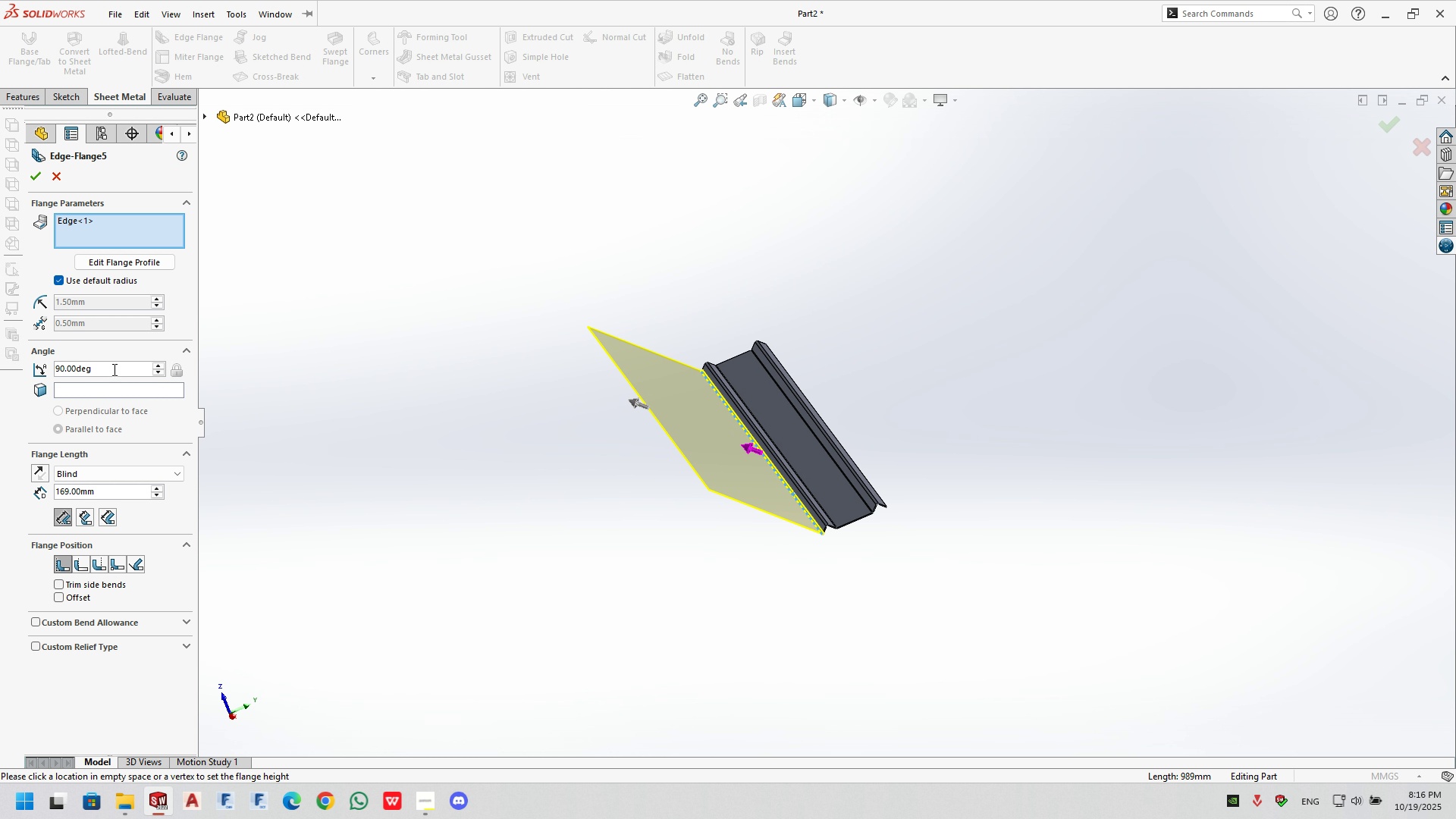 
double_click([113, 366])
 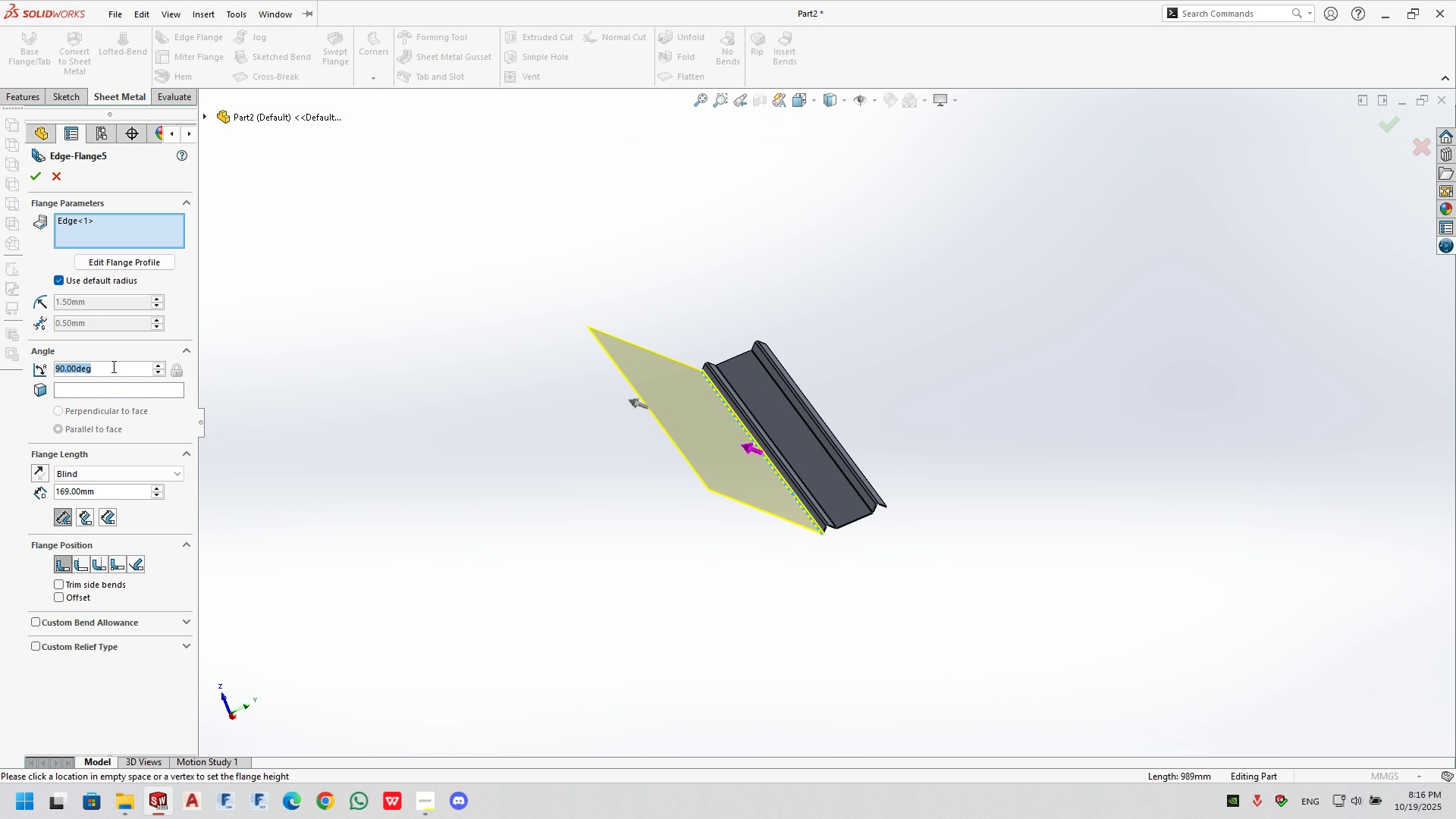 
triple_click([113, 366])
 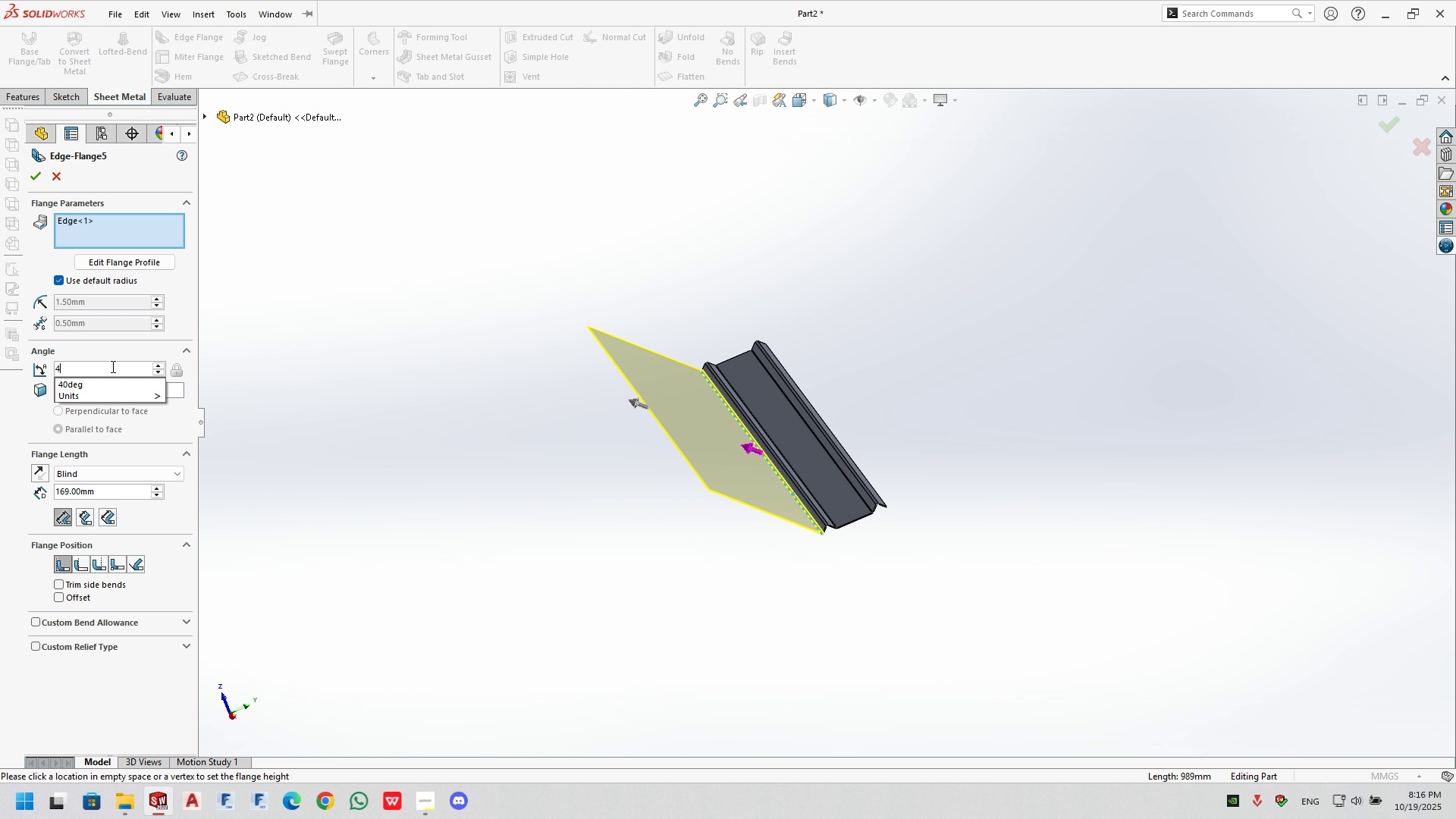 
key(Numpad4)
 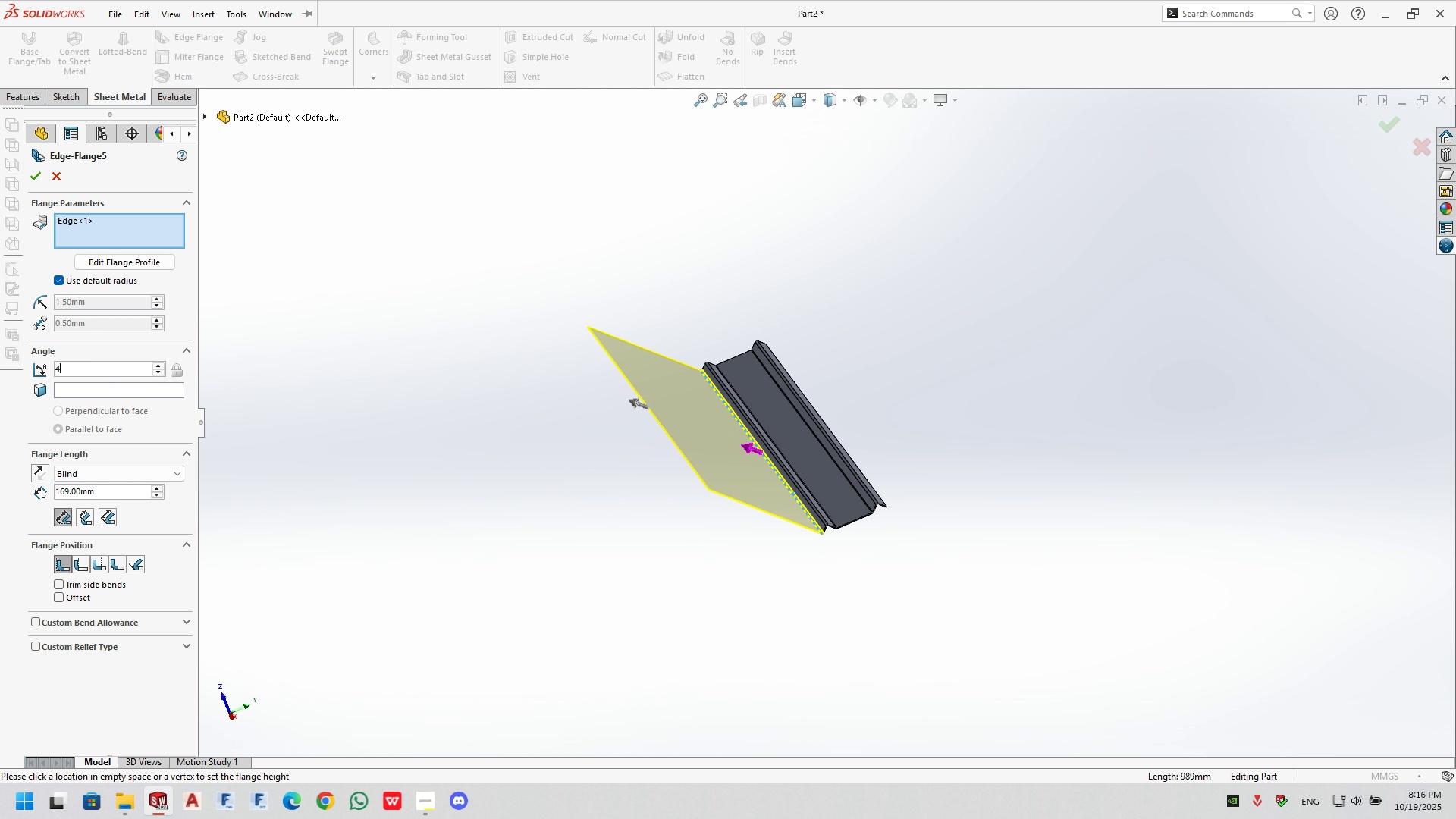 
key(Numpad5)
 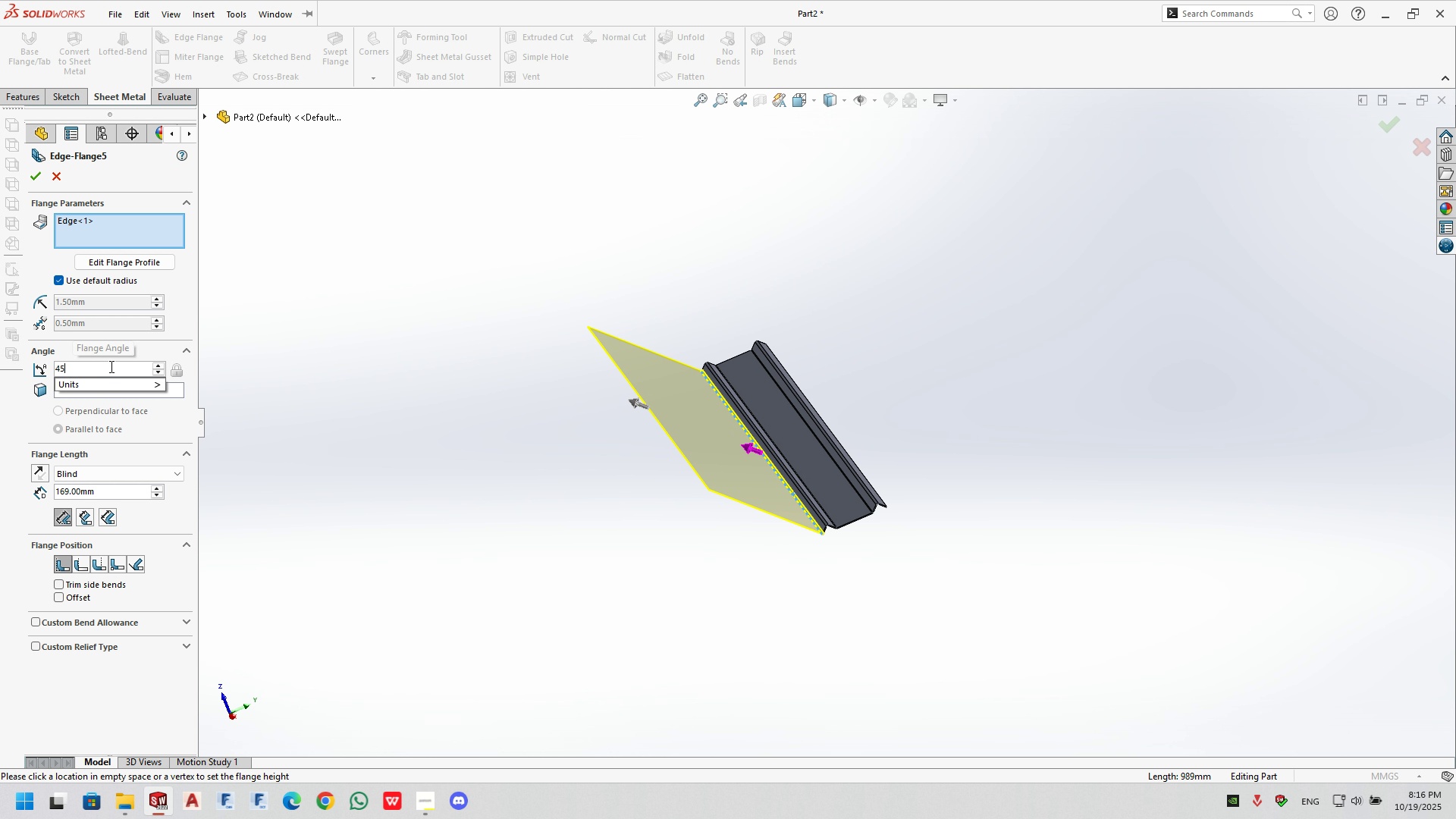 
key(Enter)
 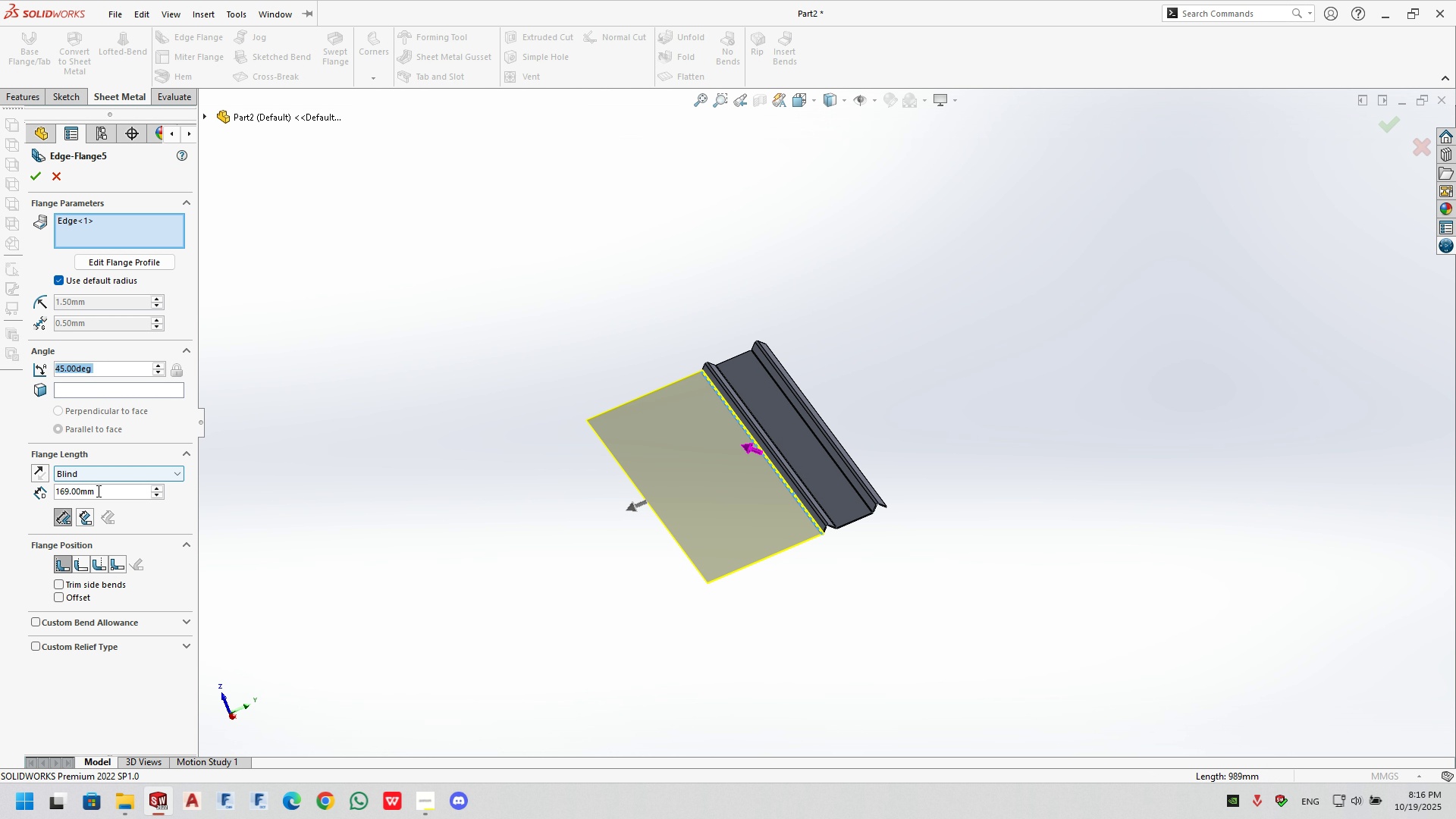 
double_click([97, 491])
 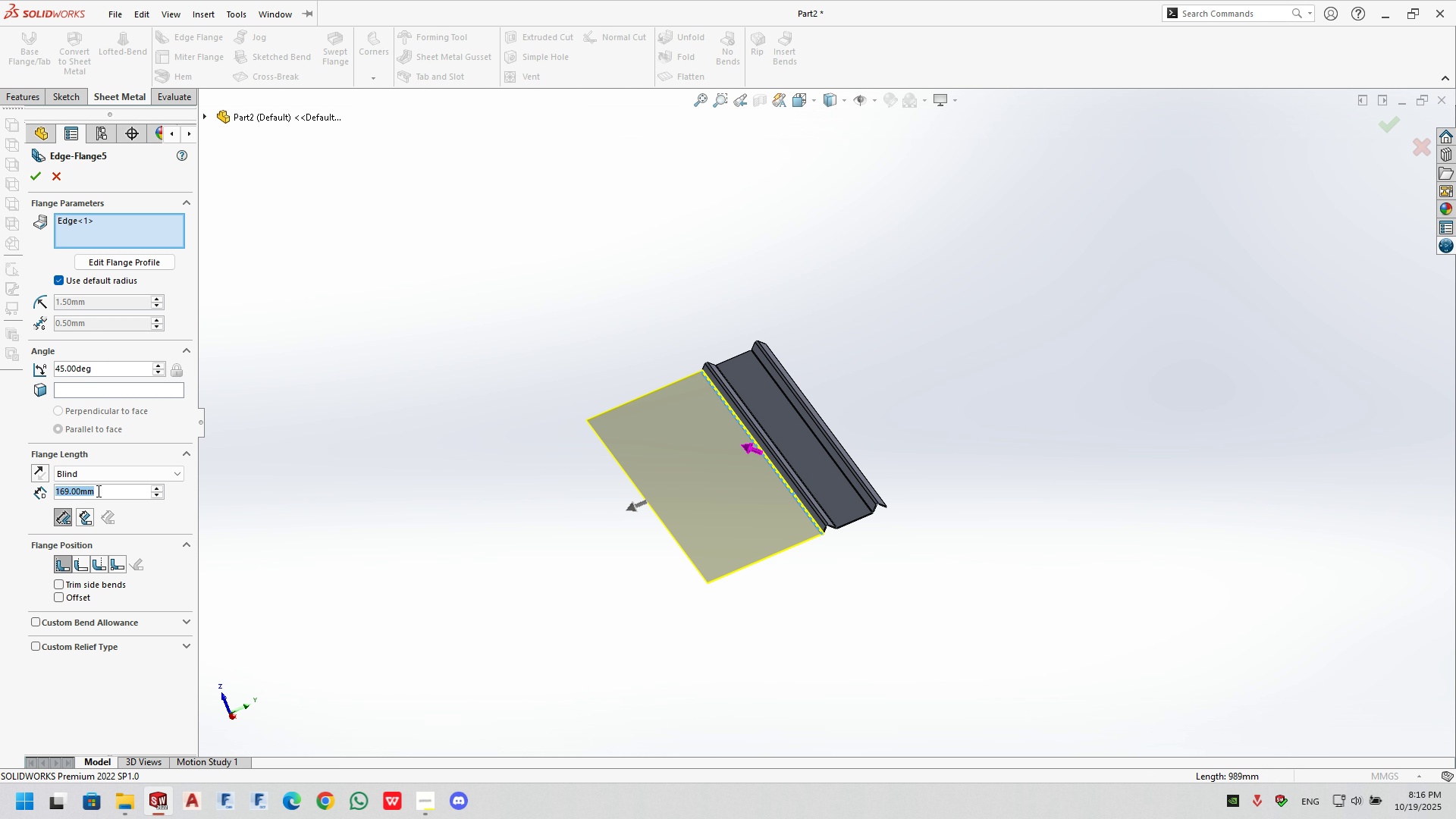 
key(Numpad5)
 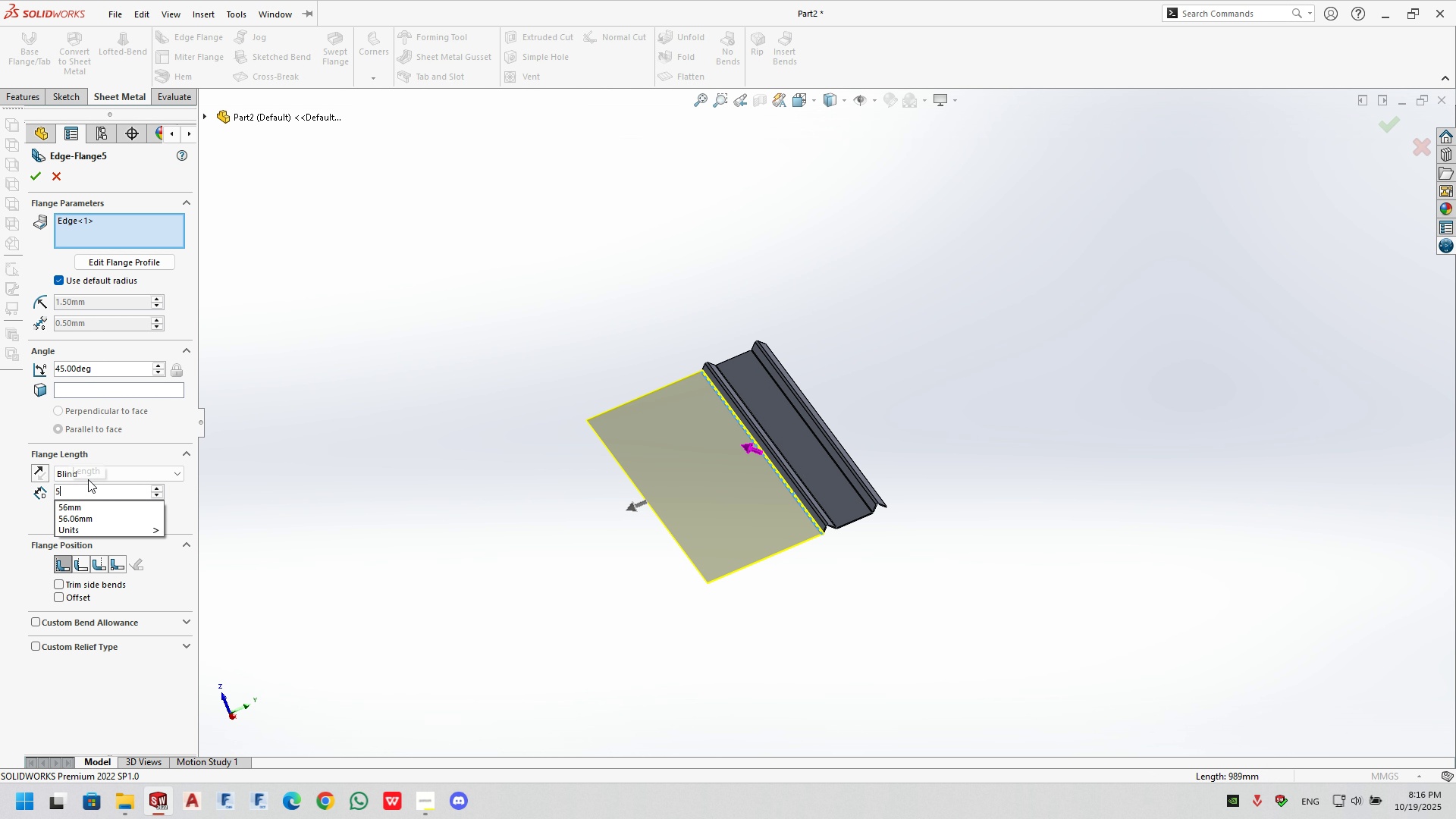 
key(Numpad6)
 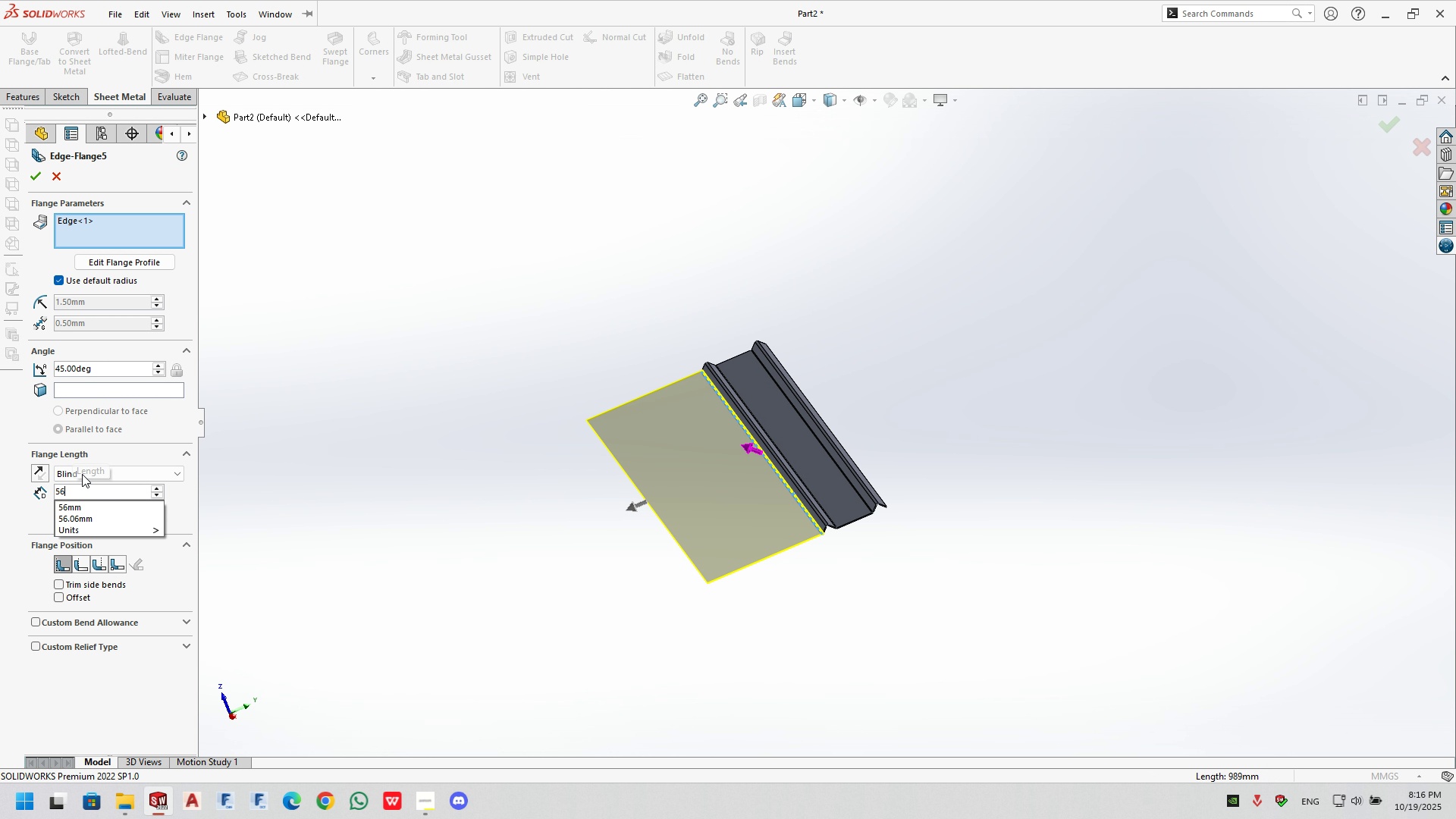 
key(Enter)
 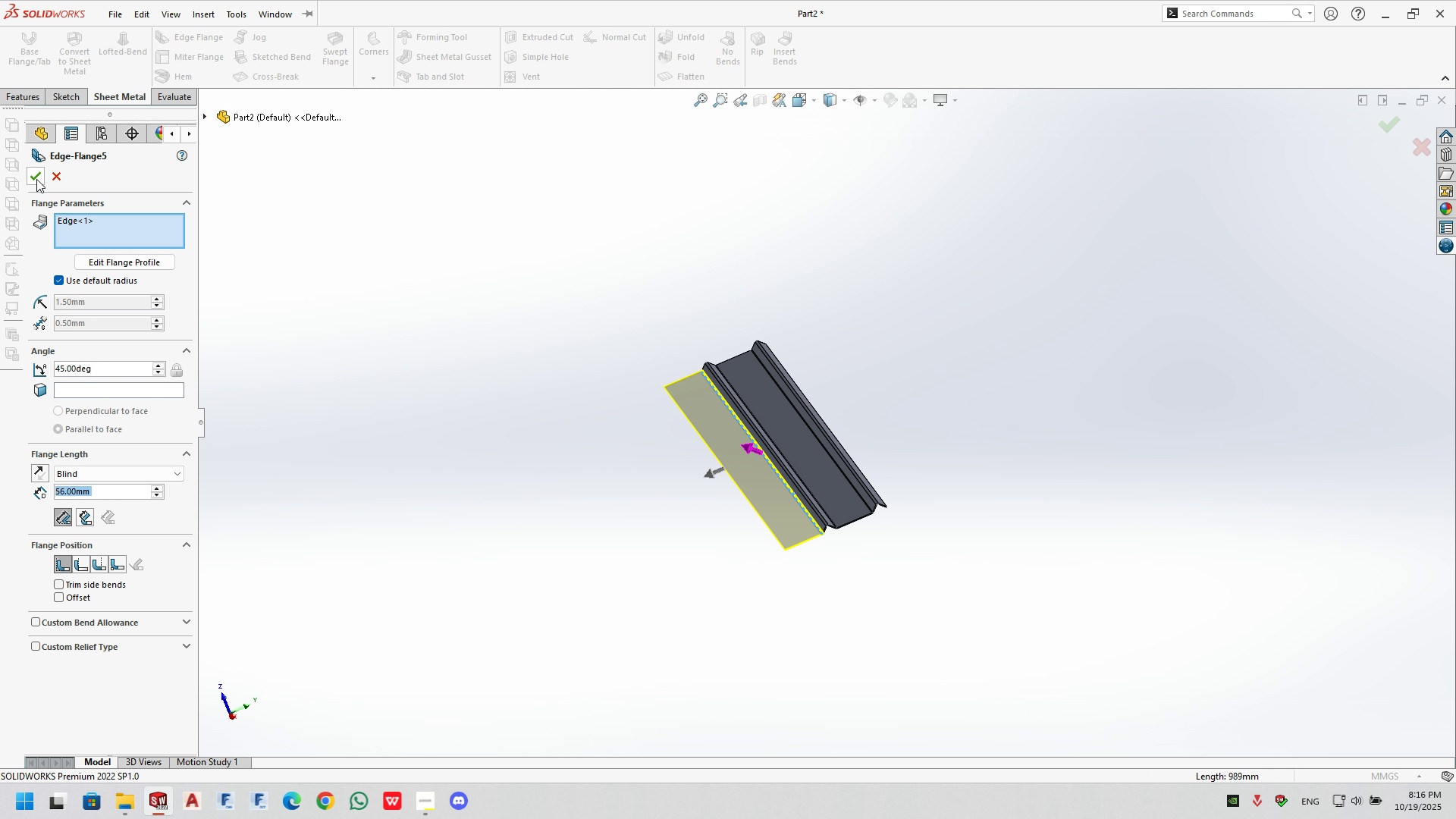 
left_click([35, 176])
 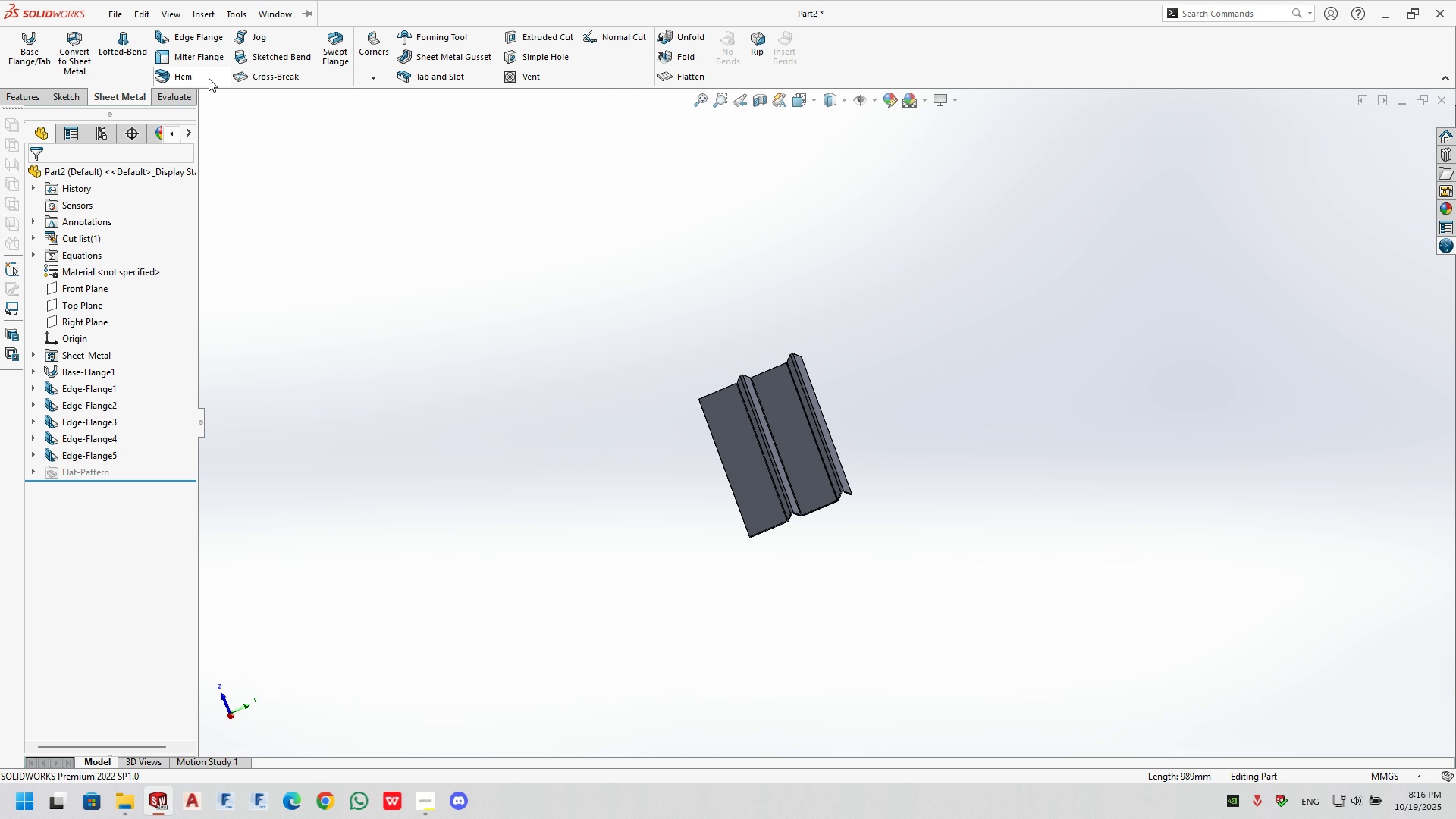 
wait(5.59)
 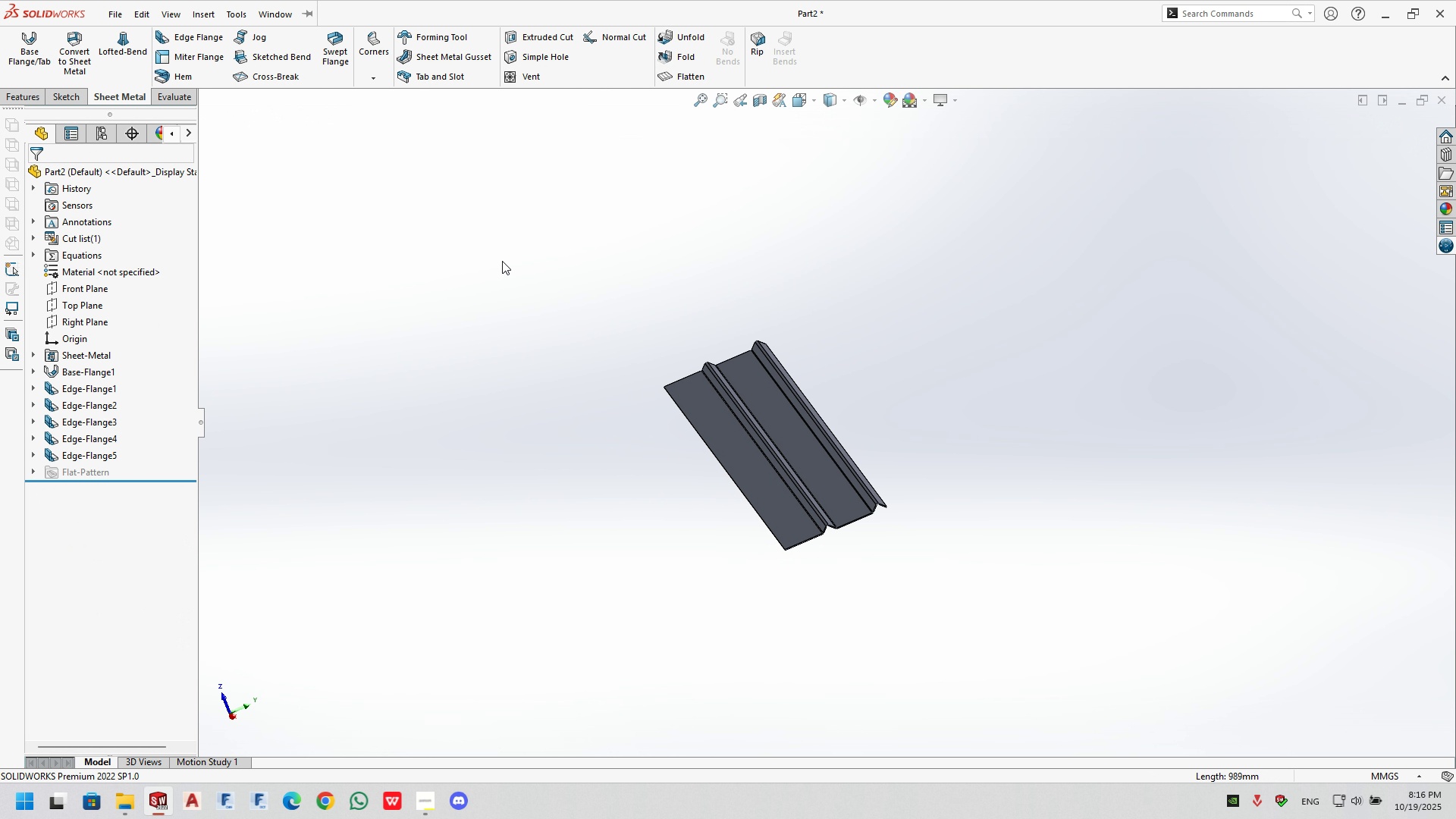 
left_click([717, 449])
 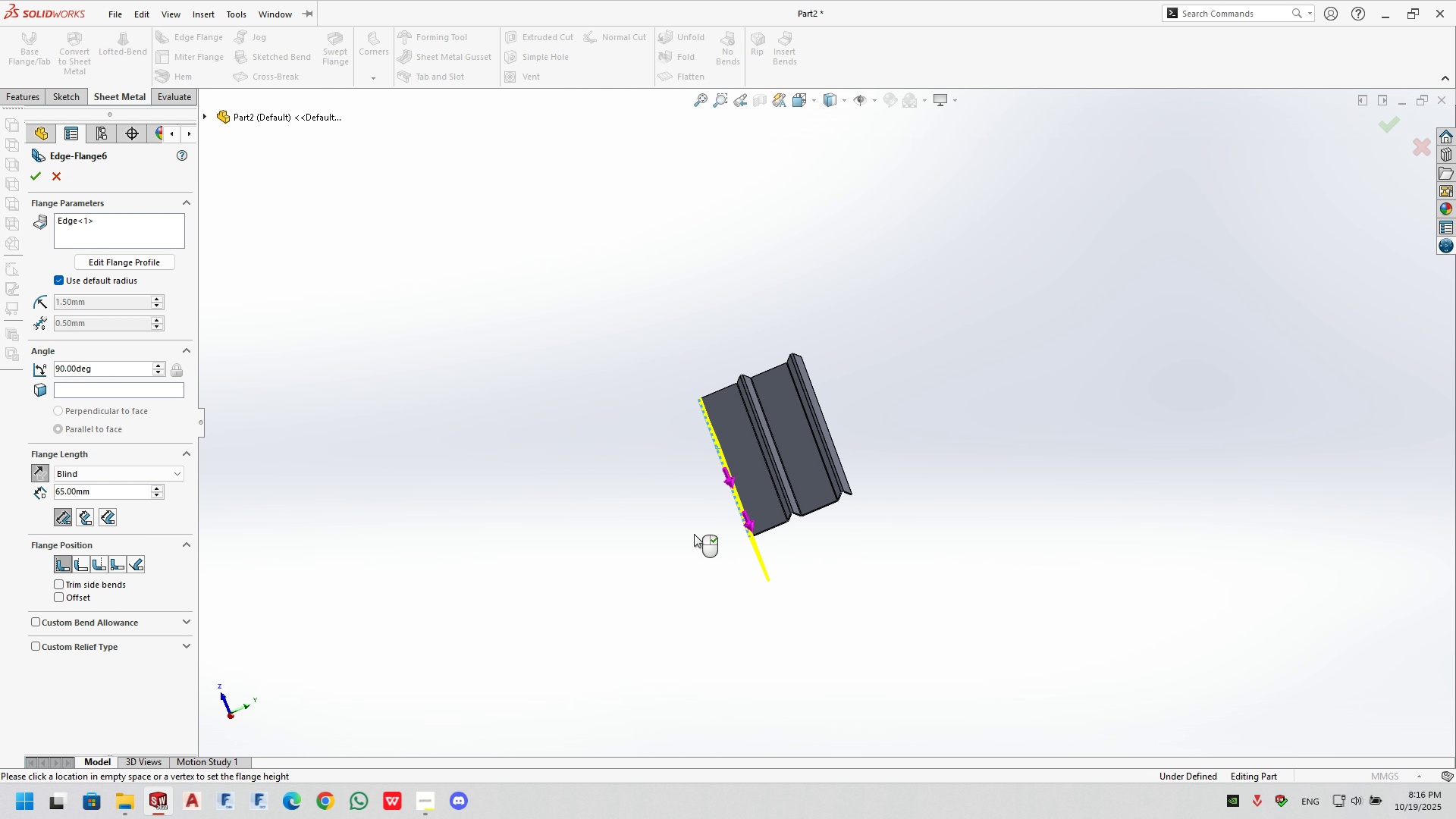 
left_click([694, 534])
 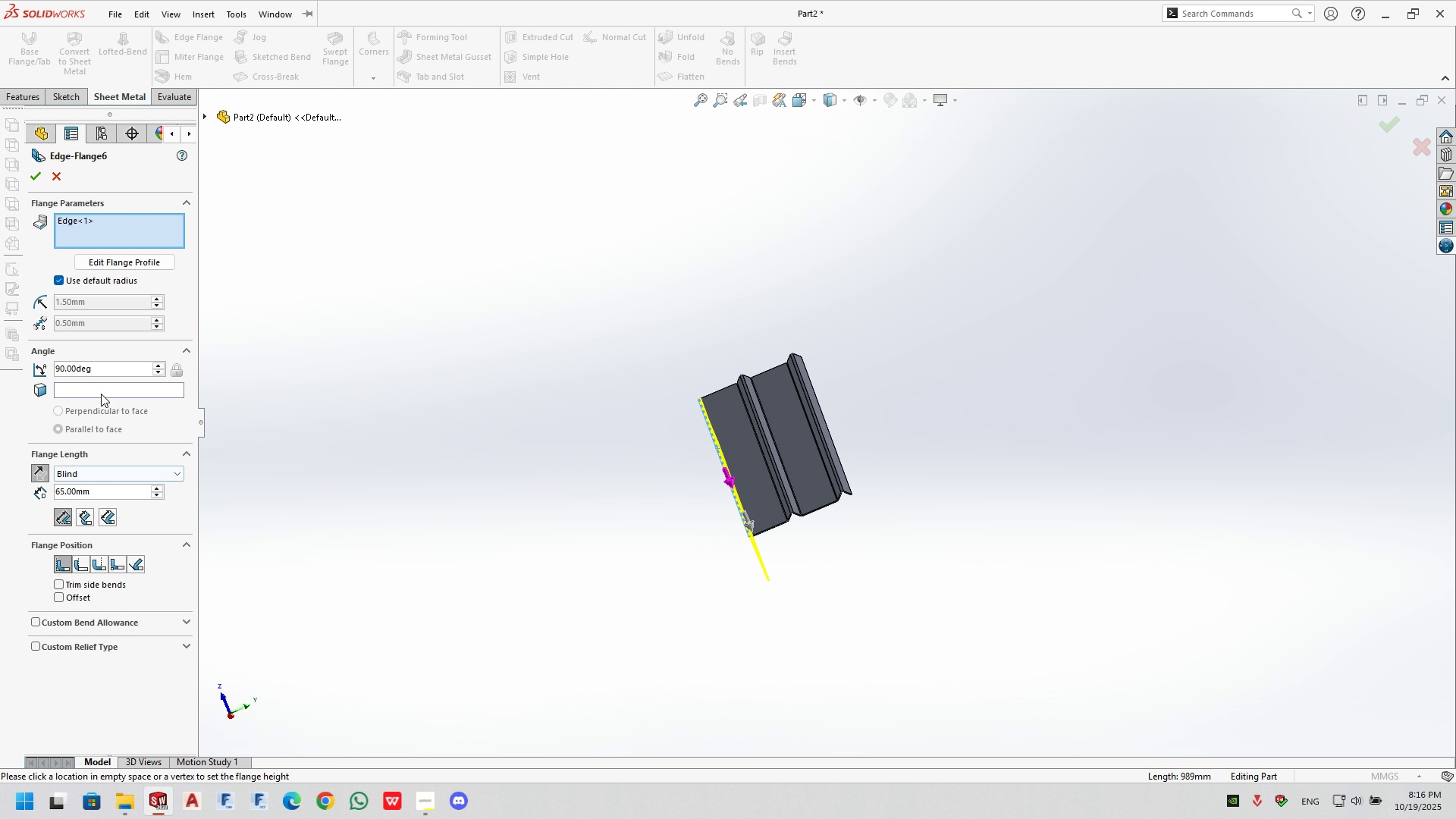 
double_click([102, 374])
 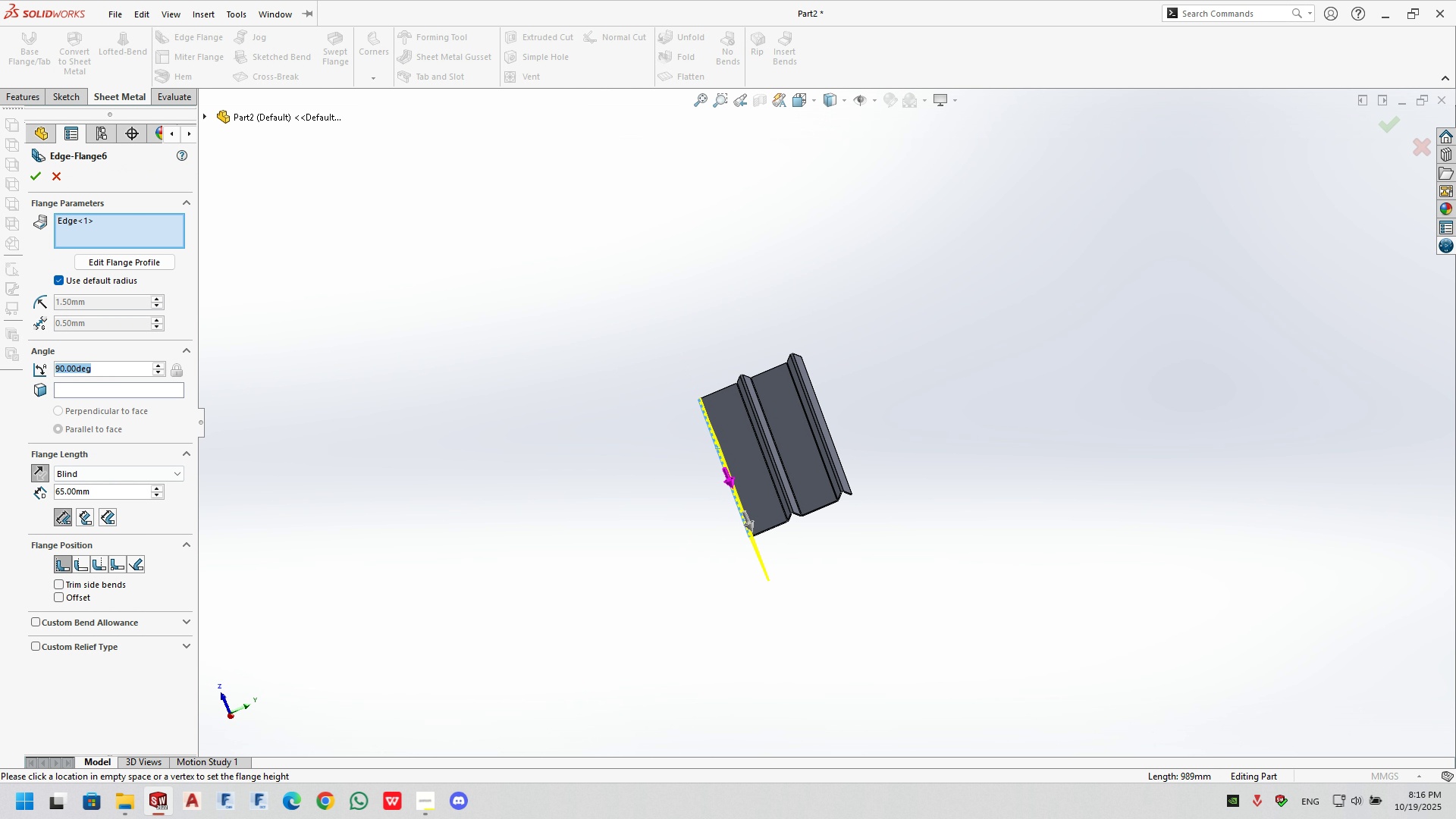 
key(Numpad4)
 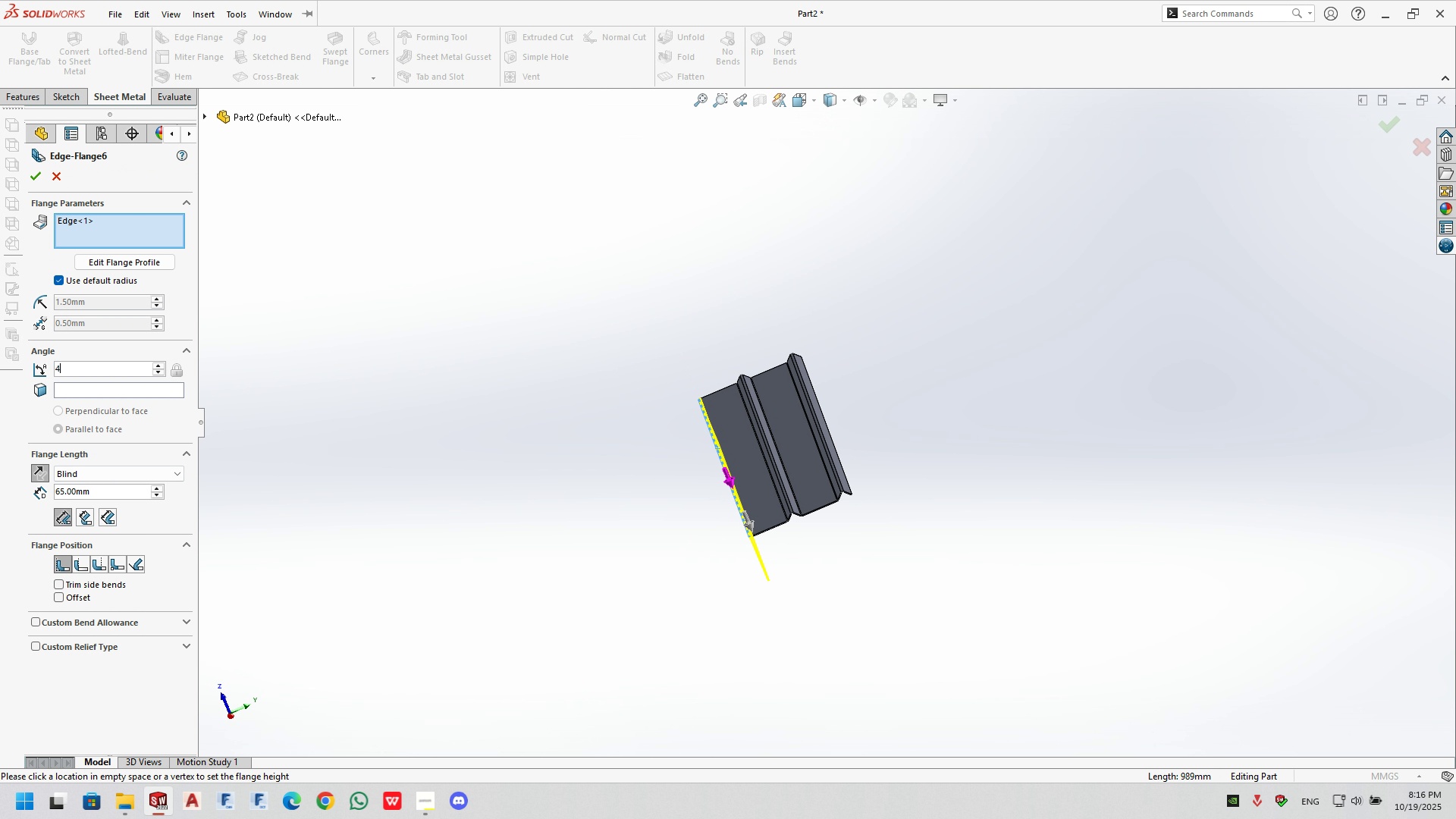 
key(Numpad5)
 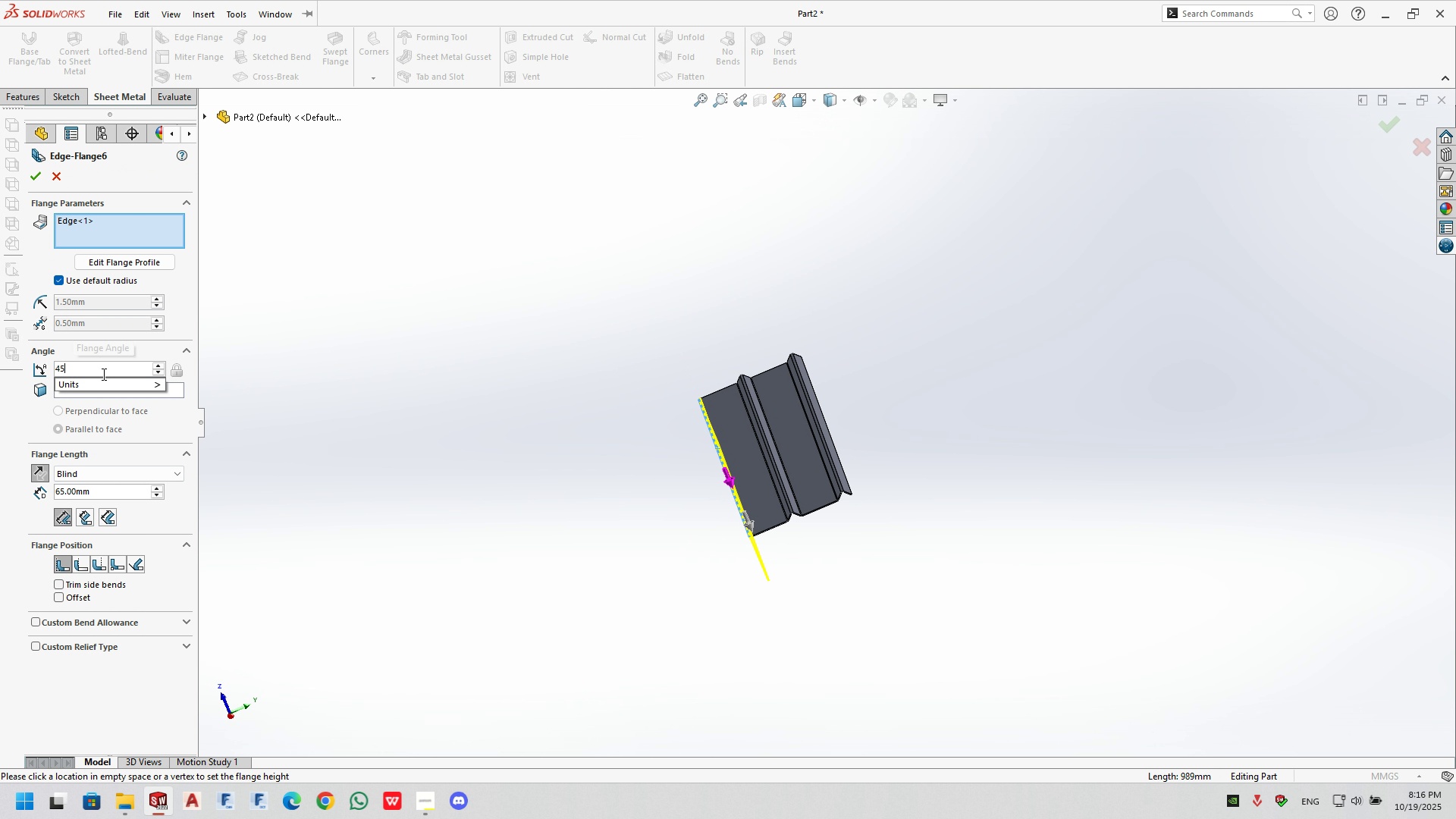 
key(Enter)
 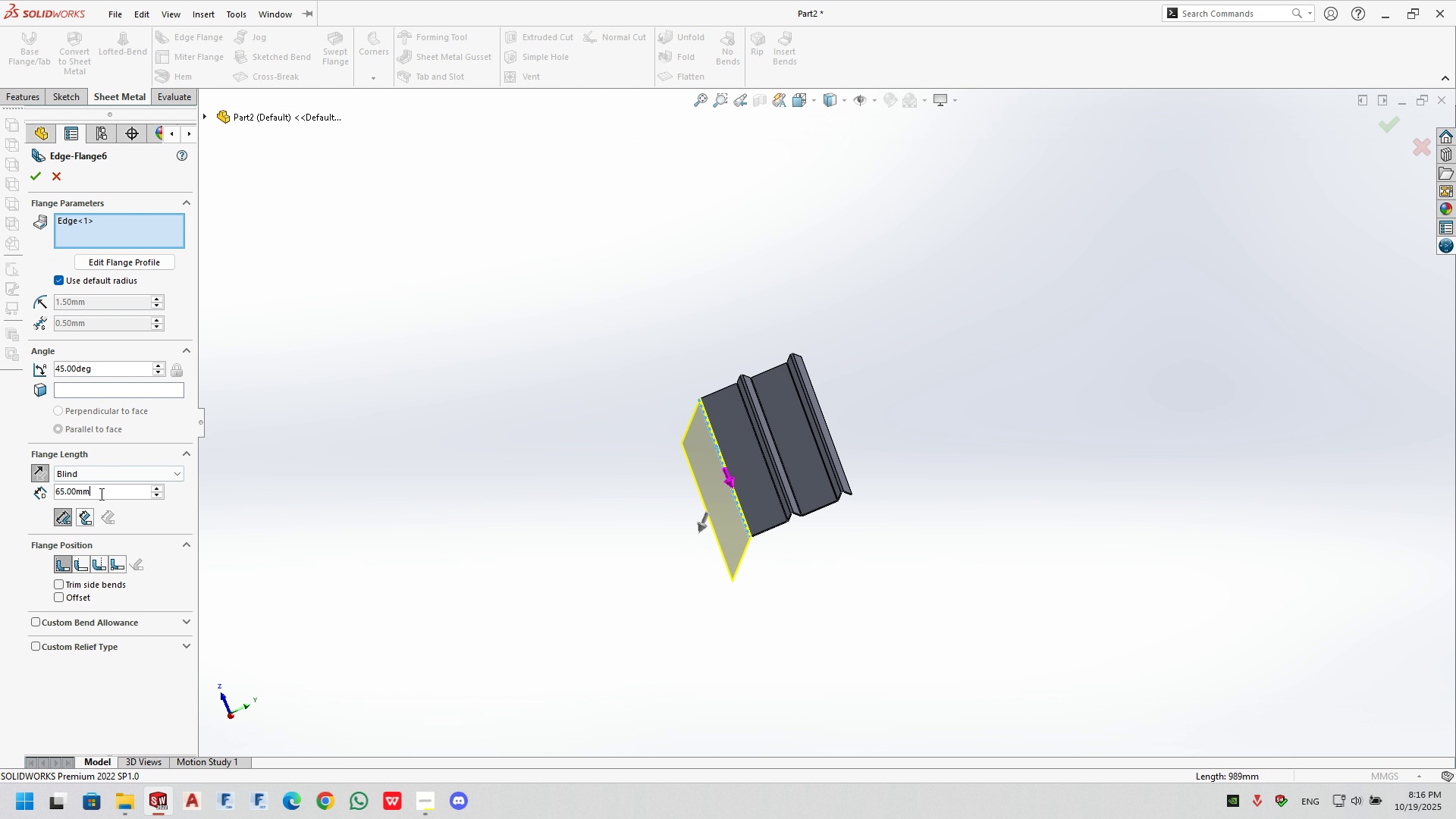 
double_click([100, 494])
 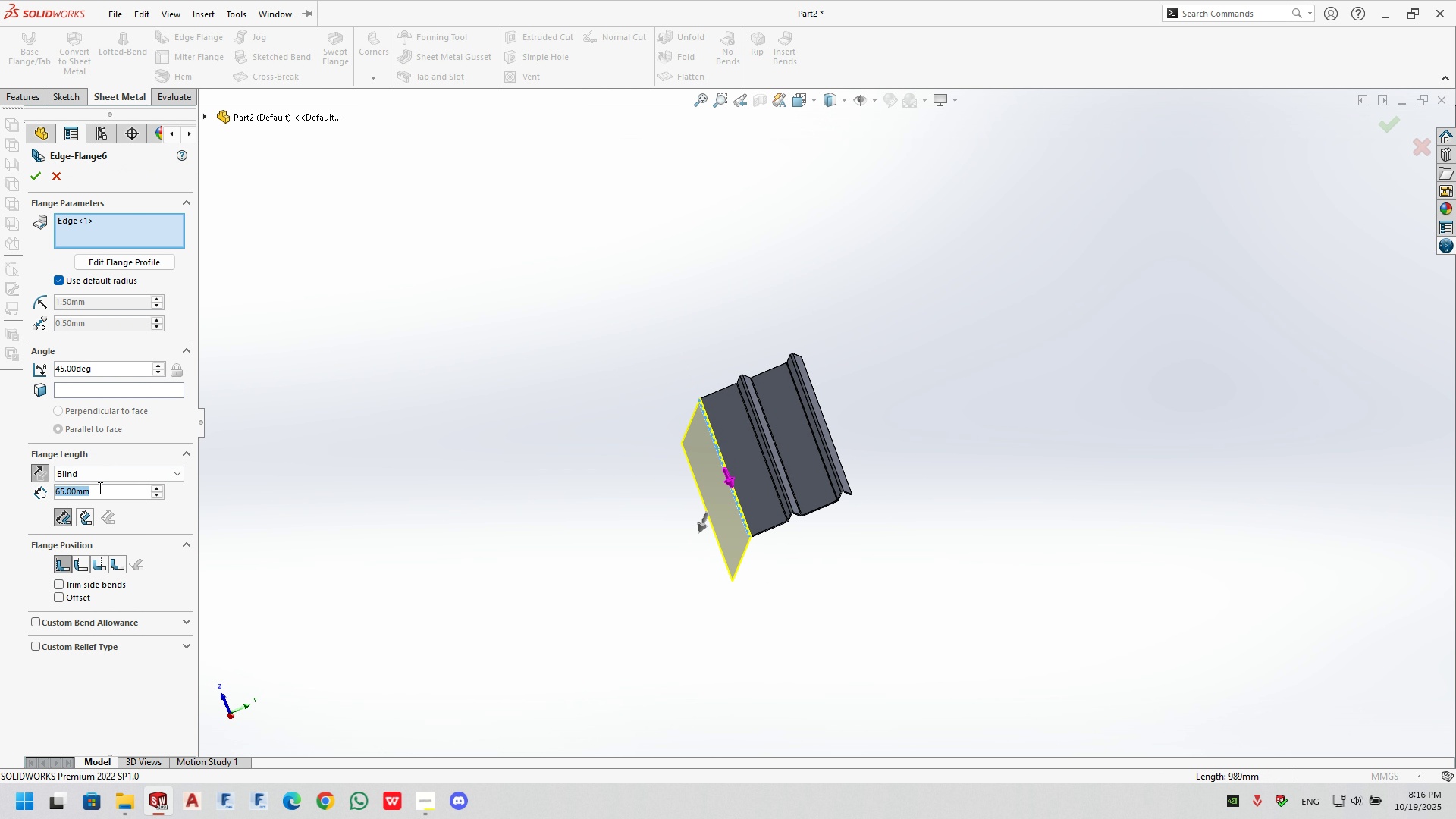 
key(Numpad1)
 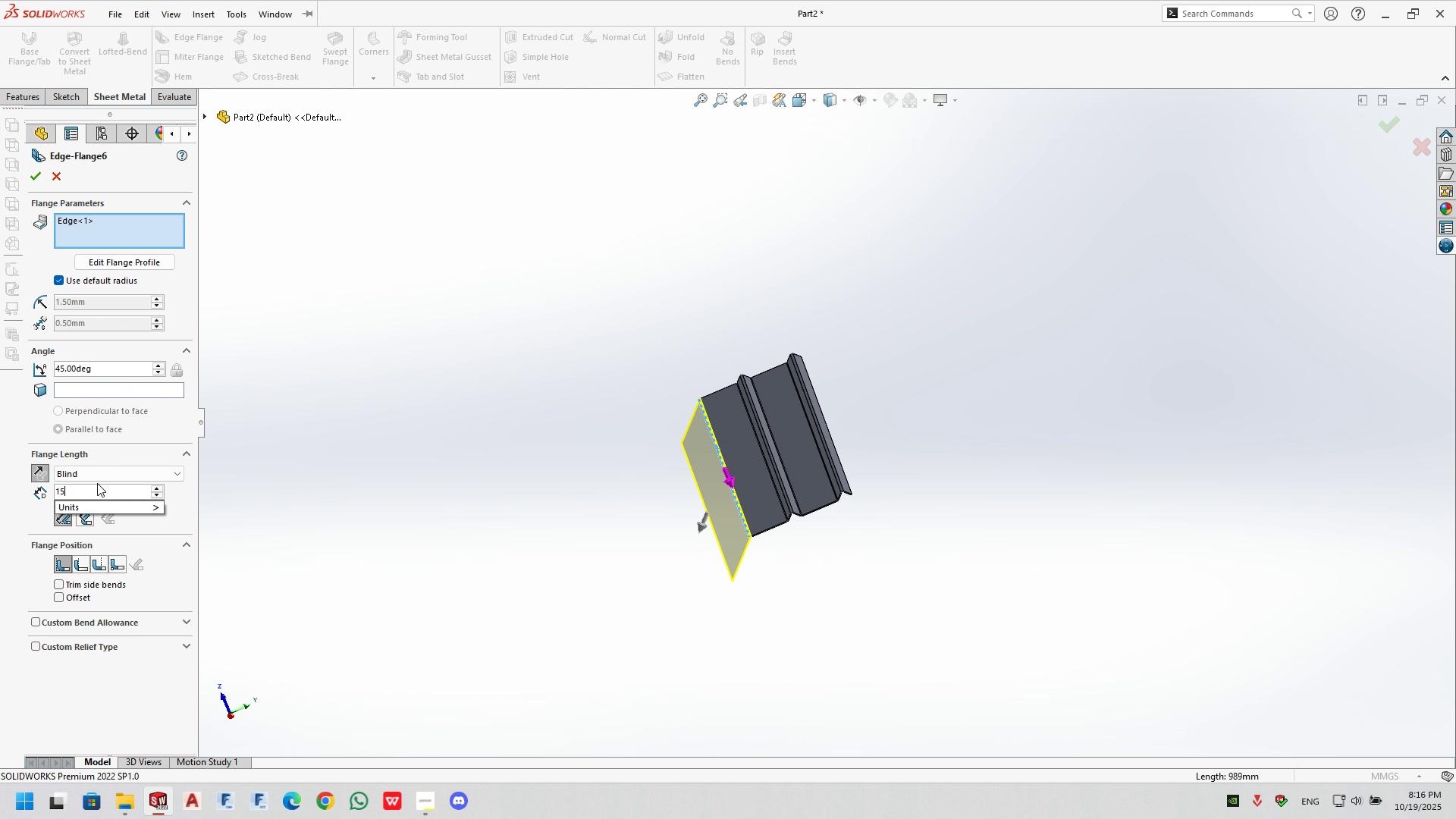 
key(Numpad5)
 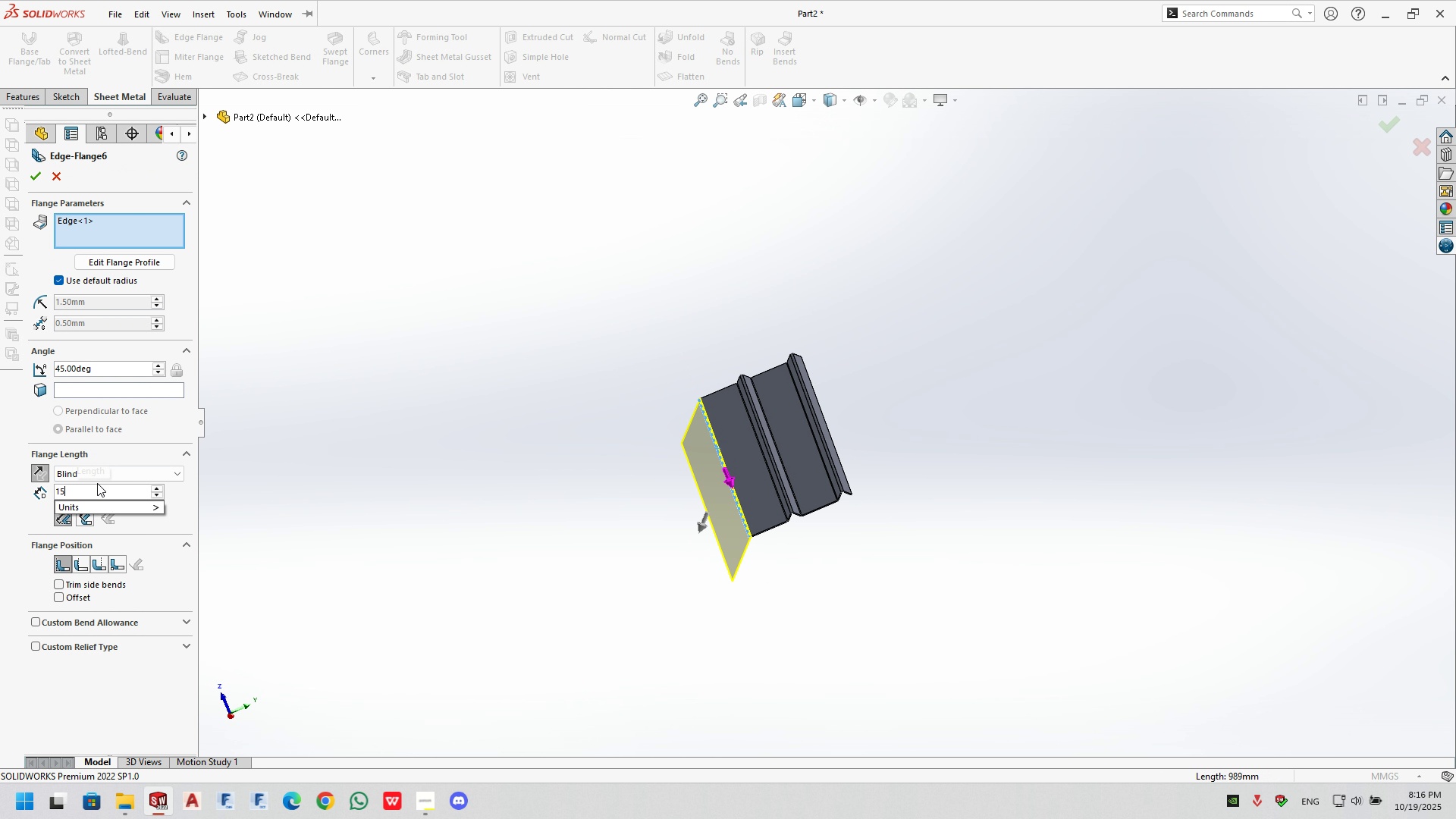 
key(Enter)
 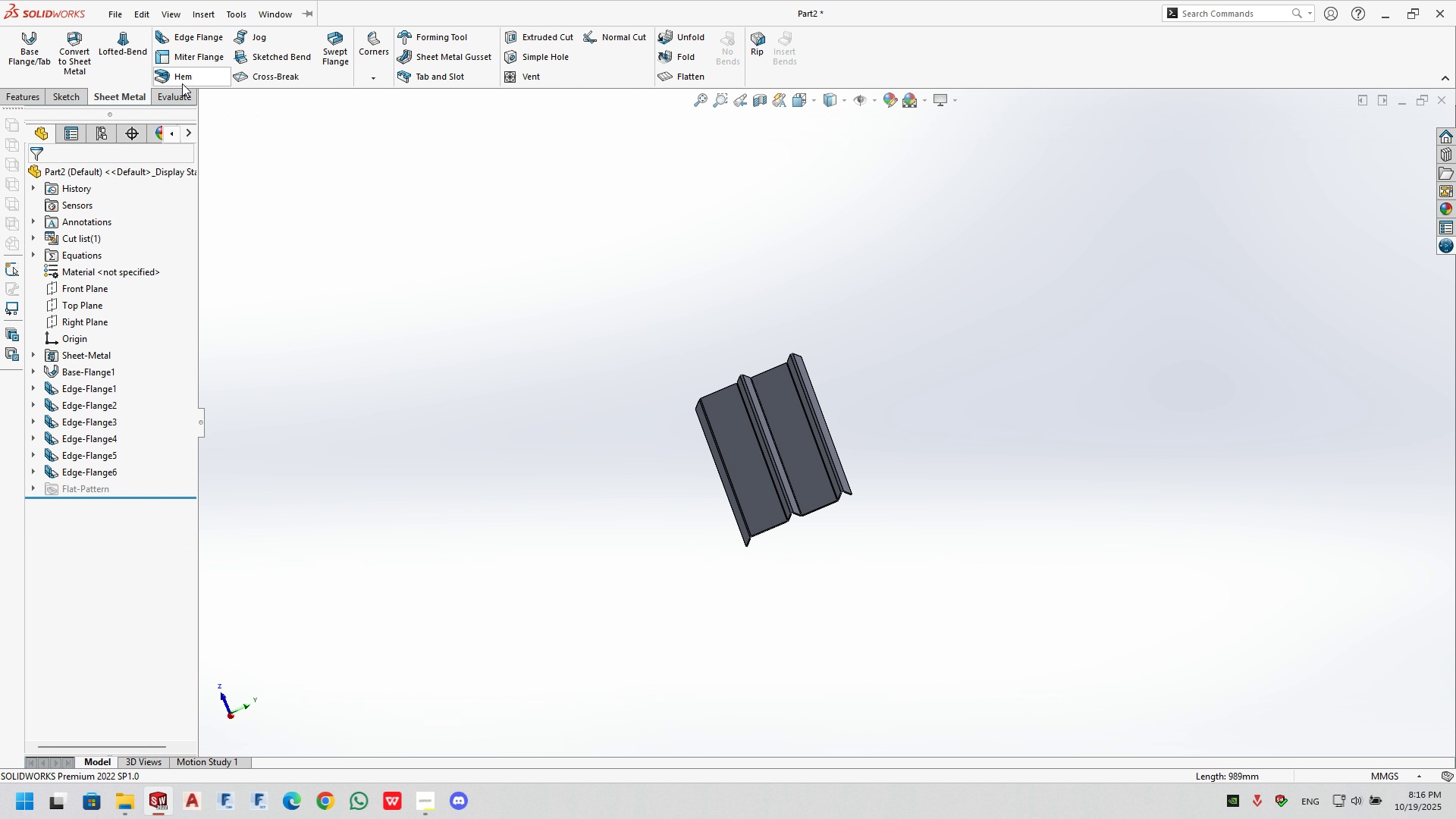 
left_click([190, 36])
 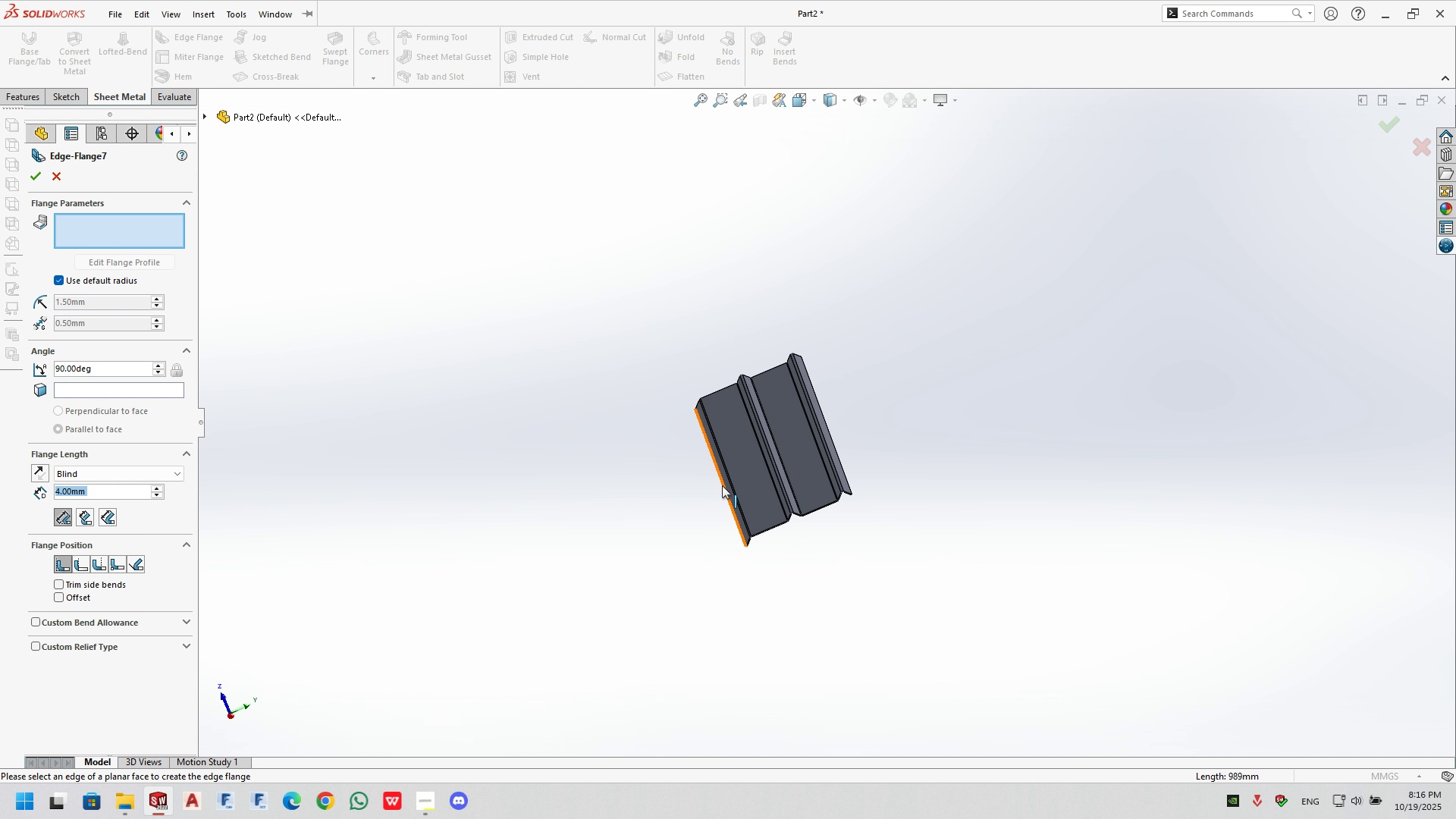 
left_click([722, 485])
 